 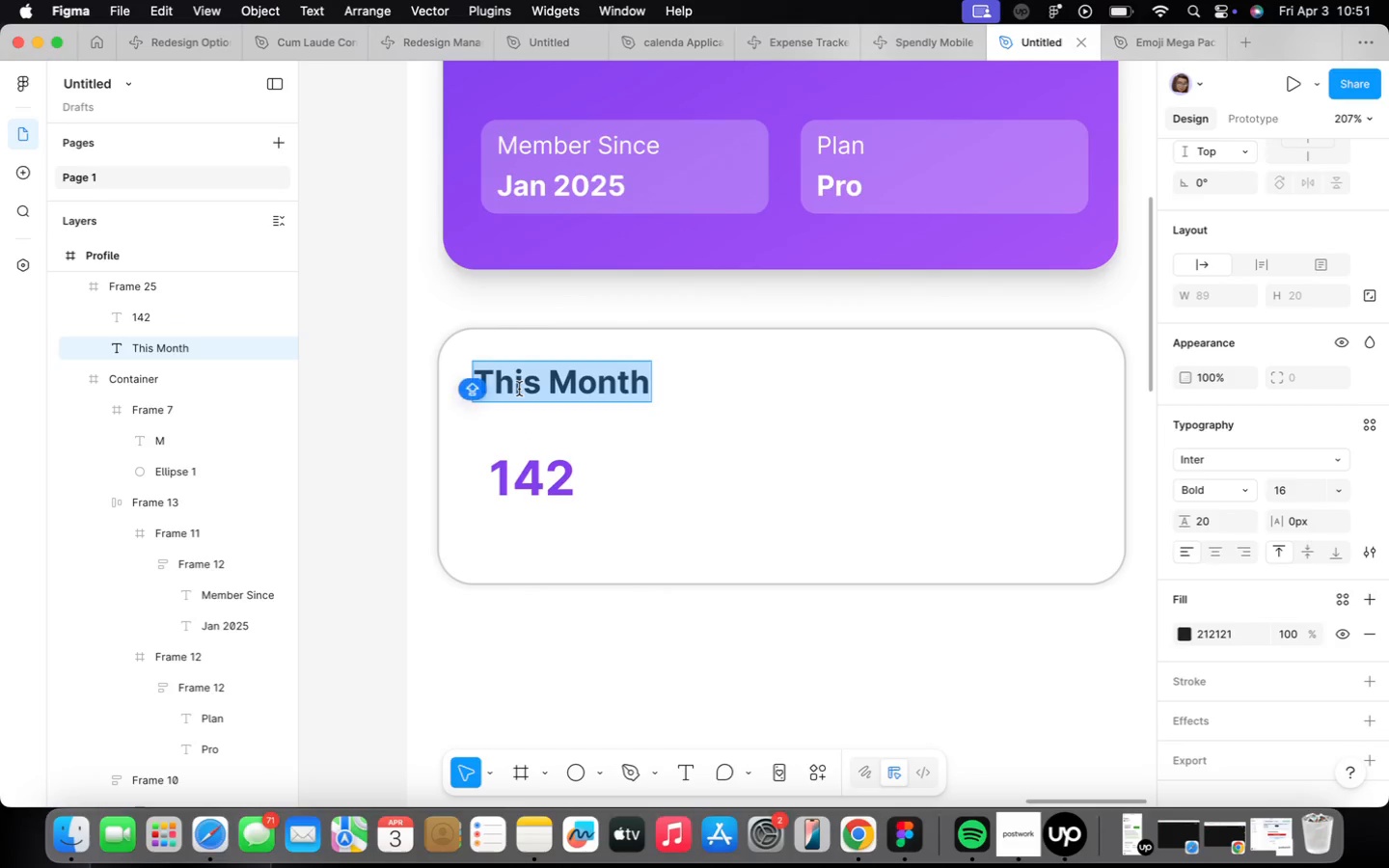 
left_click([774, 454])
 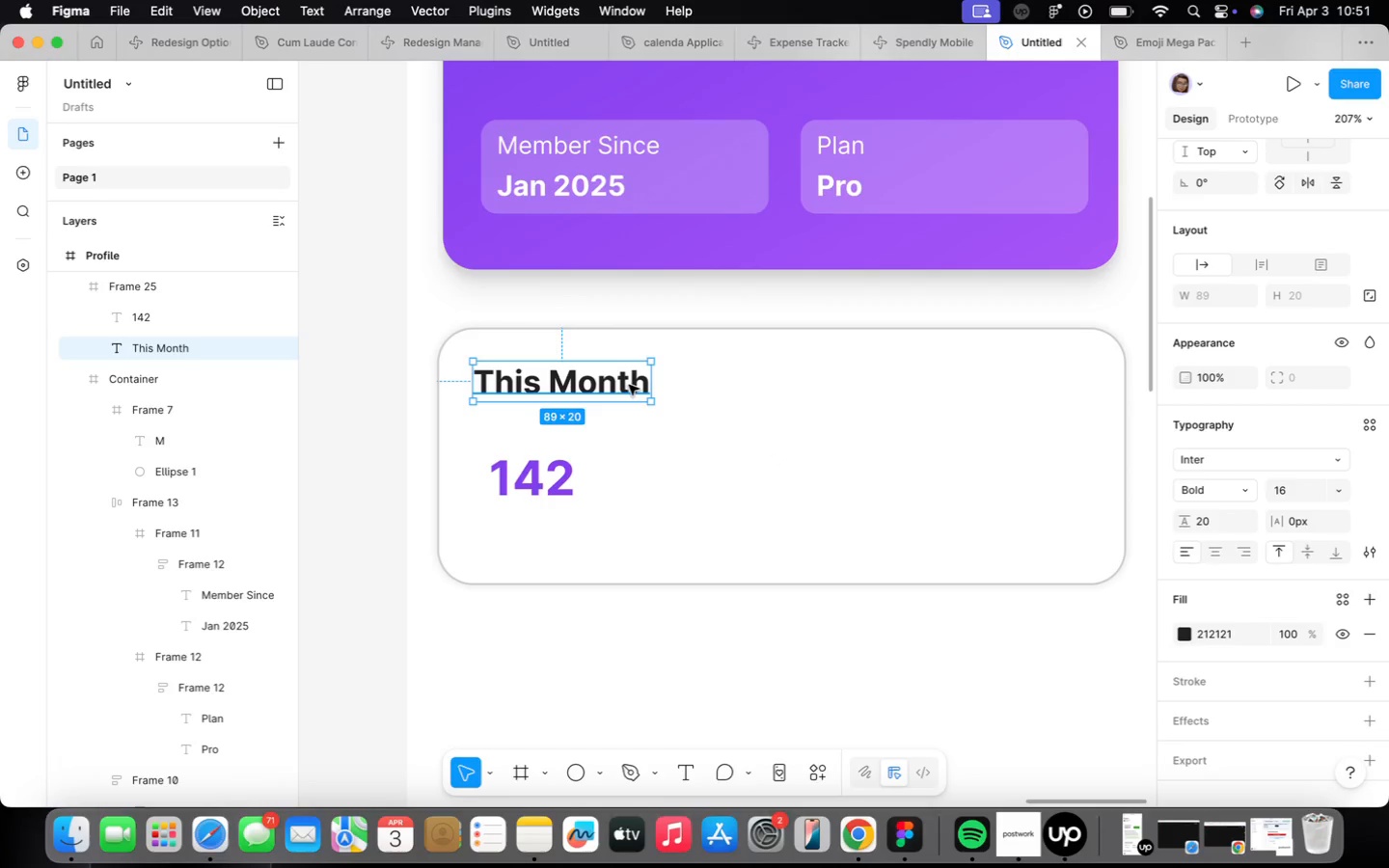 
hold_key(key=OptionLeft, duration=1.05)
left_click_drag(start_coordinate=[630, 385], to_coordinate=[658, 550])
 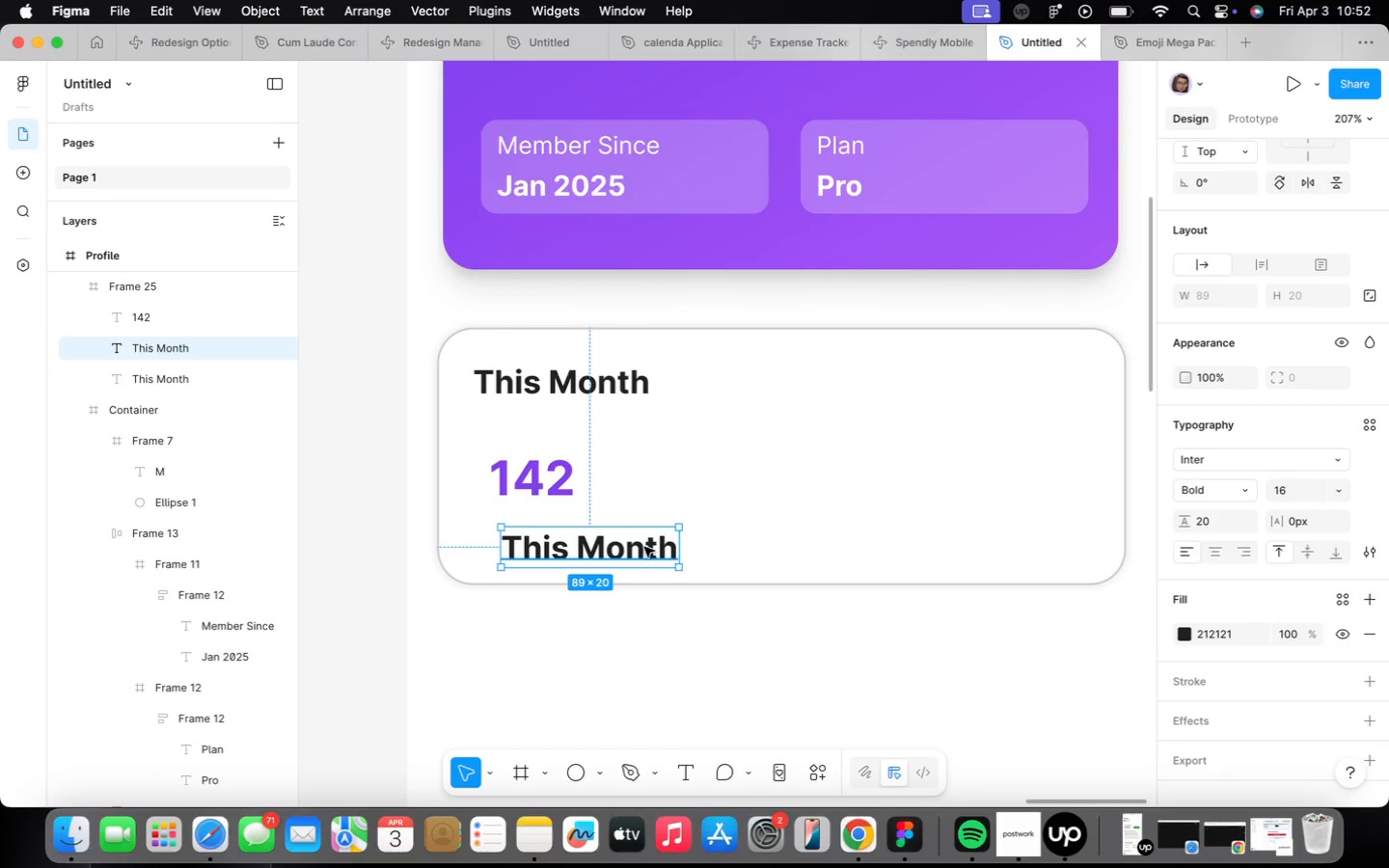 
wait(38.41)
 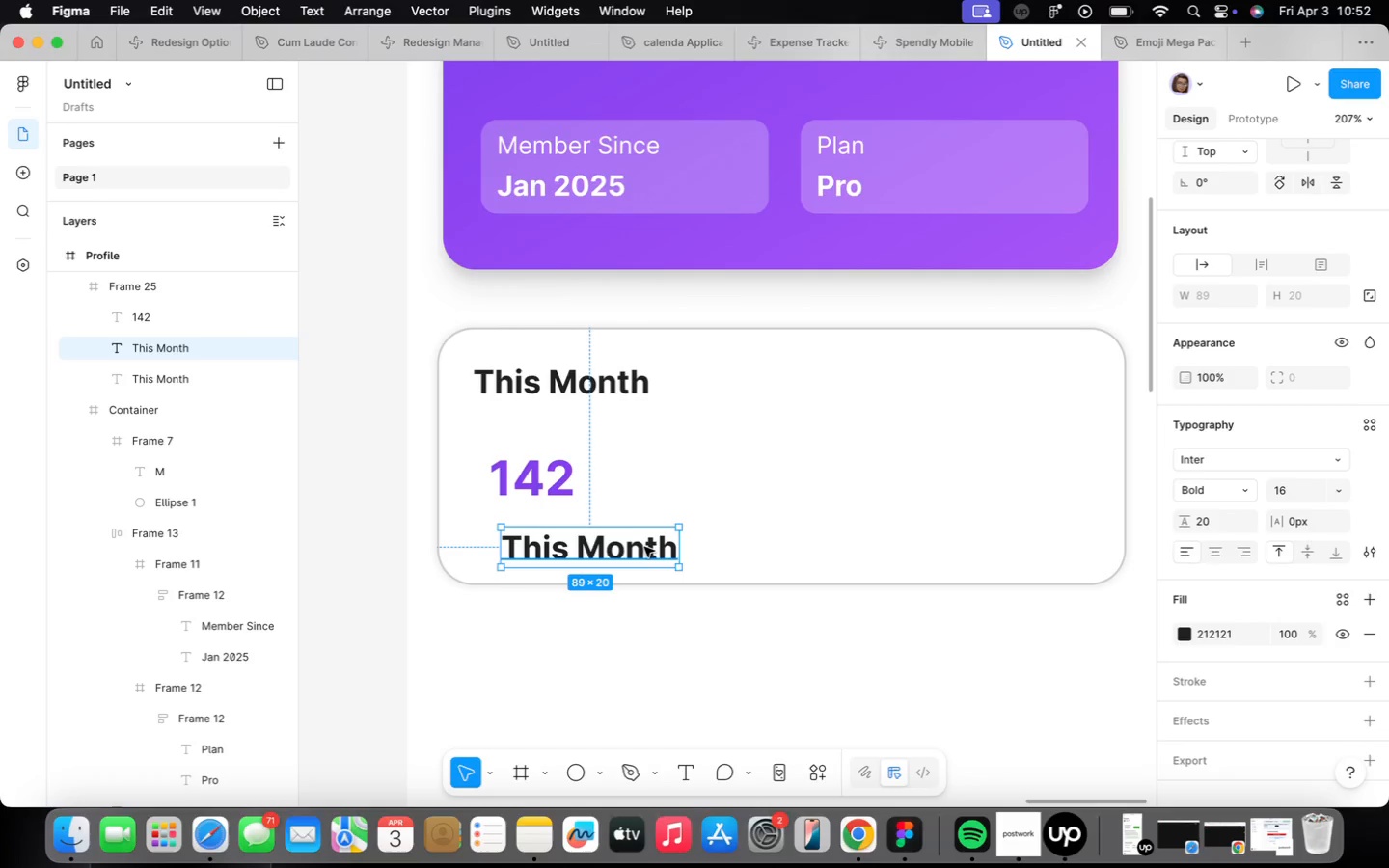 
double_click([644, 547])
 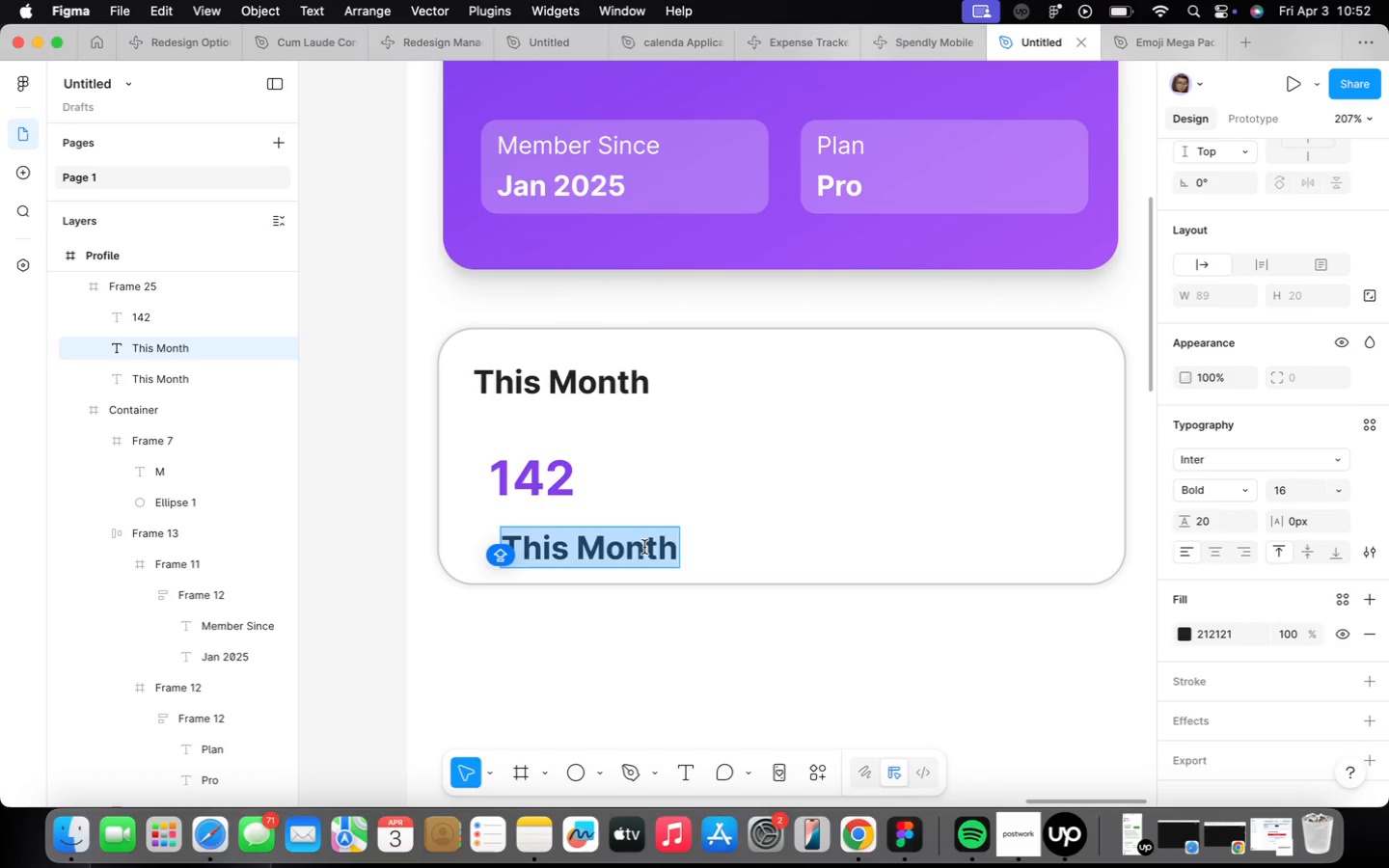 
type(Transactions)
 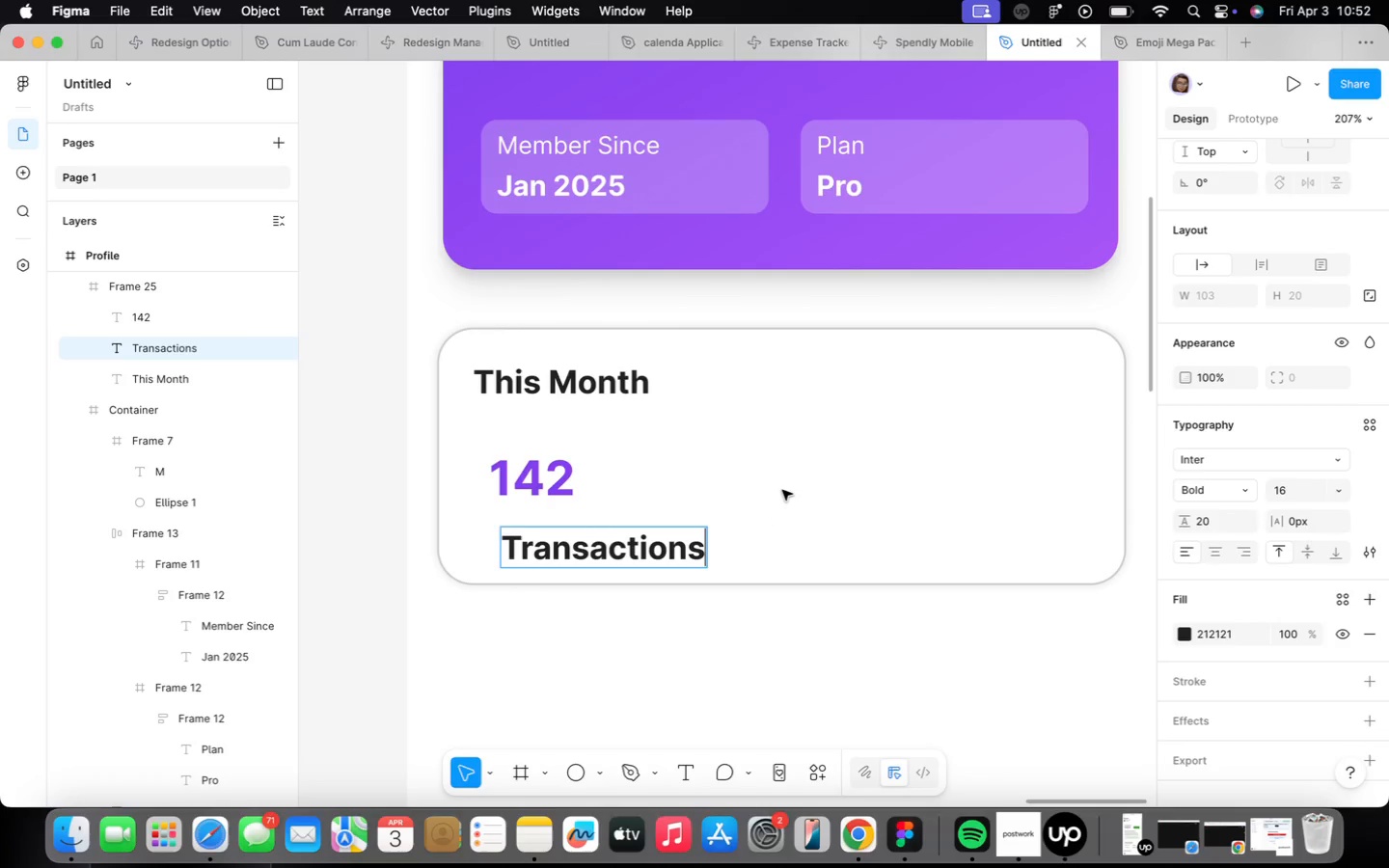 
left_click([781, 500])
 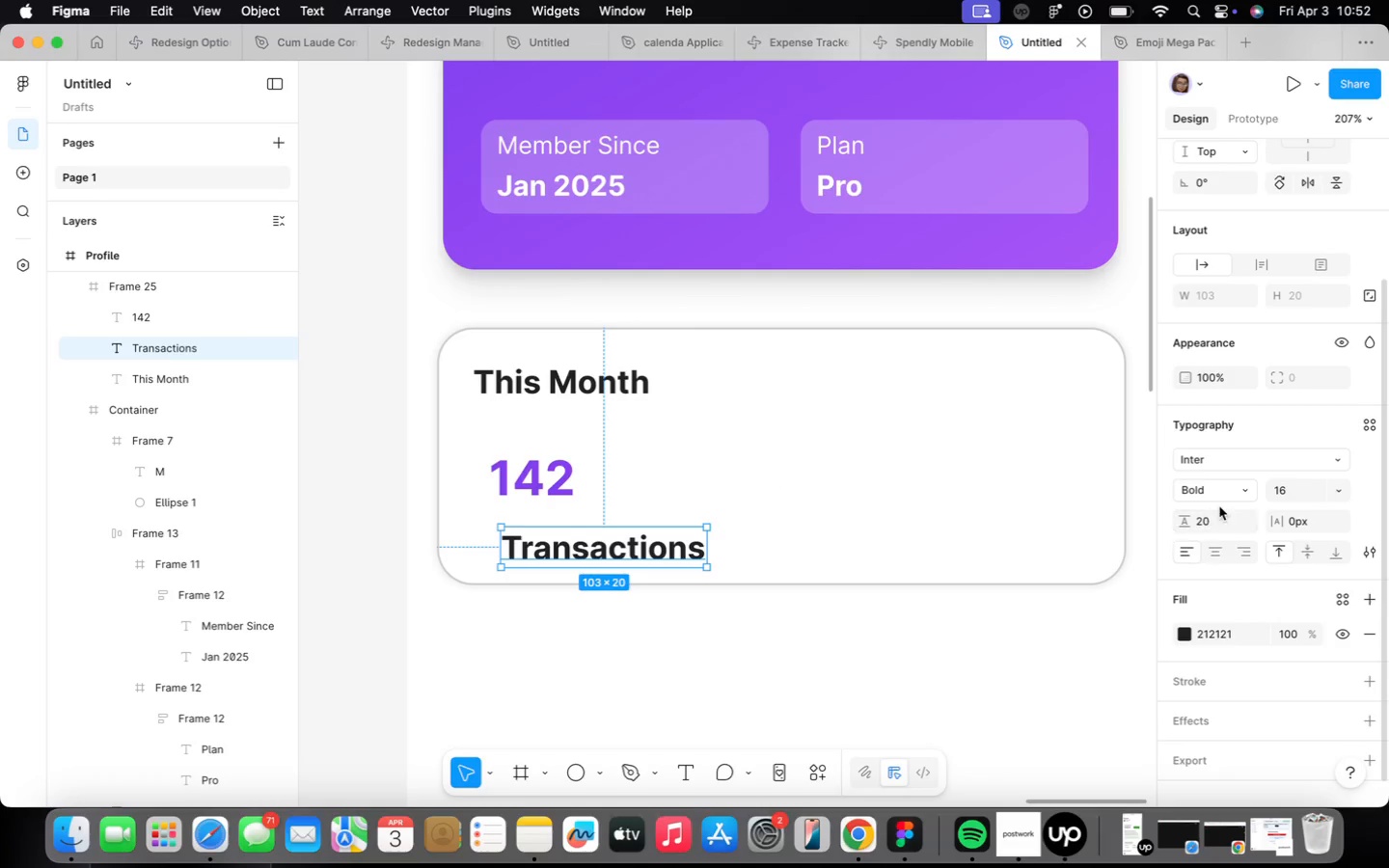 
wait(5.48)
 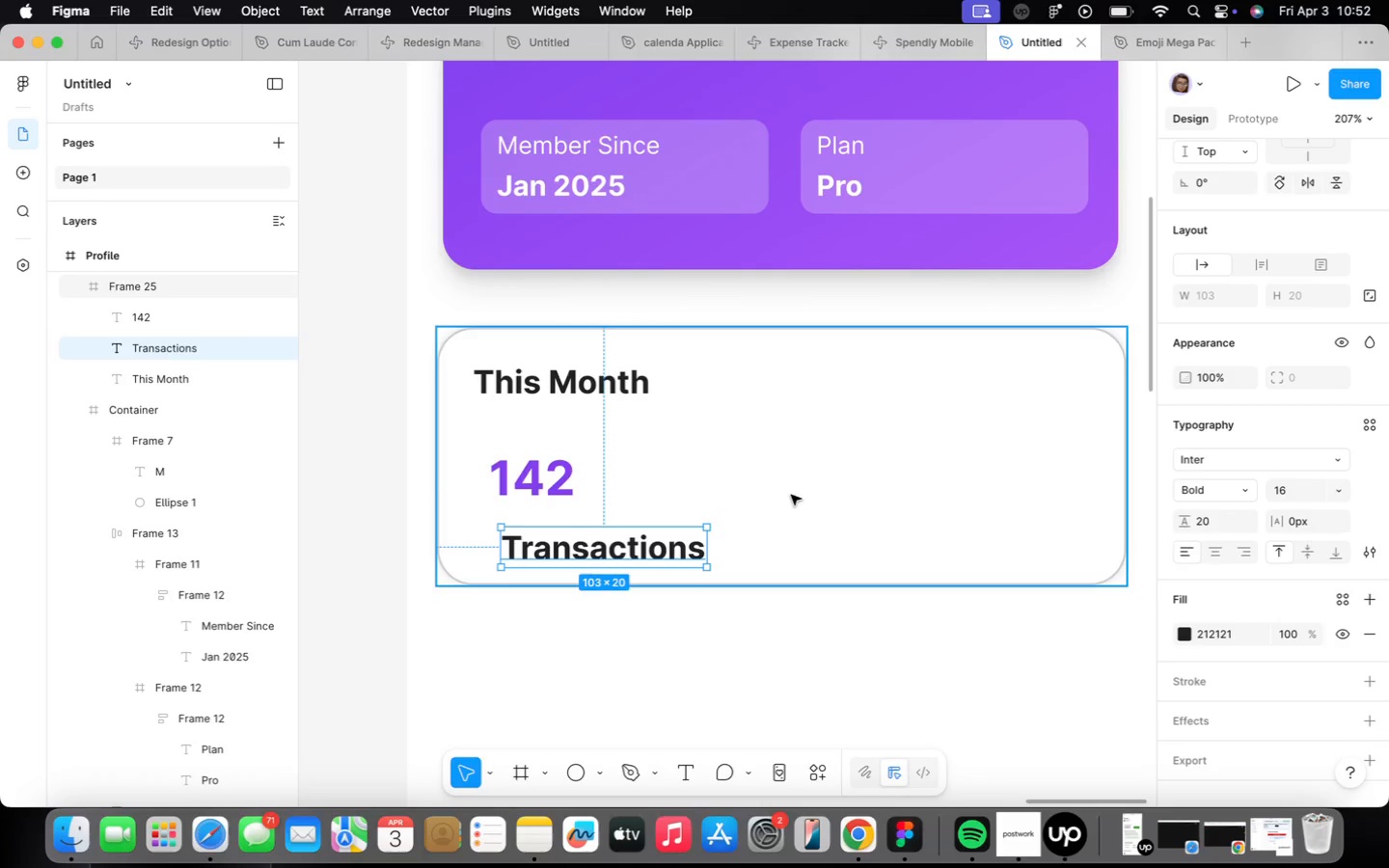 
double_click([1251, 488])
 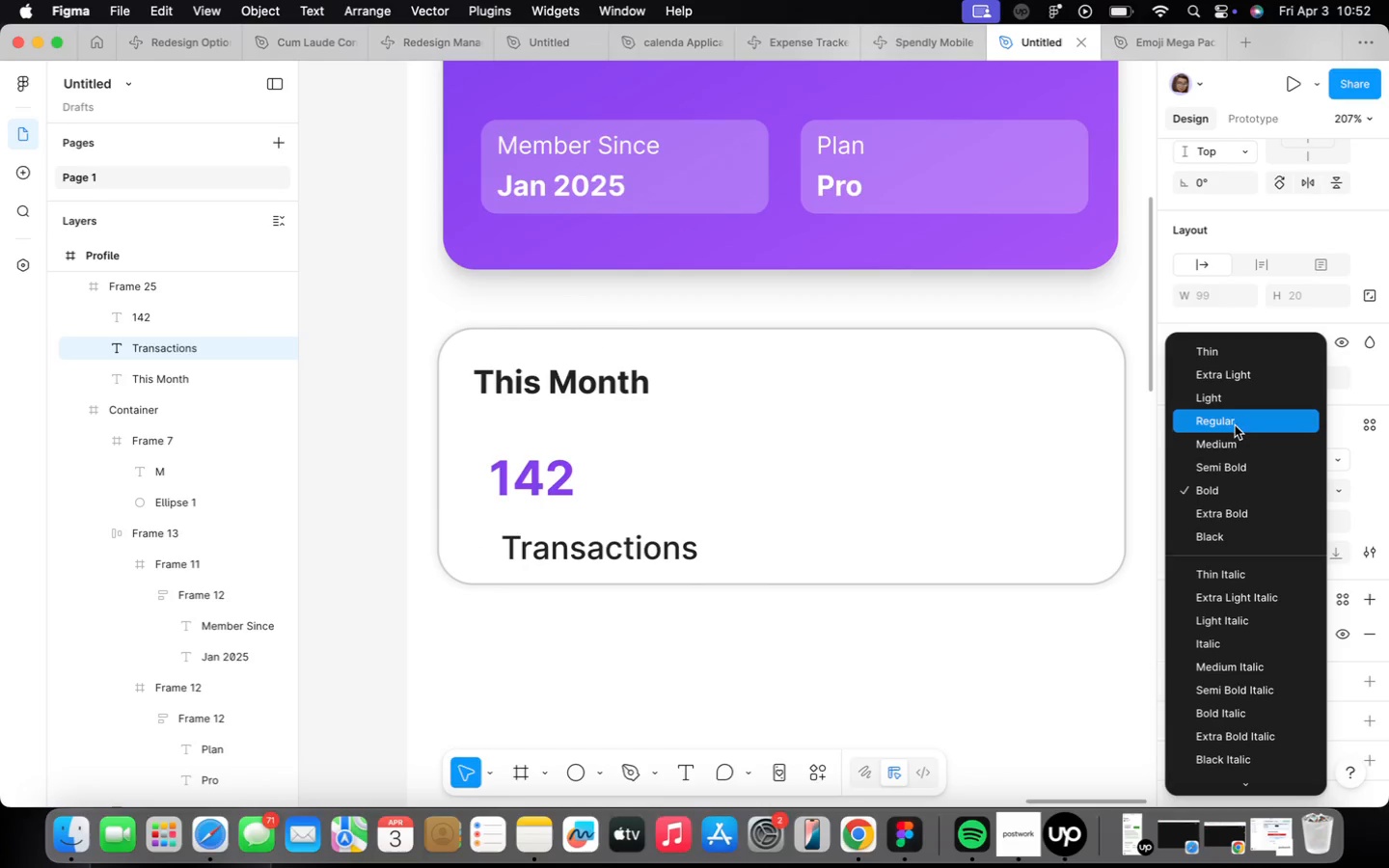 
left_click([1231, 420])
 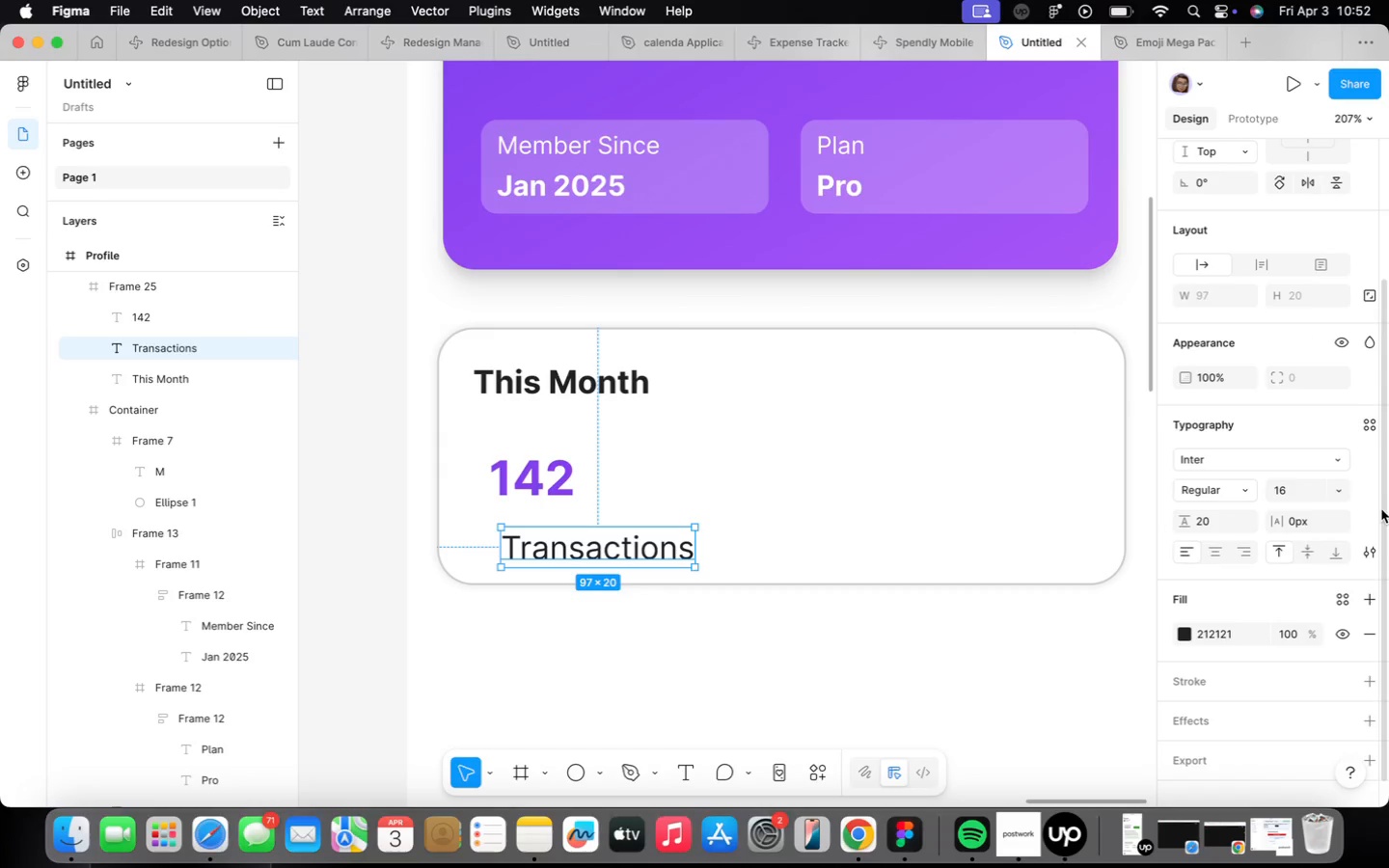 
left_click([1342, 497])
 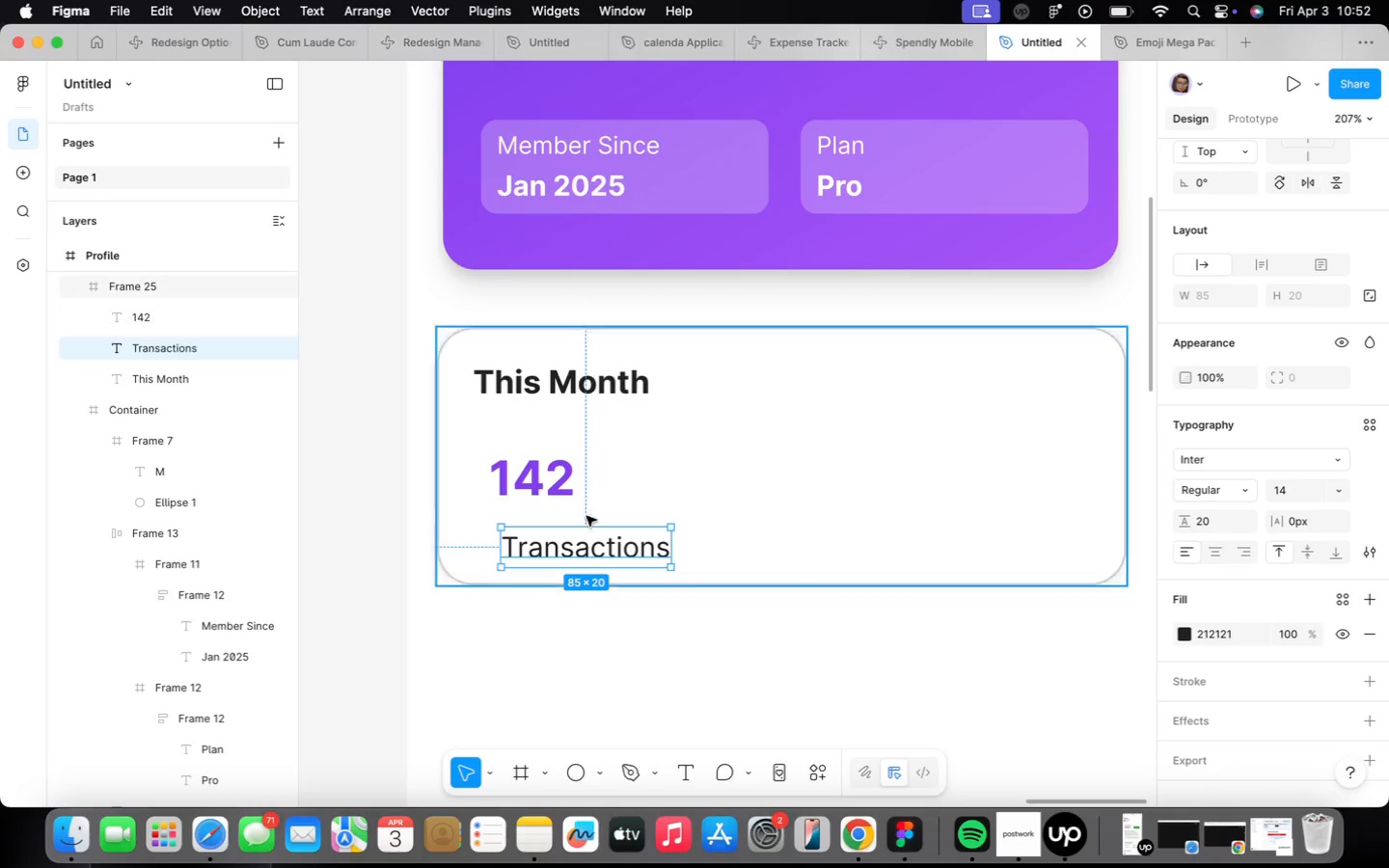 
left_click_drag(start_coordinate=[618, 542], to_coordinate=[586, 529])
 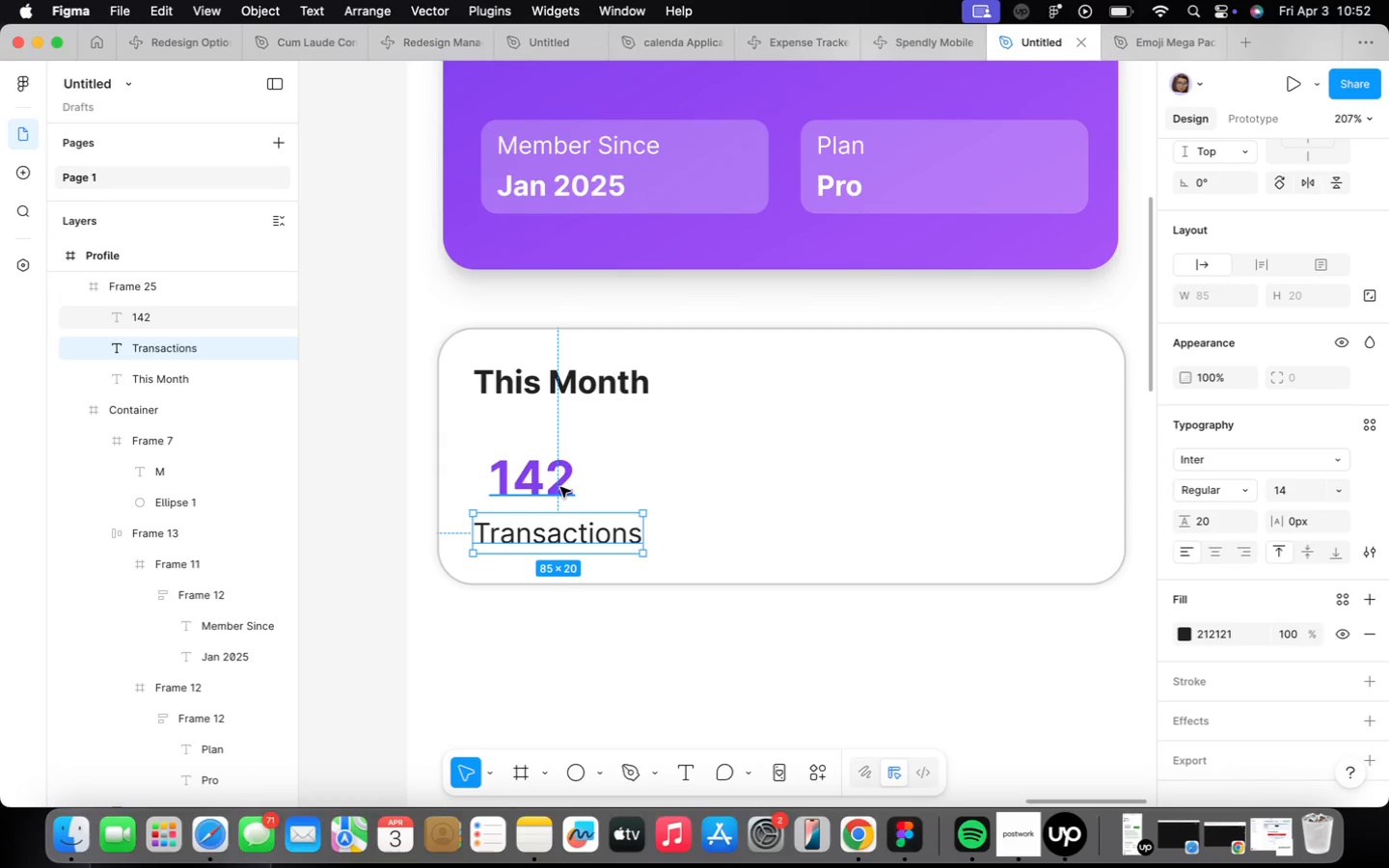 
hold_key(key=ShiftLeft, duration=0.36)
left_click([560, 487])
 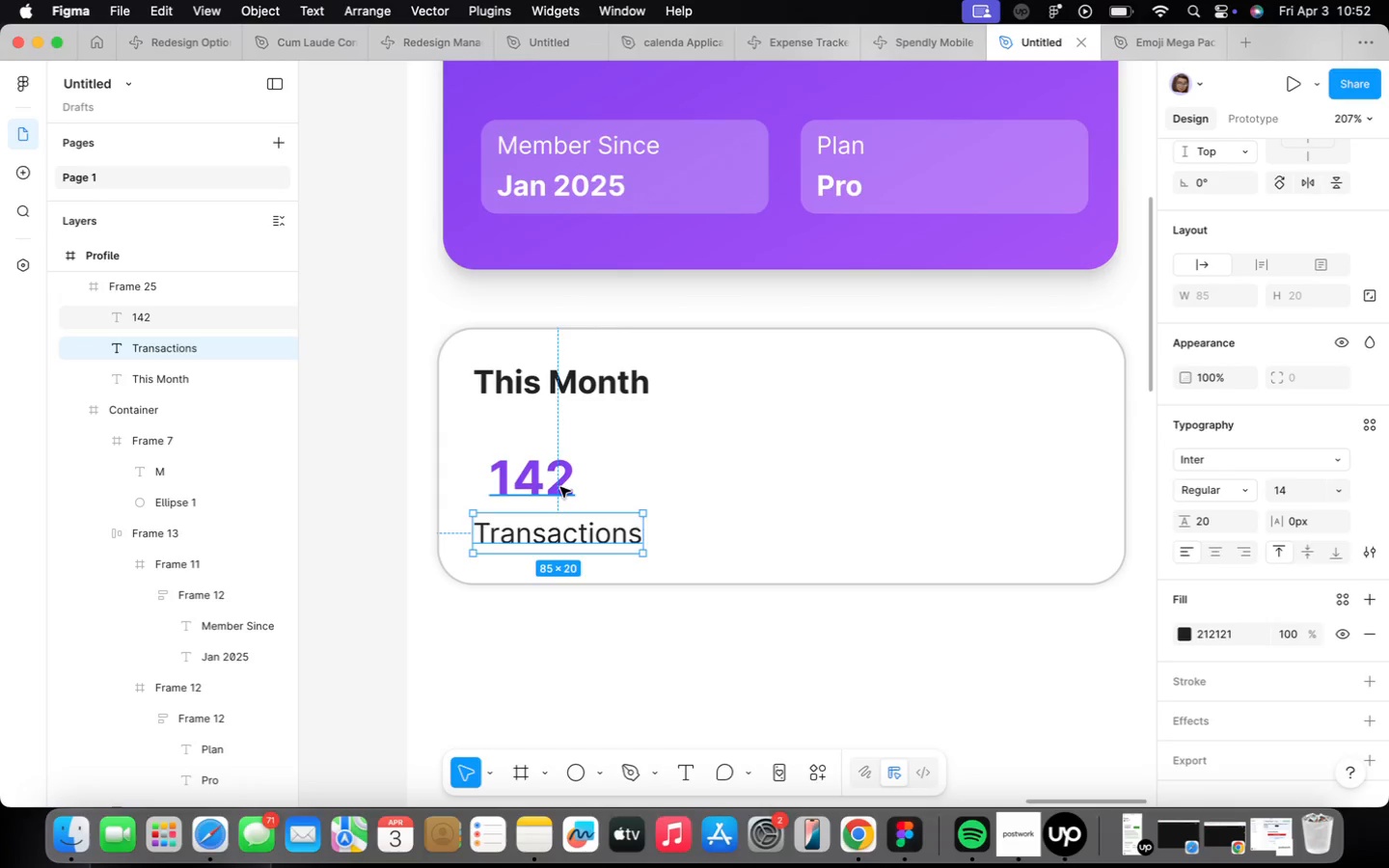 
key(Shift+ShiftLeft)
 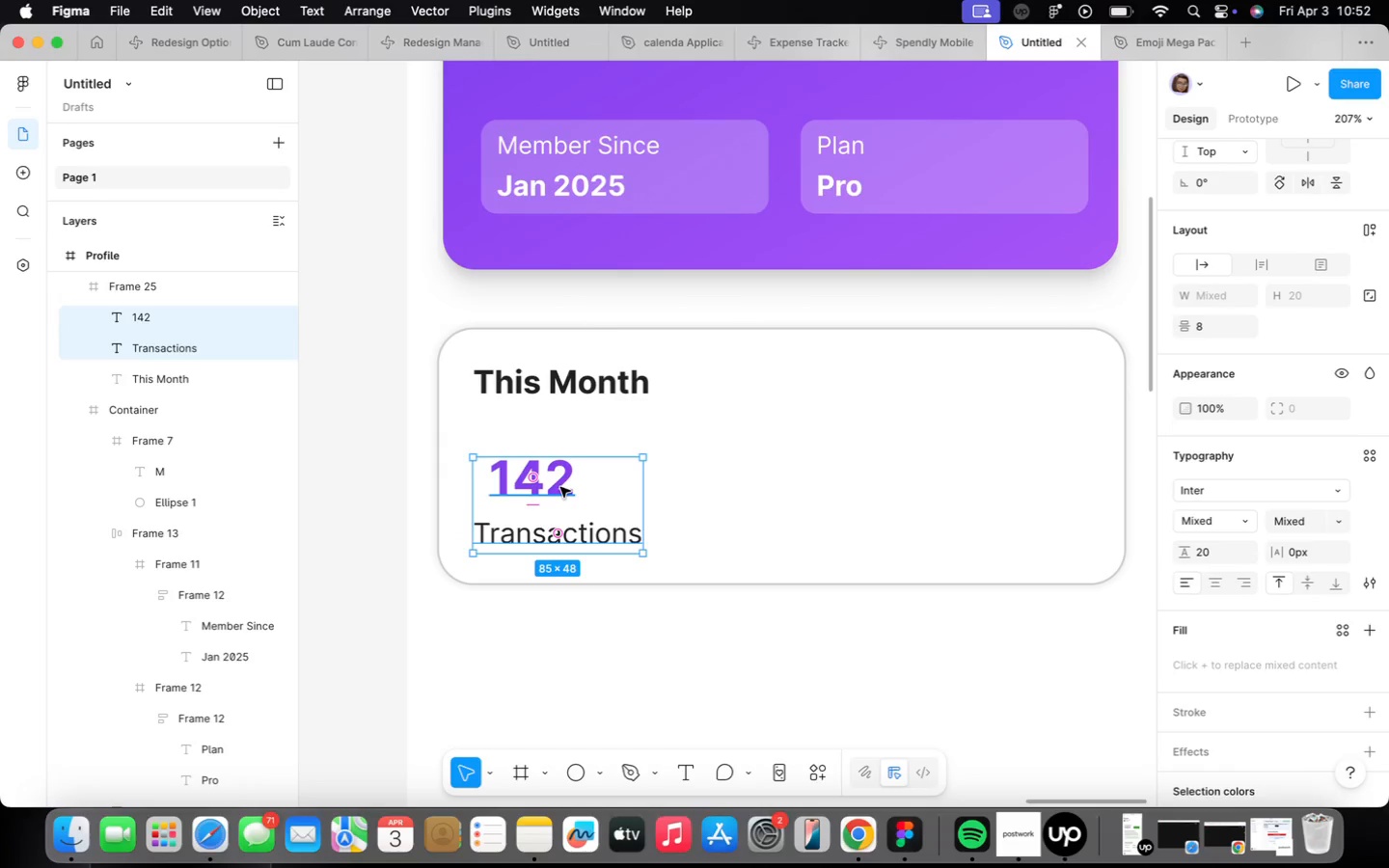 
key(Shift+A)
 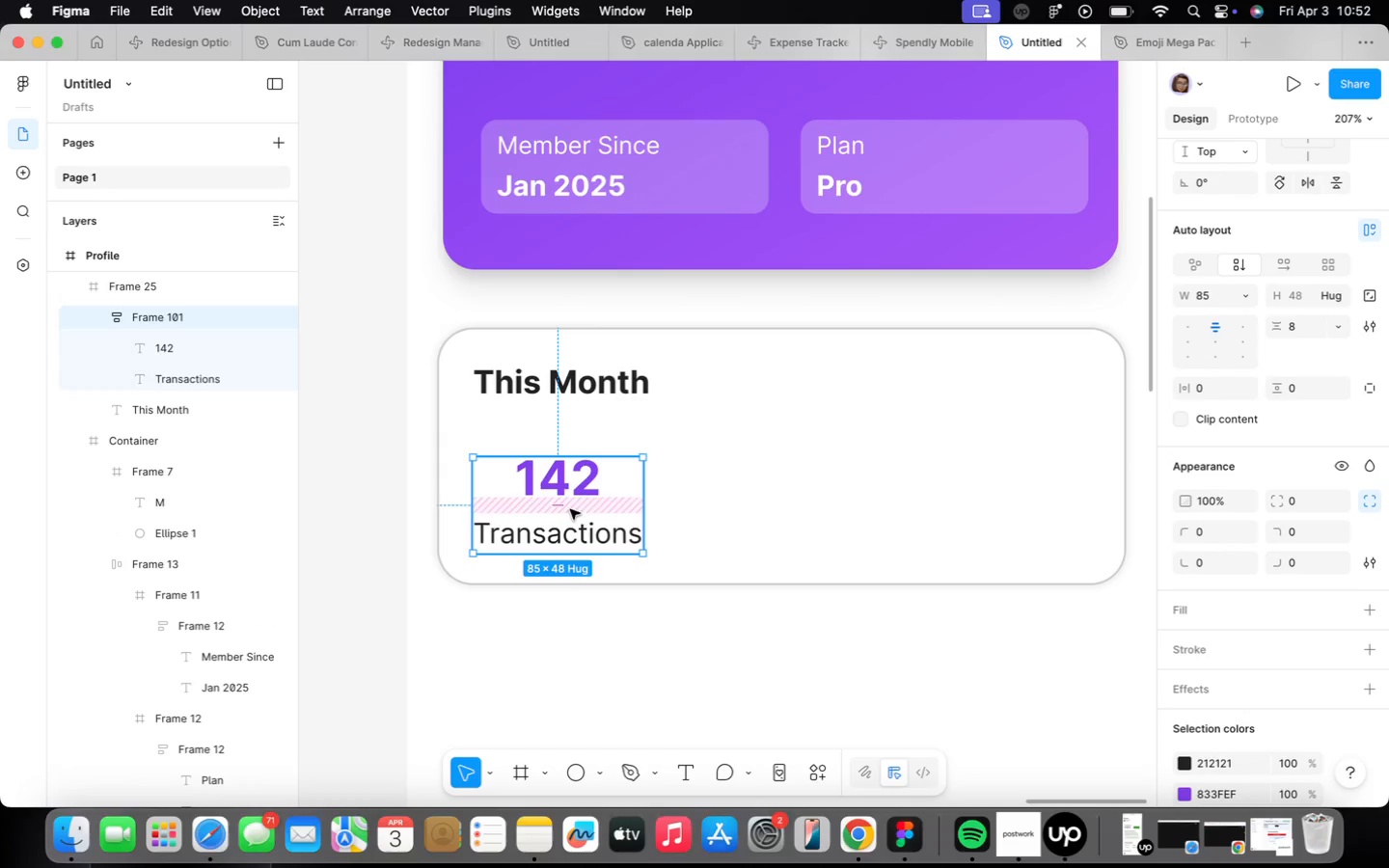 
left_click_drag(start_coordinate=[592, 484], to_coordinate=[803, 481])
 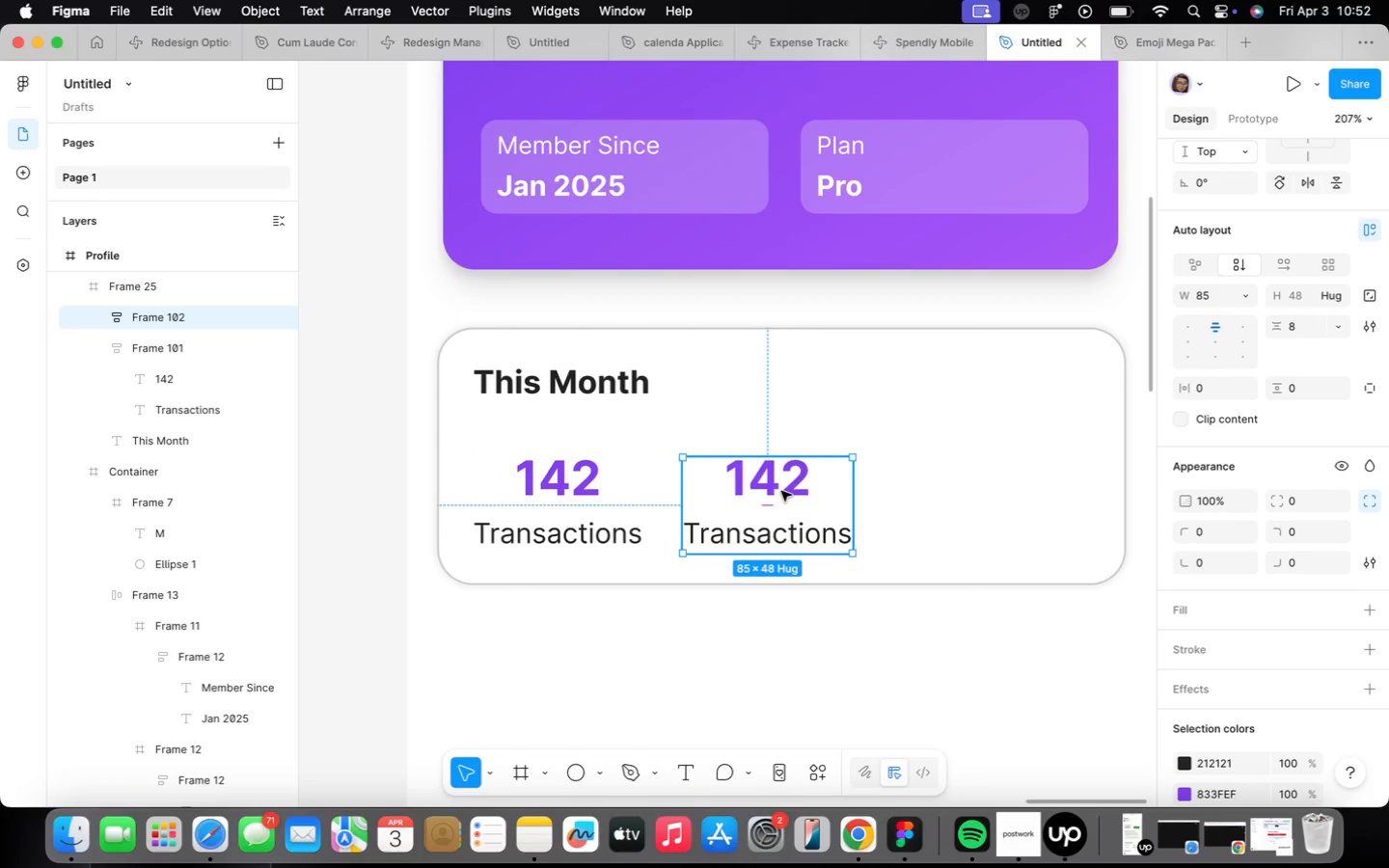 
hold_key(key=OptionLeft, duration=1.57)
 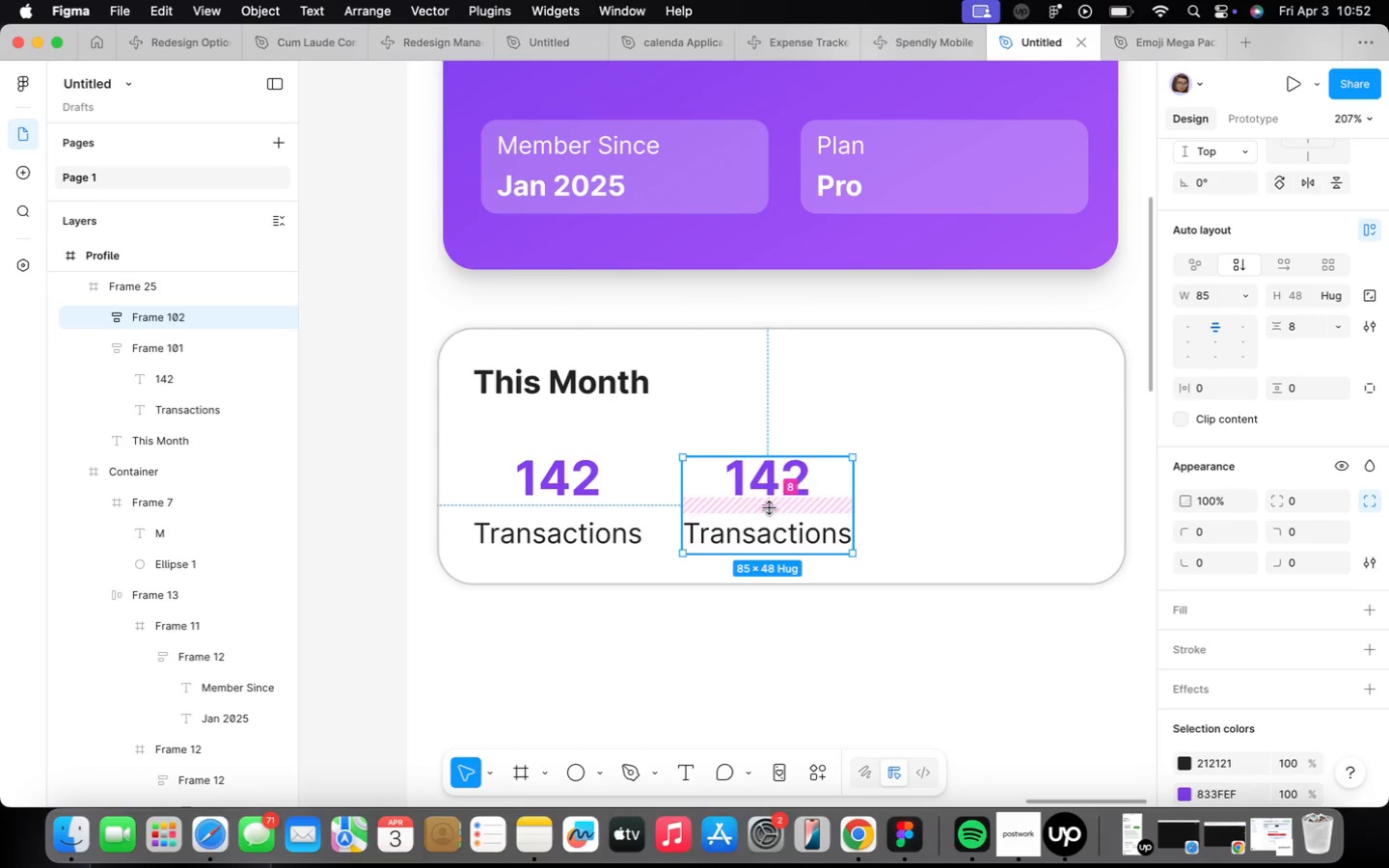 
wait(9.56)
 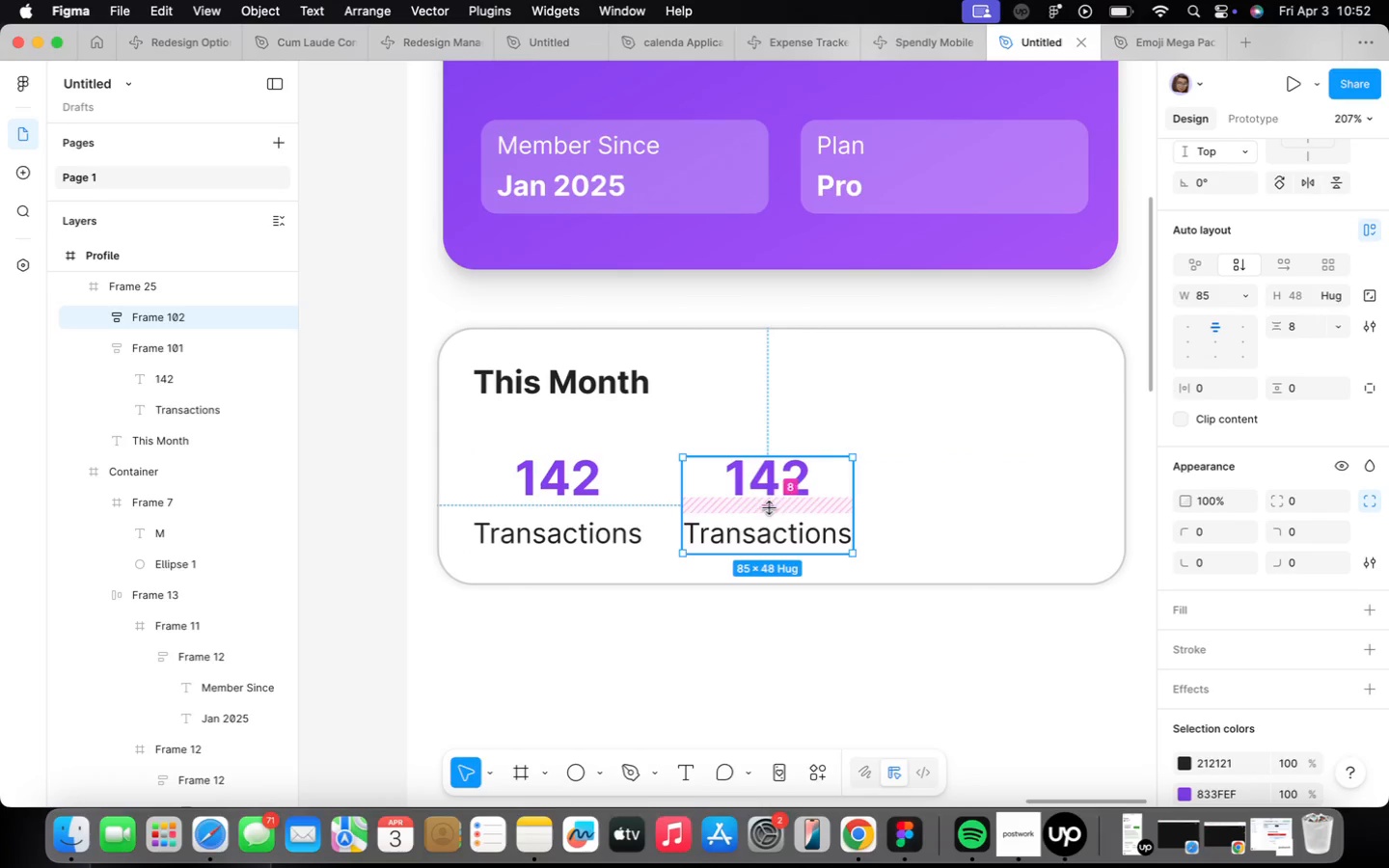 
double_click([756, 510])
 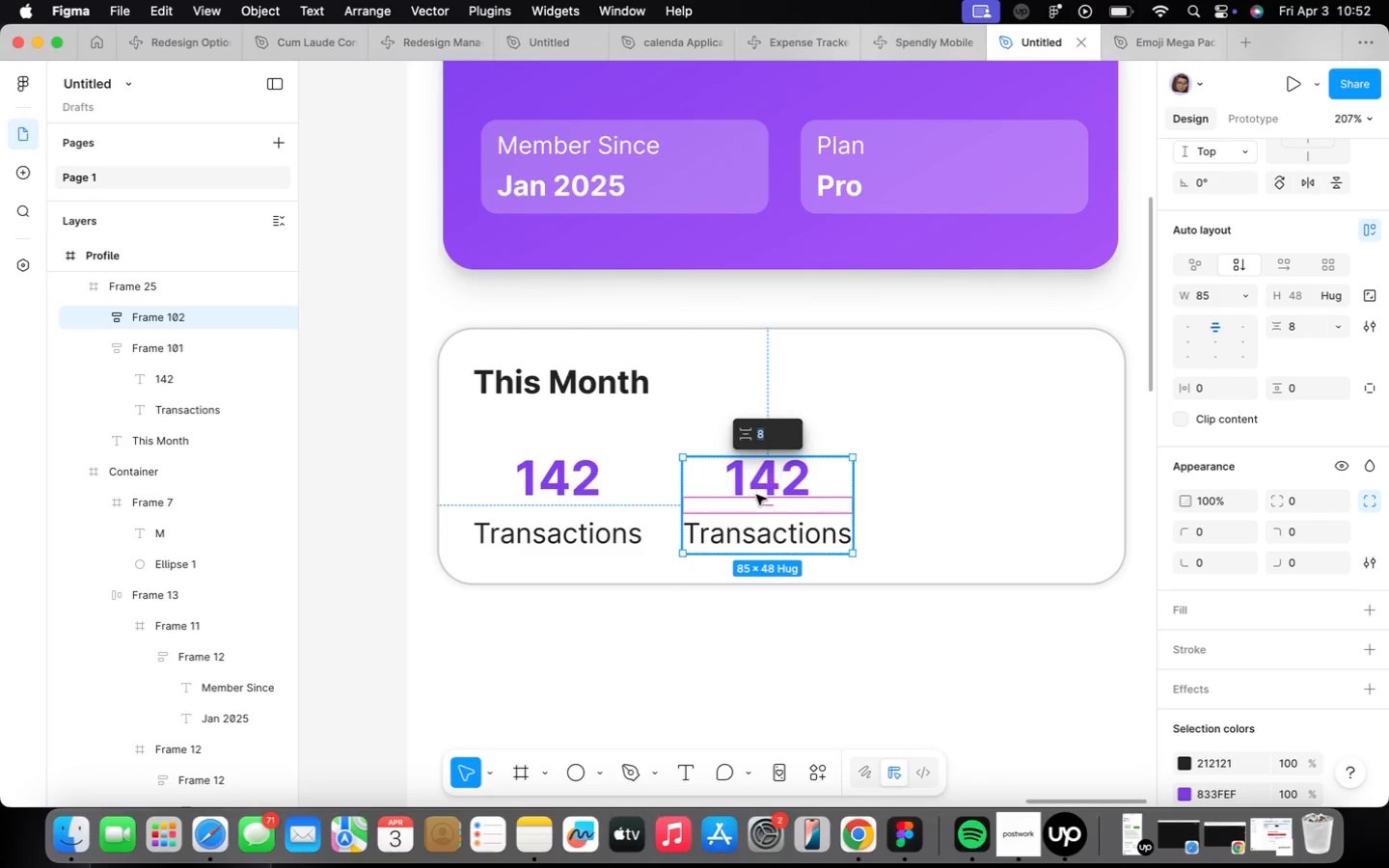 
left_click([756, 491])
 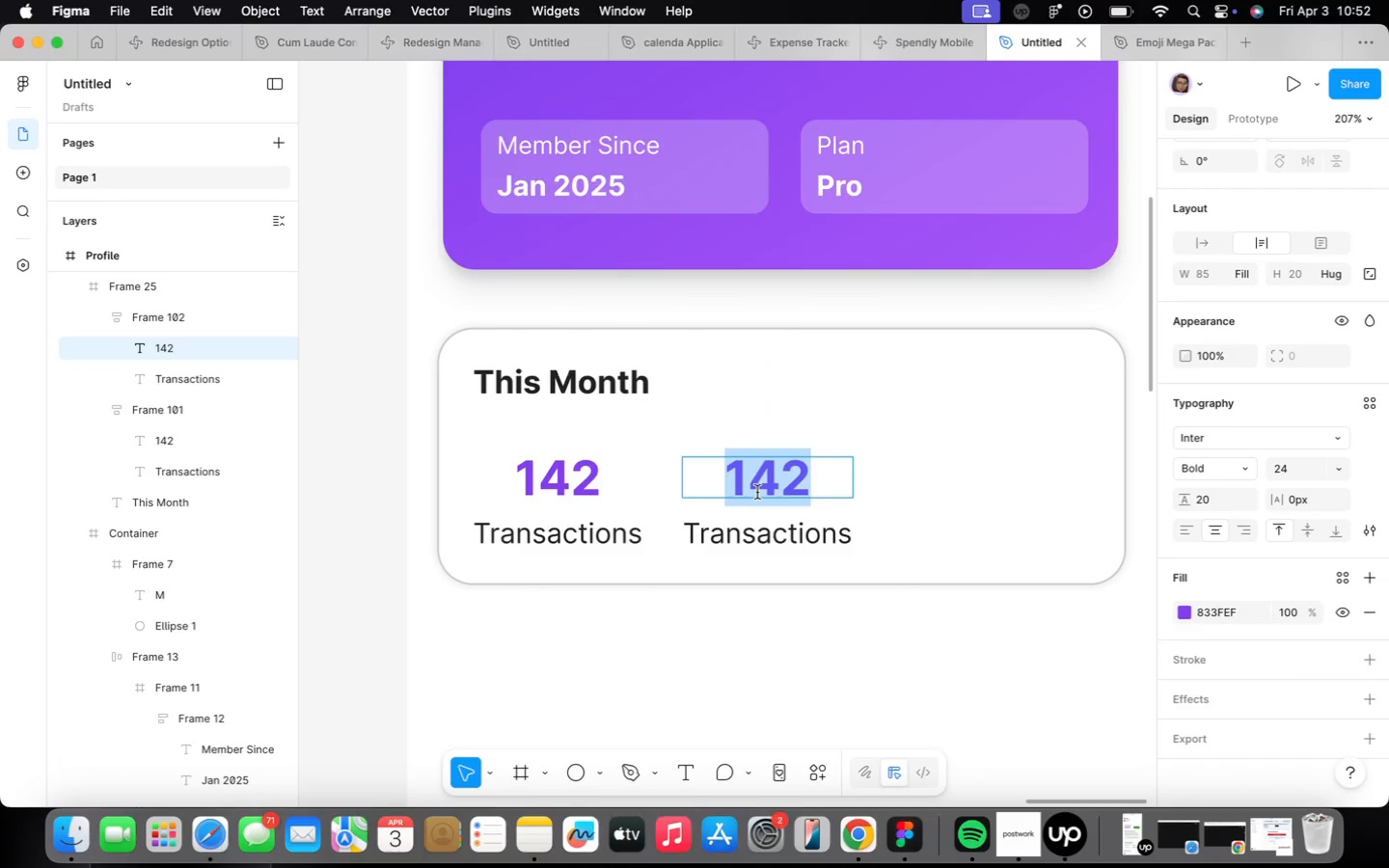 
key(Shift+ShiftLeft)
 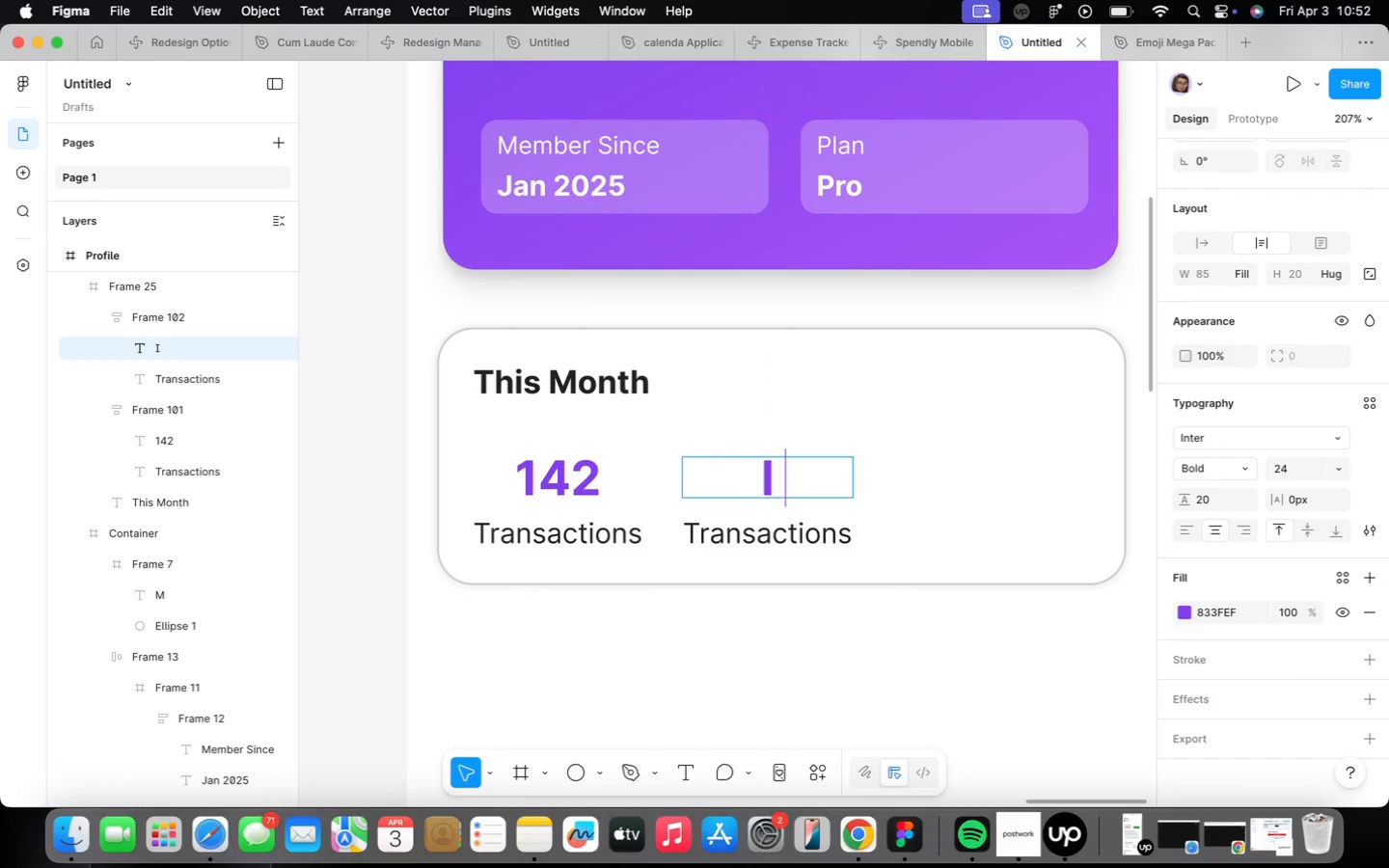 
key(Shift+4)
 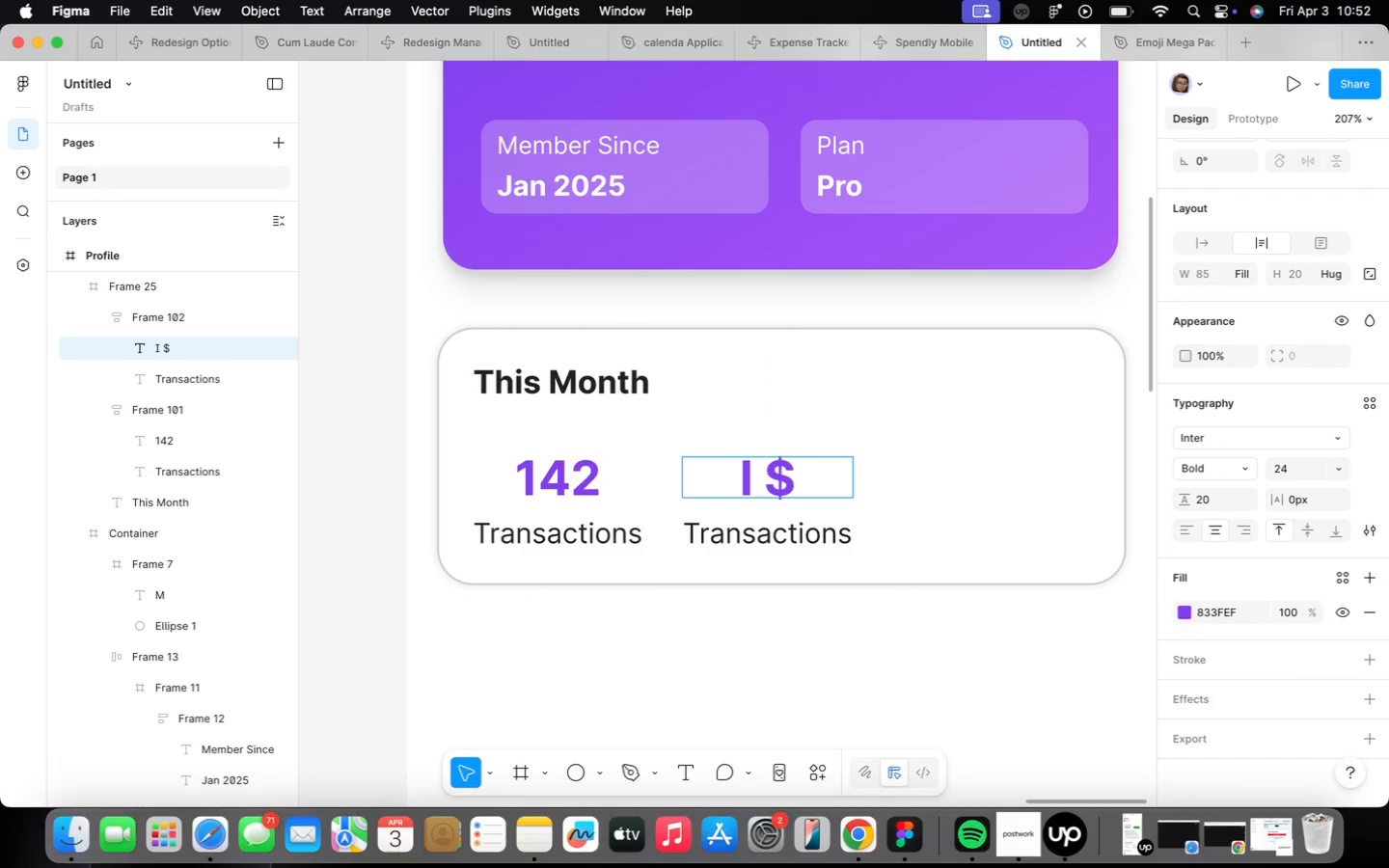 
key(ArrowLeft)
 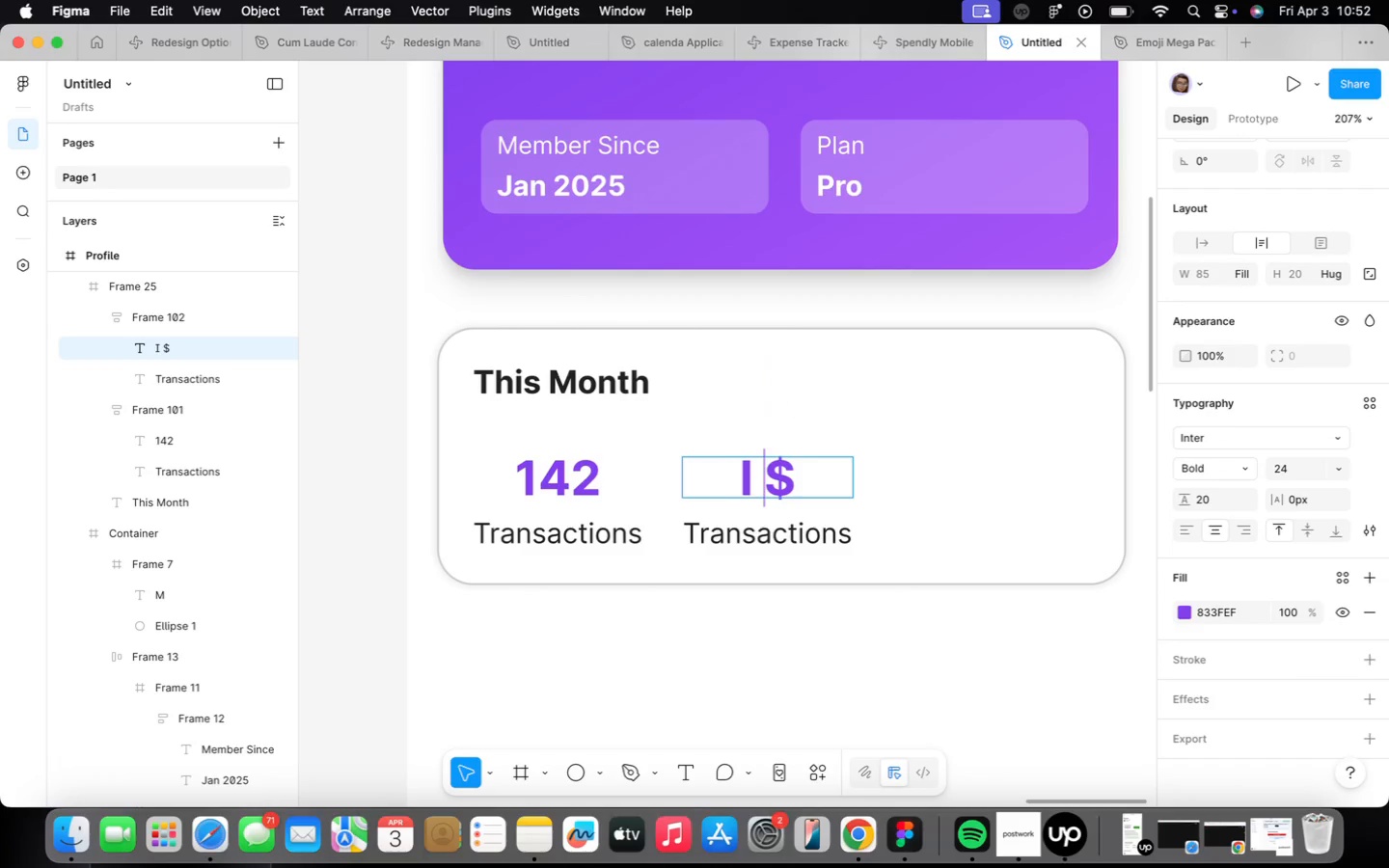 
key(Backspace)
 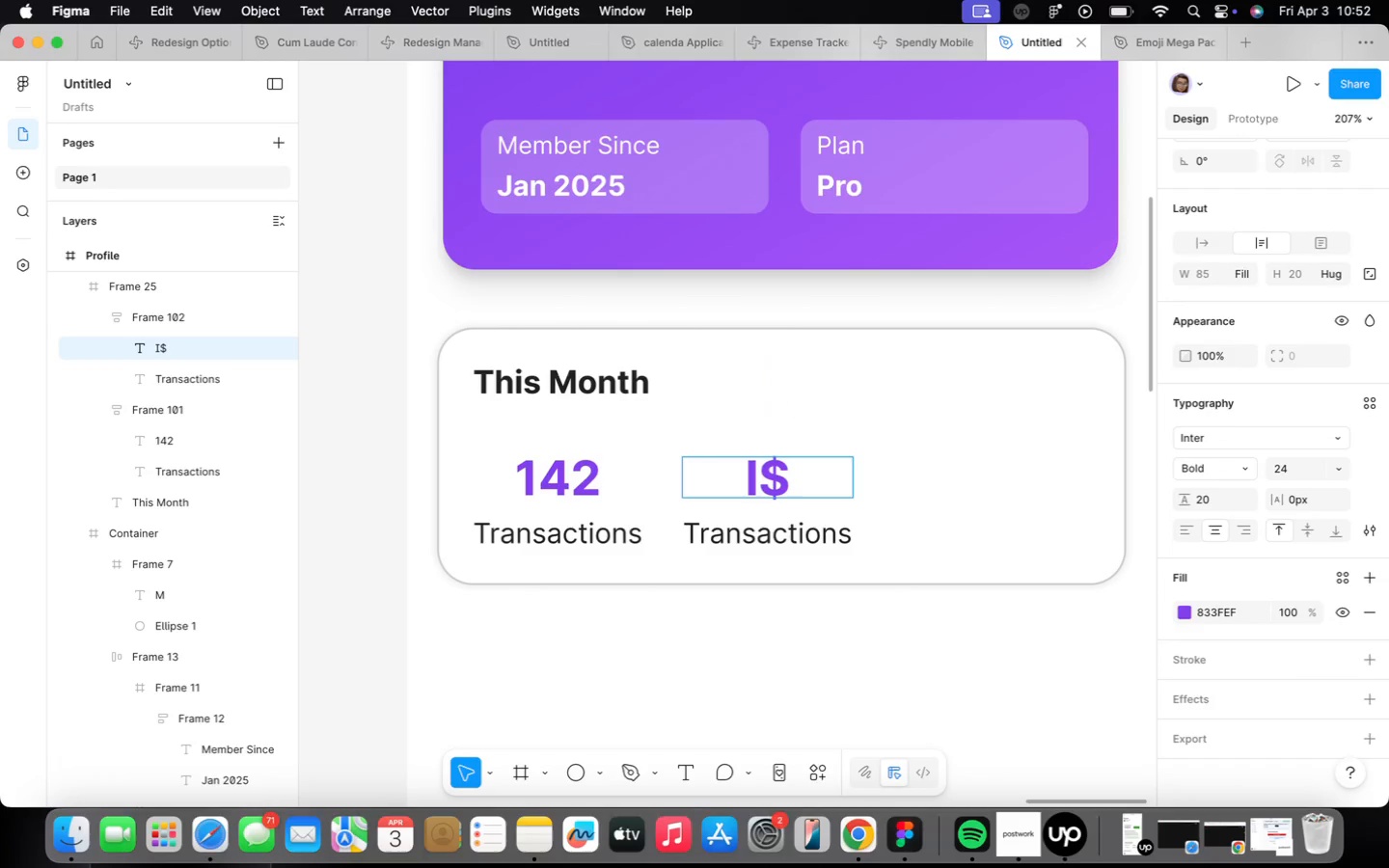 
key(Backspace)
 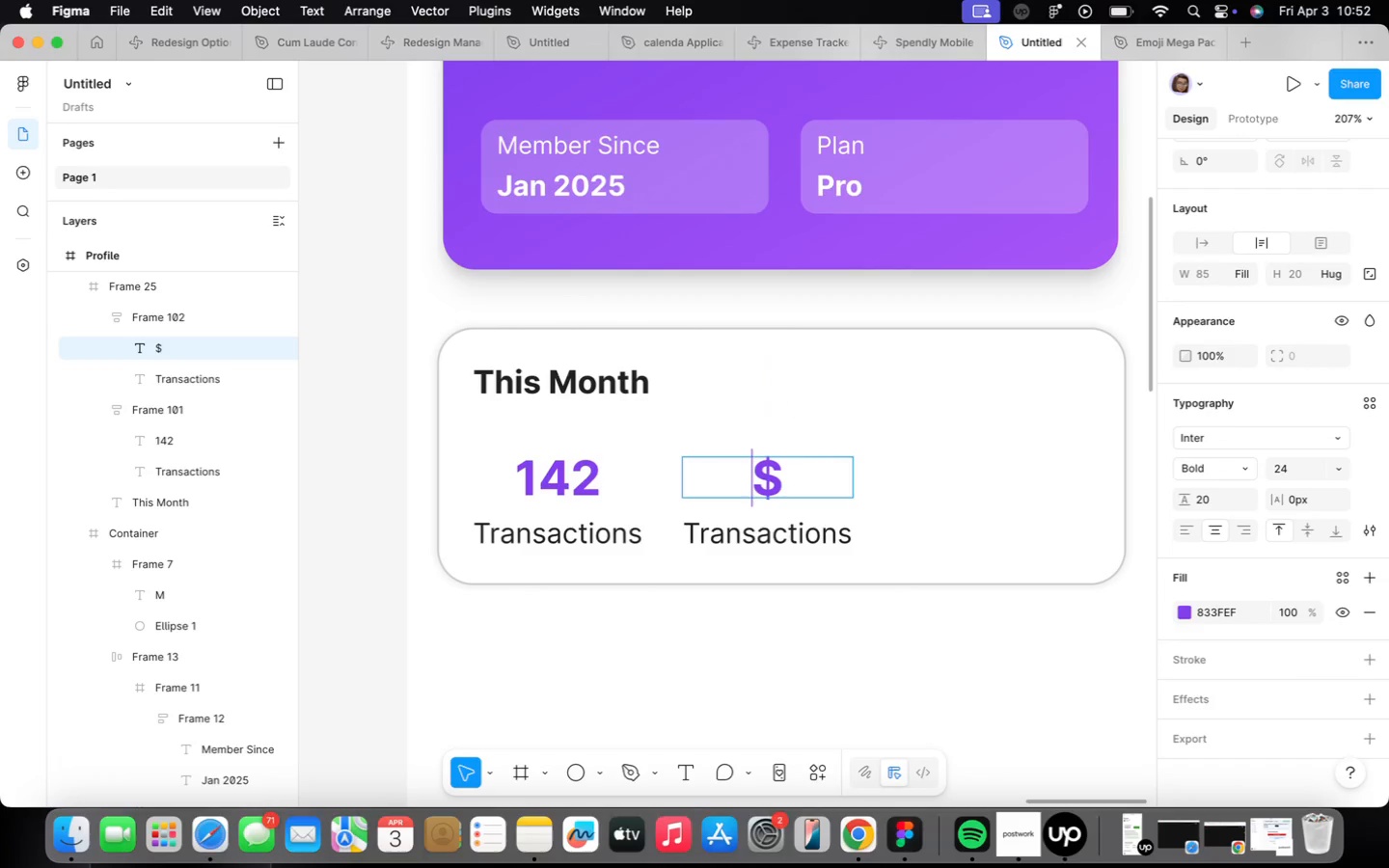 
hold_key(key=ArrowRight, duration=0.36)
 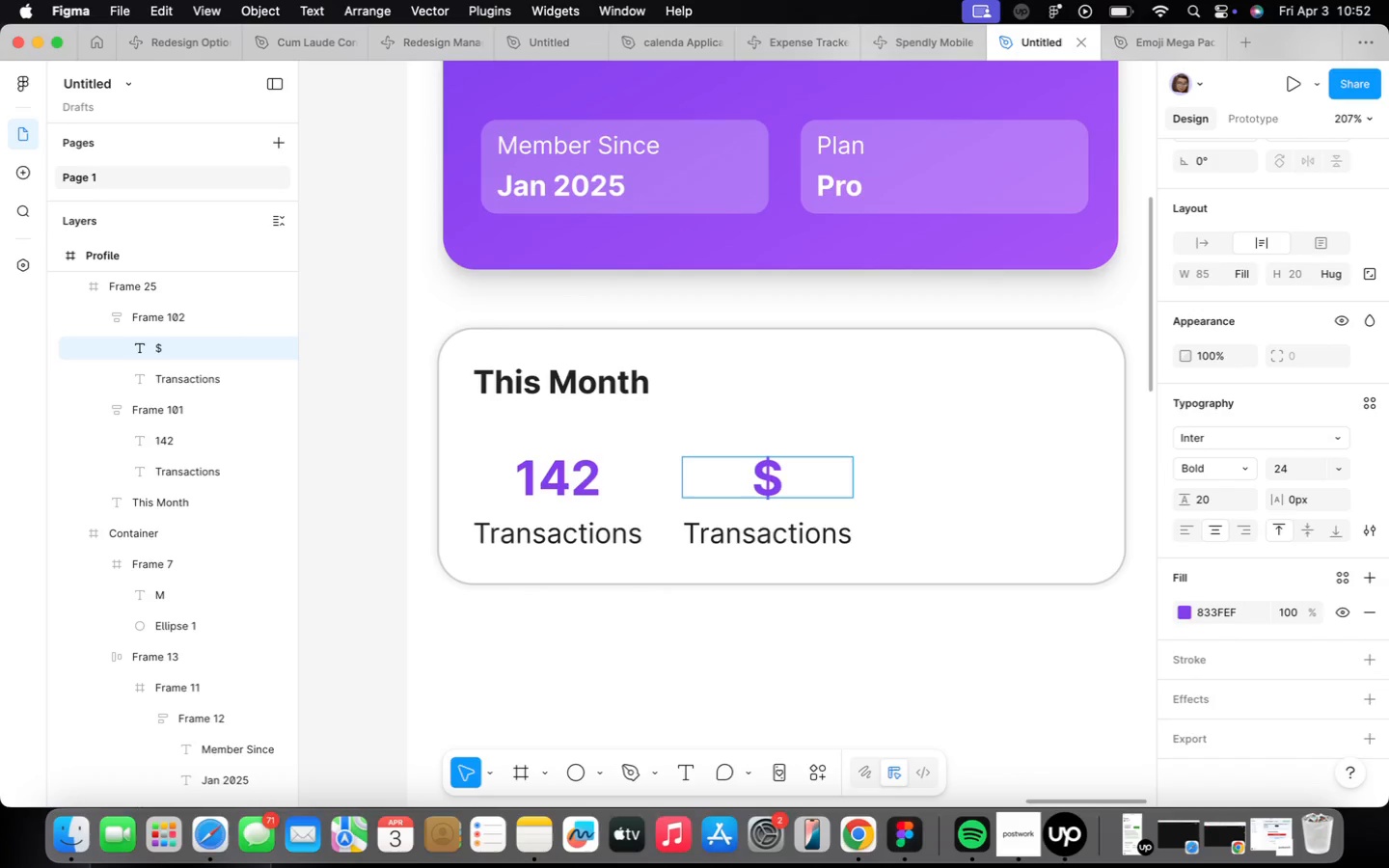 
type(10.5k)
 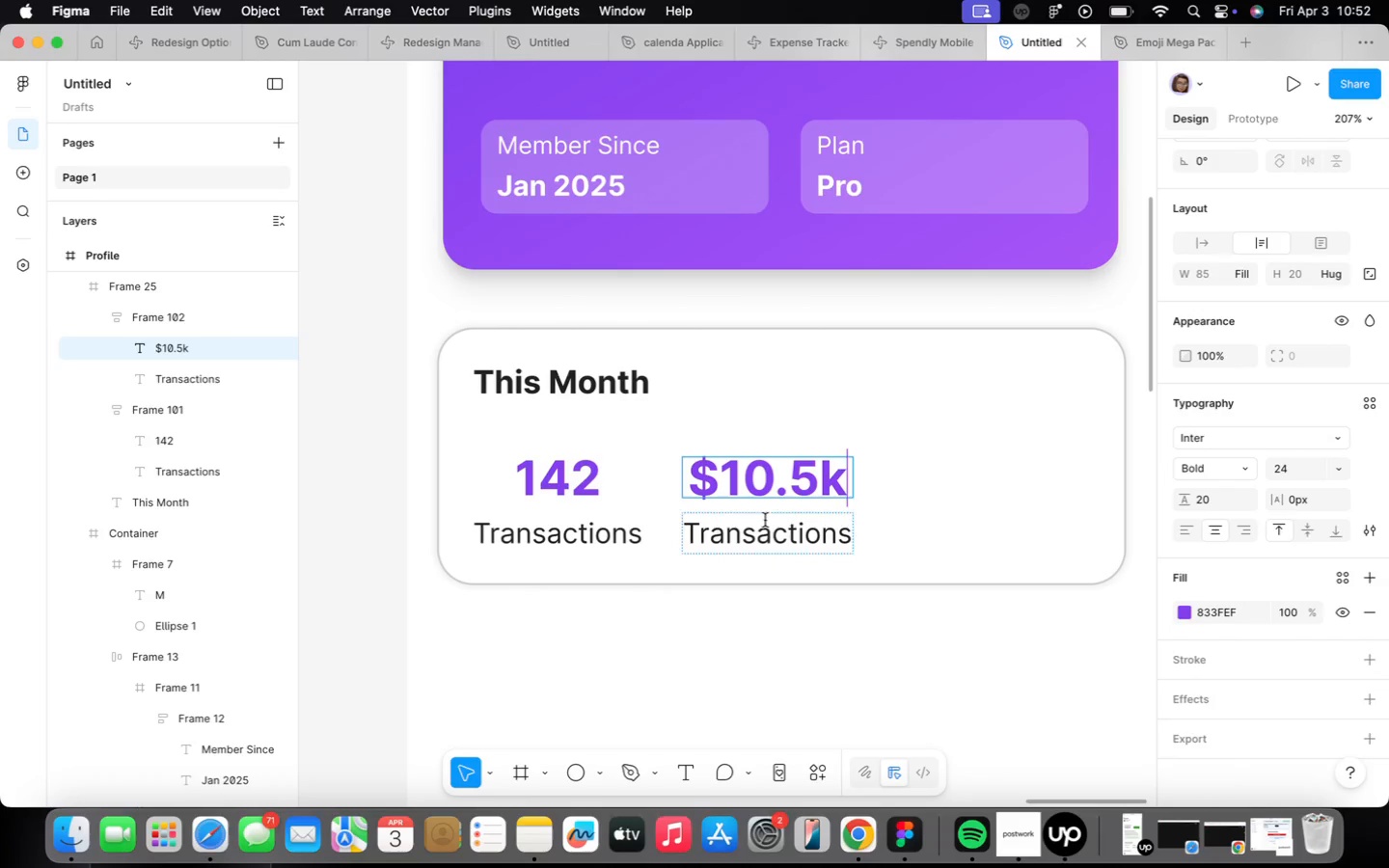 
left_click([917, 457])
 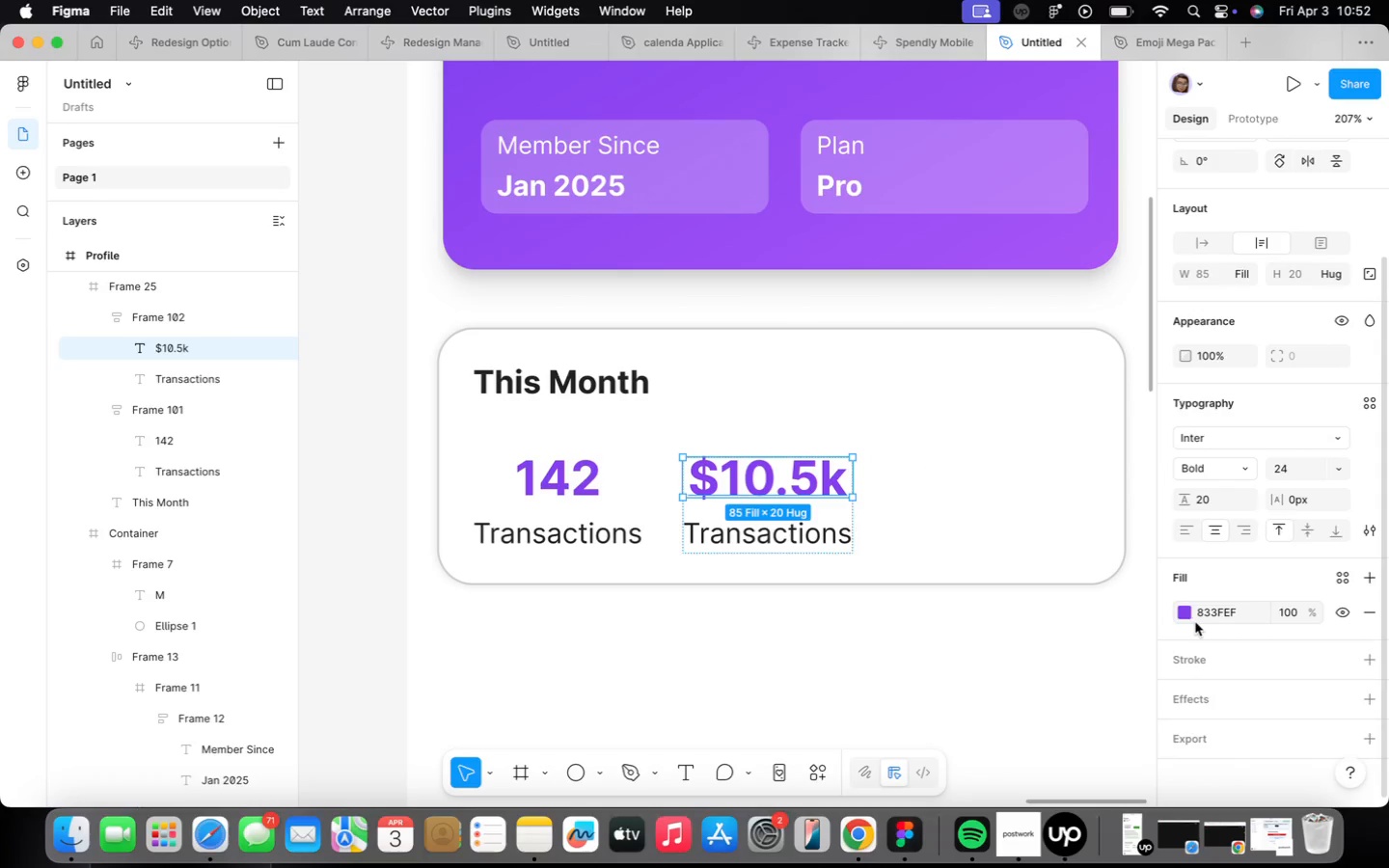 
left_click([1178, 605])
 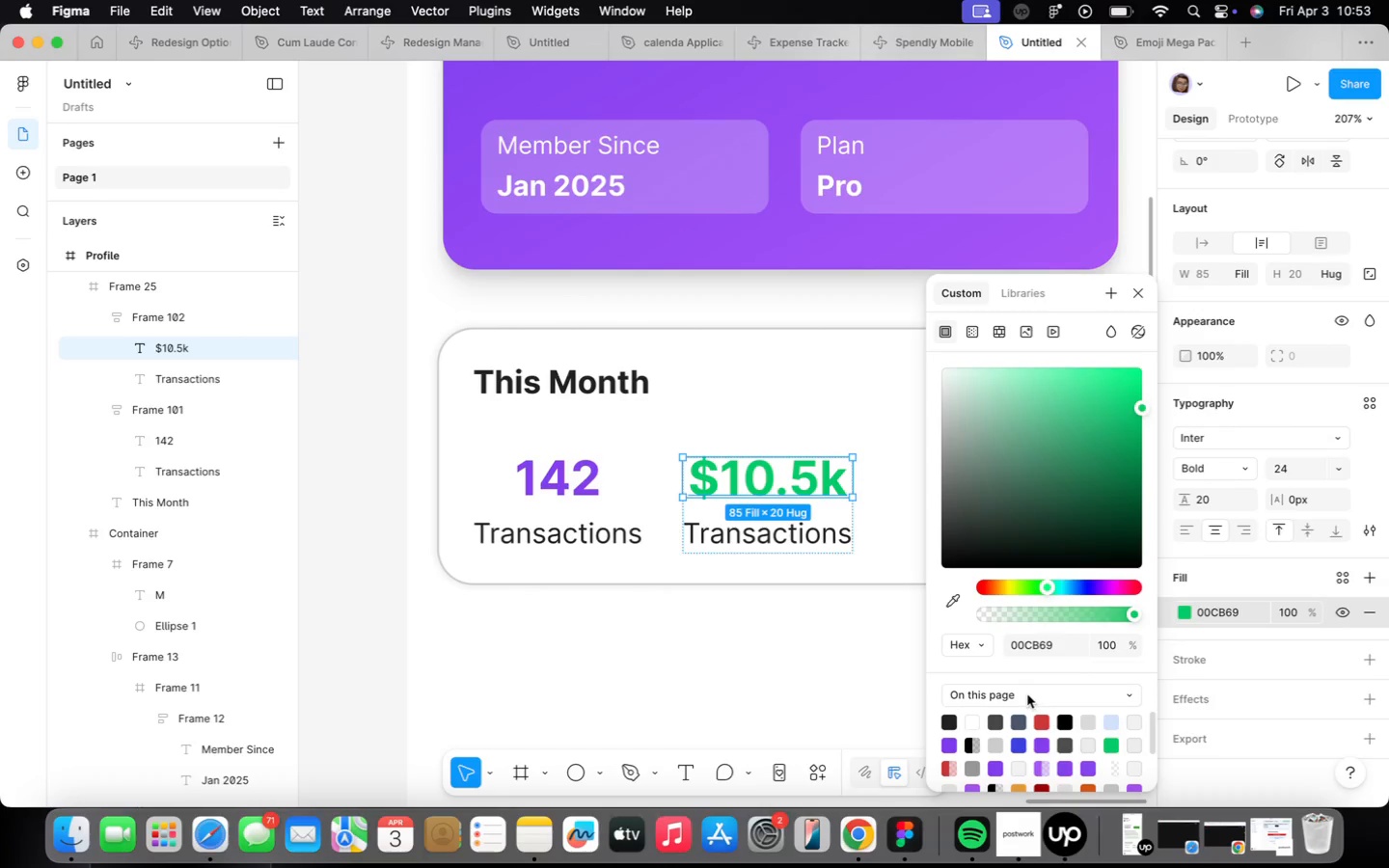 
wait(7.59)
 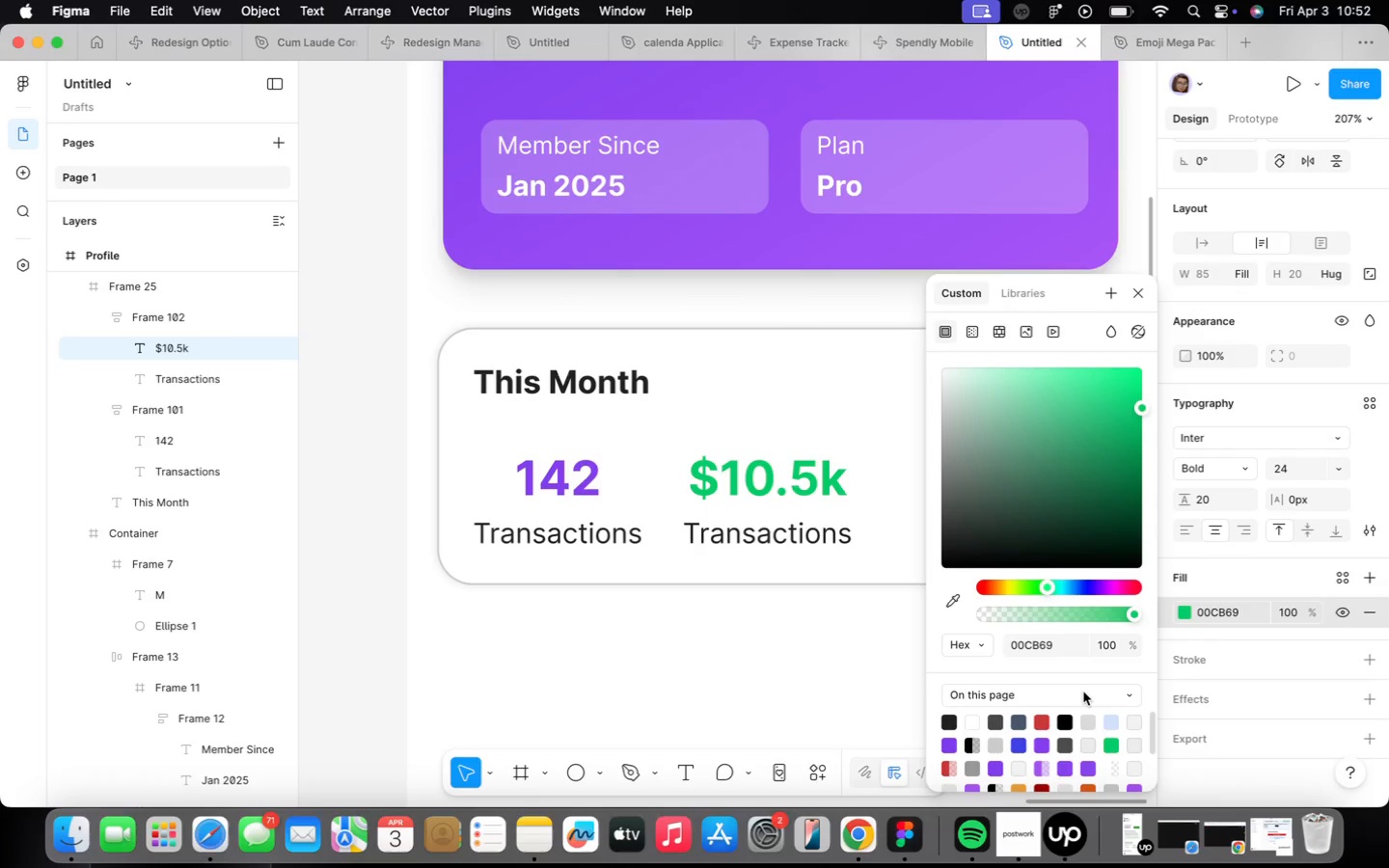 
left_click([831, 606])
 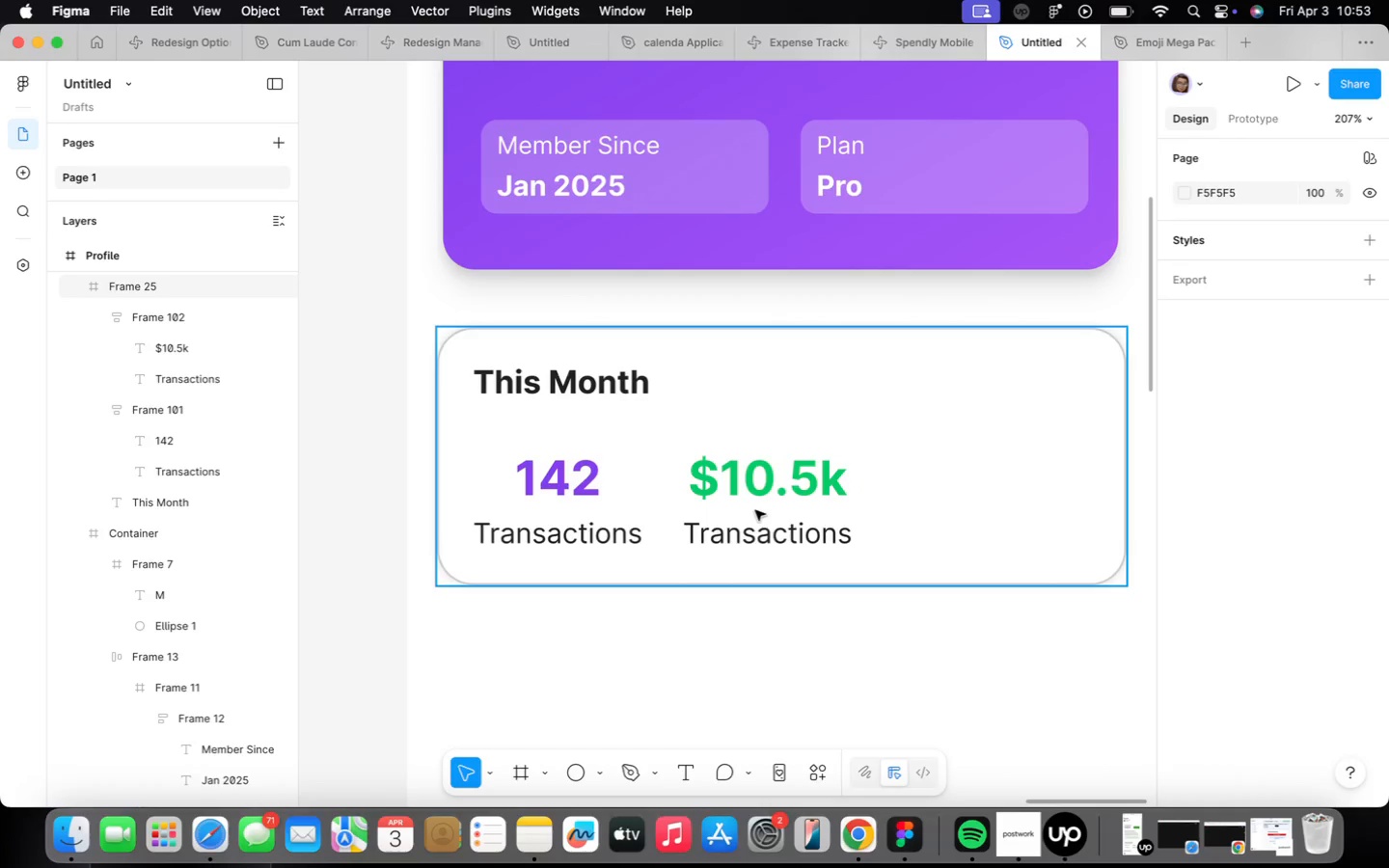 
double_click([755, 511])
 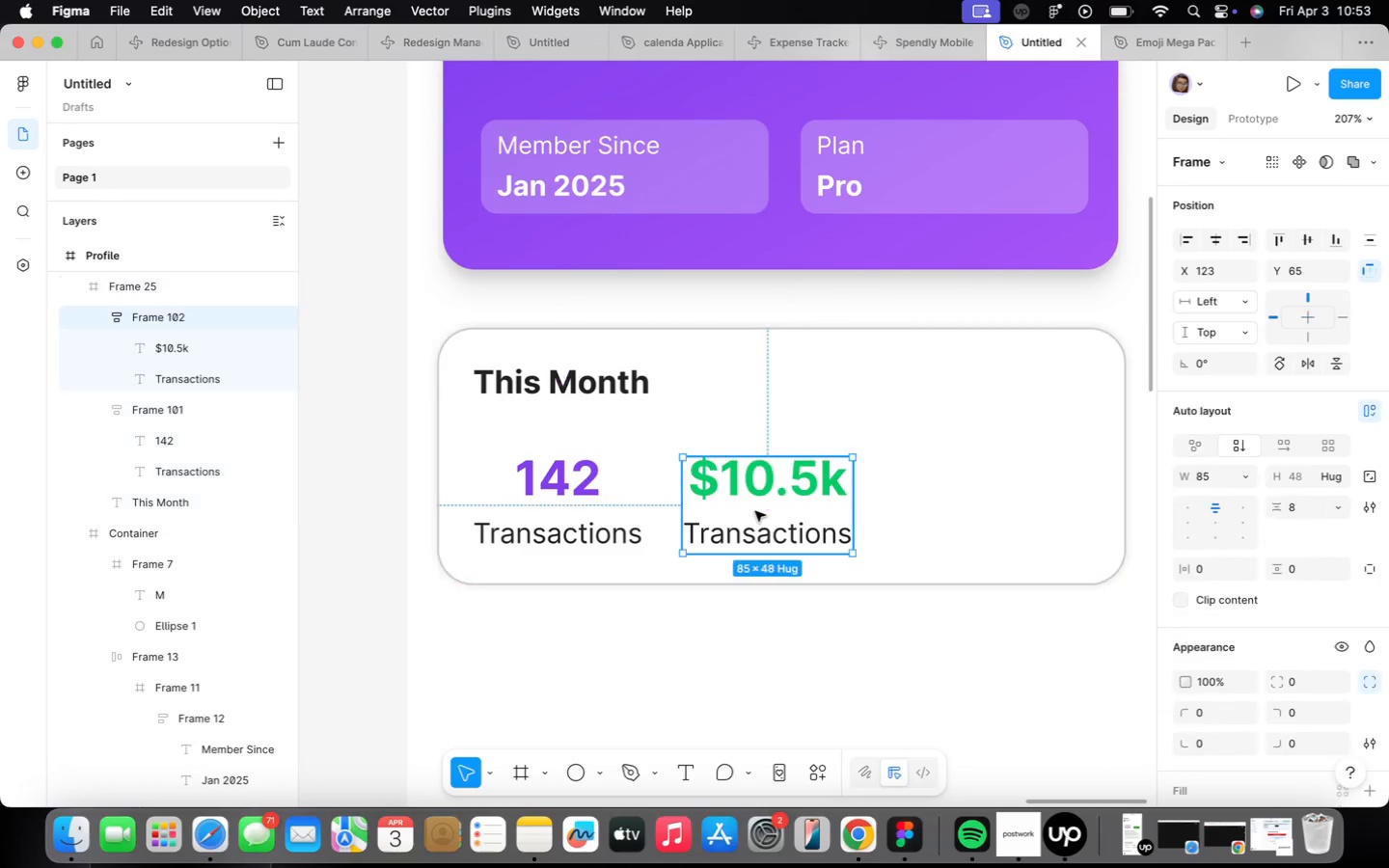 
triple_click([755, 511])
 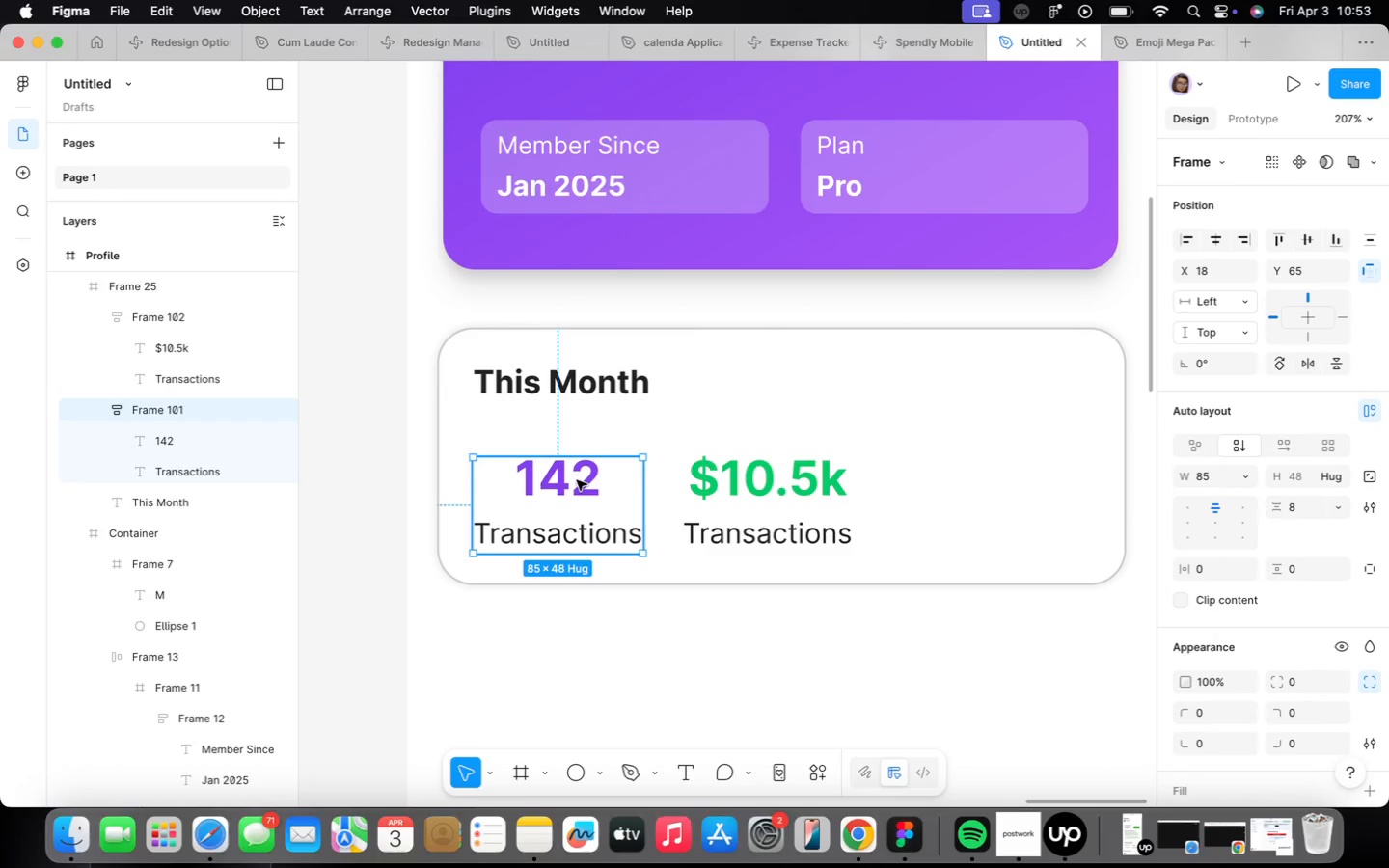 
left_click([765, 475])
 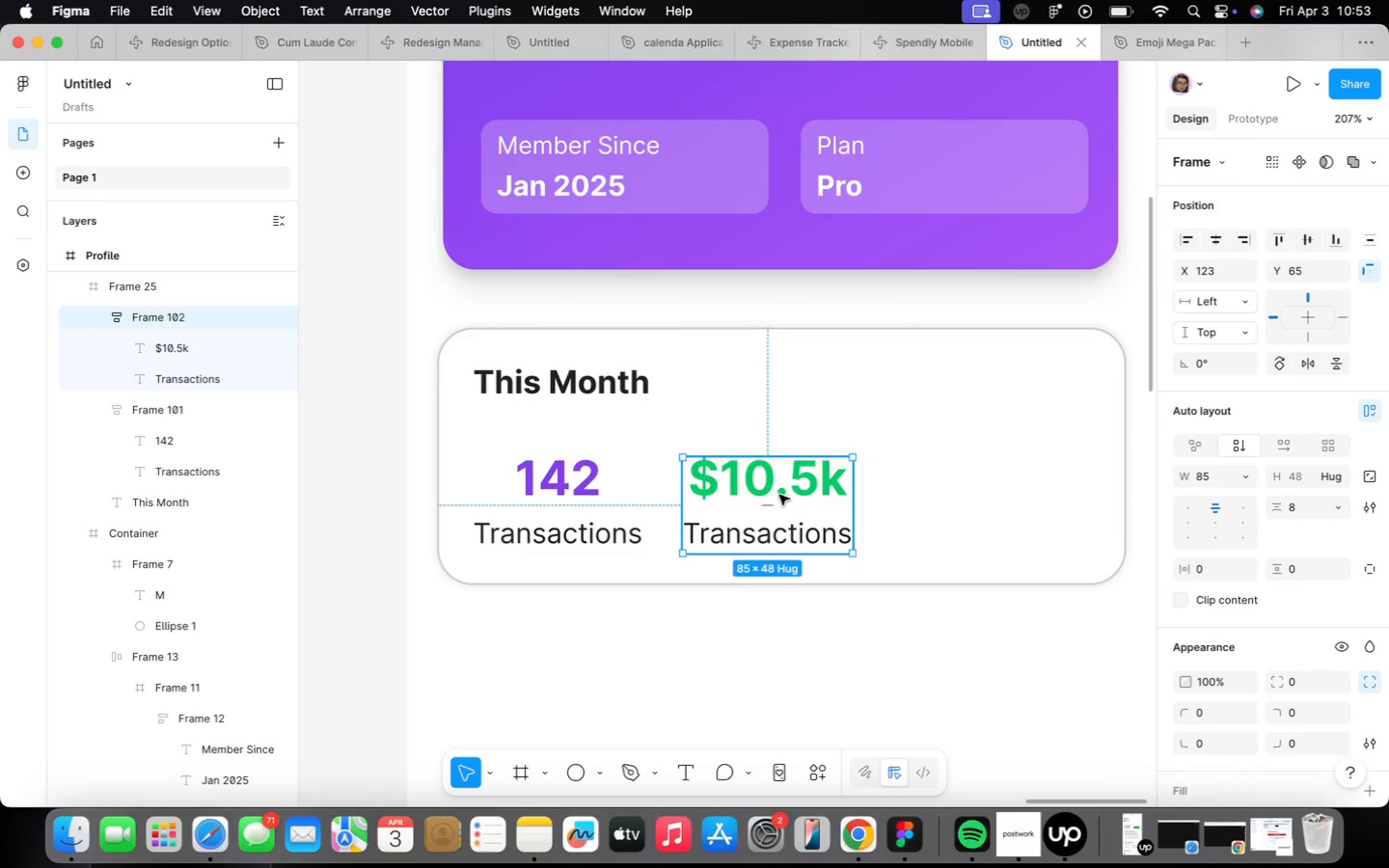 
left_click_drag(start_coordinate=[775, 492], to_coordinate=[798, 489])
 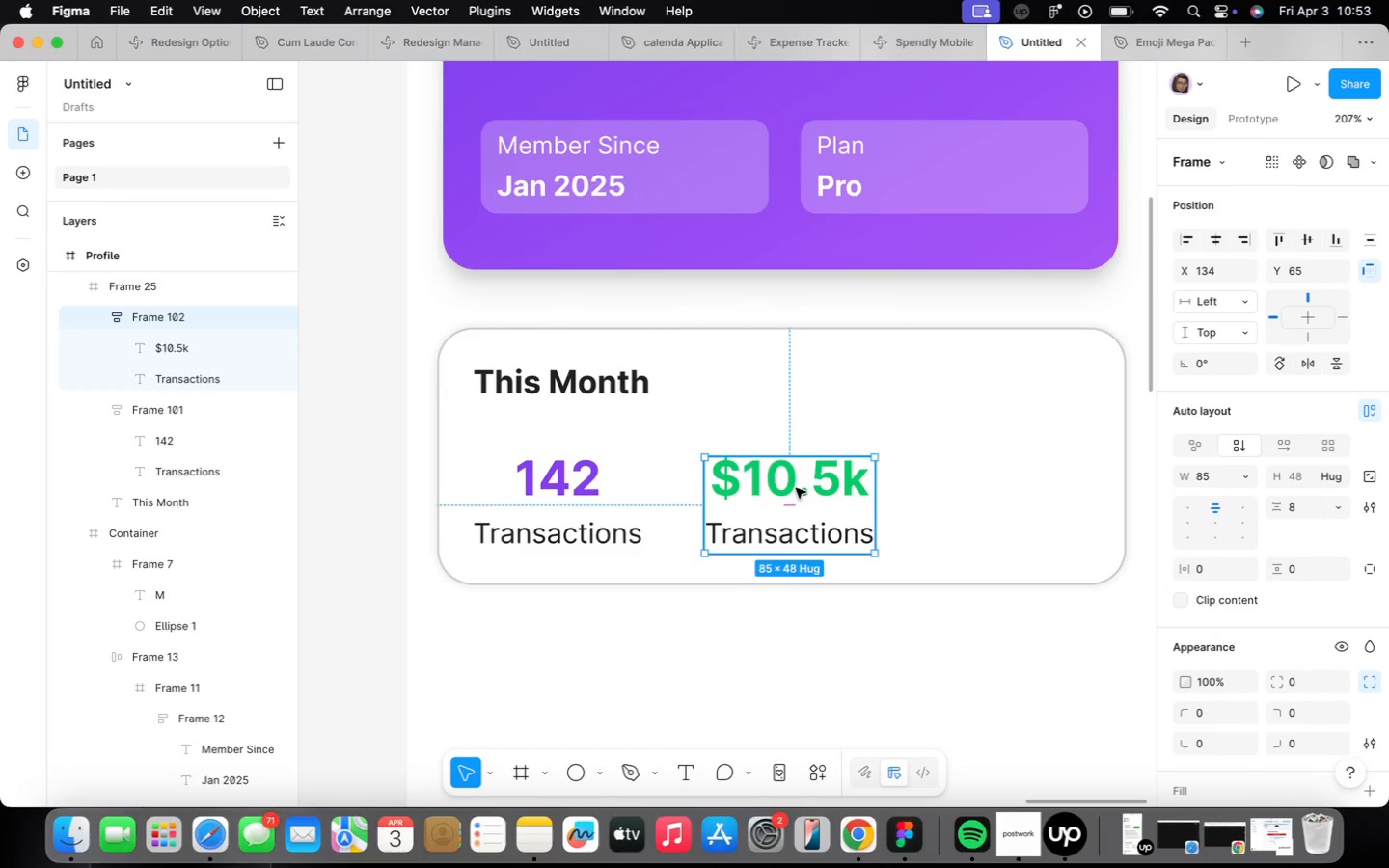 
hold_key(key=OptionLeft, duration=2.27)
left_click_drag(start_coordinate=[798, 488], to_coordinate=[1009, 487])
 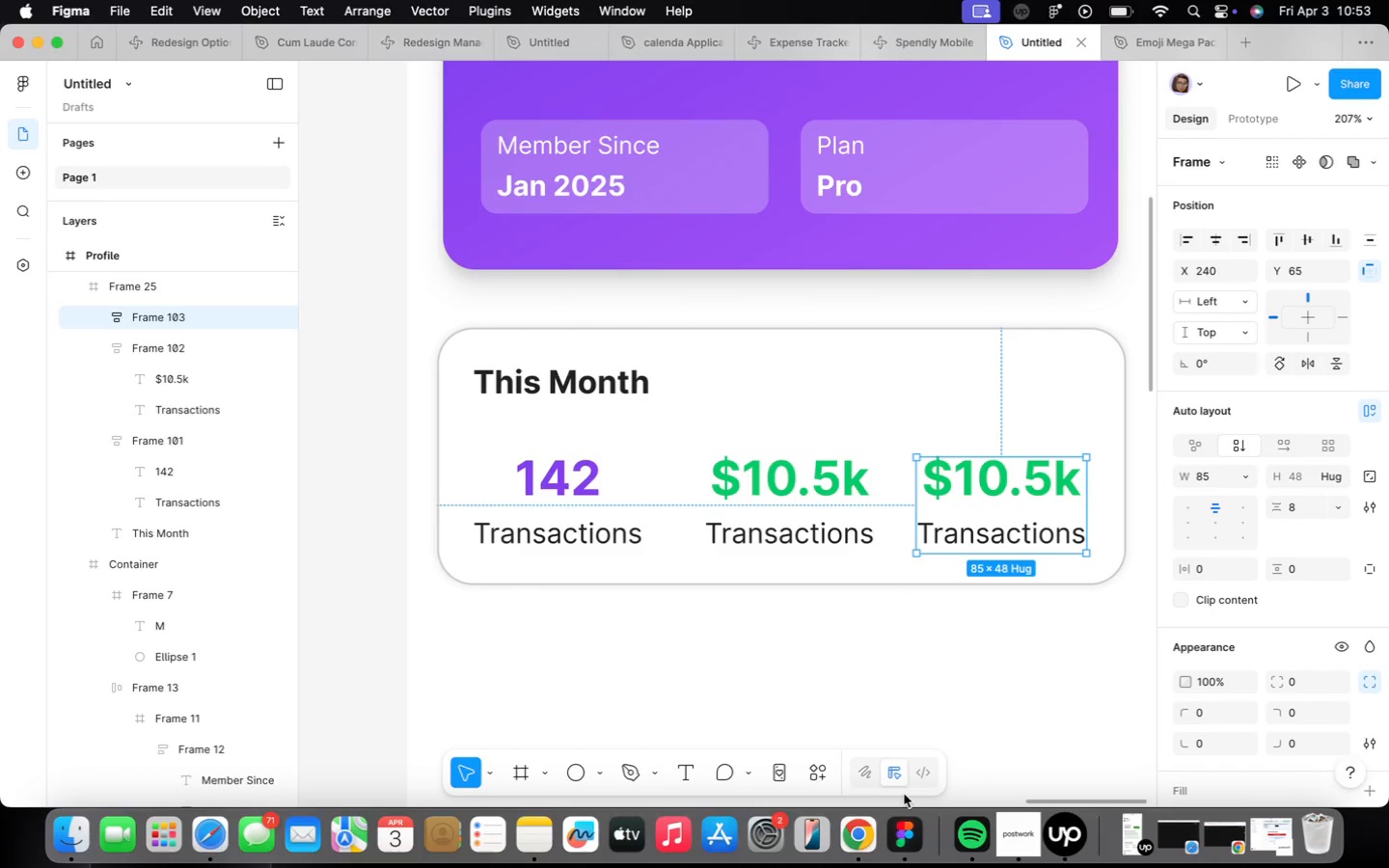 
wait(8.42)
 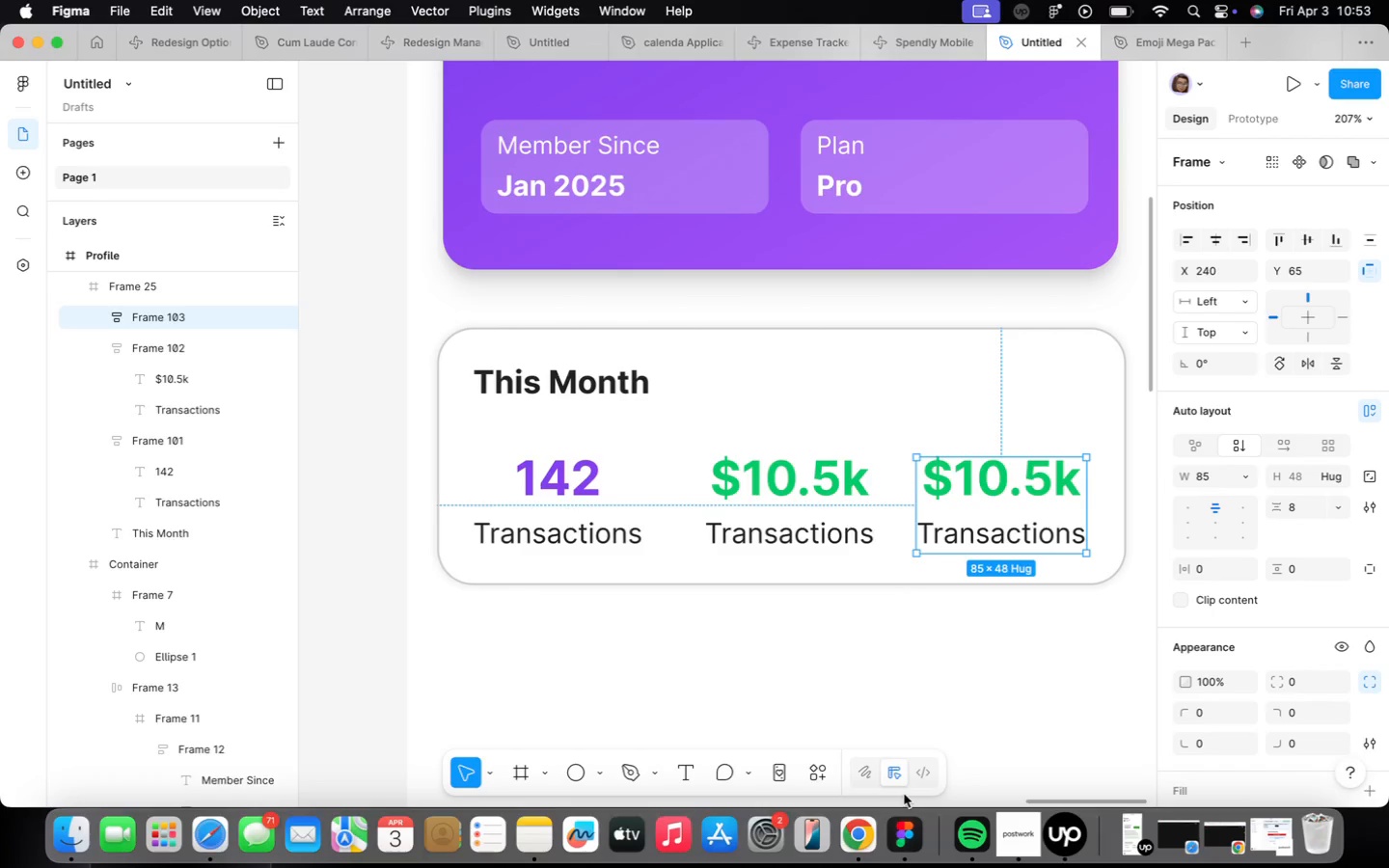 
left_click([1040, 479])
 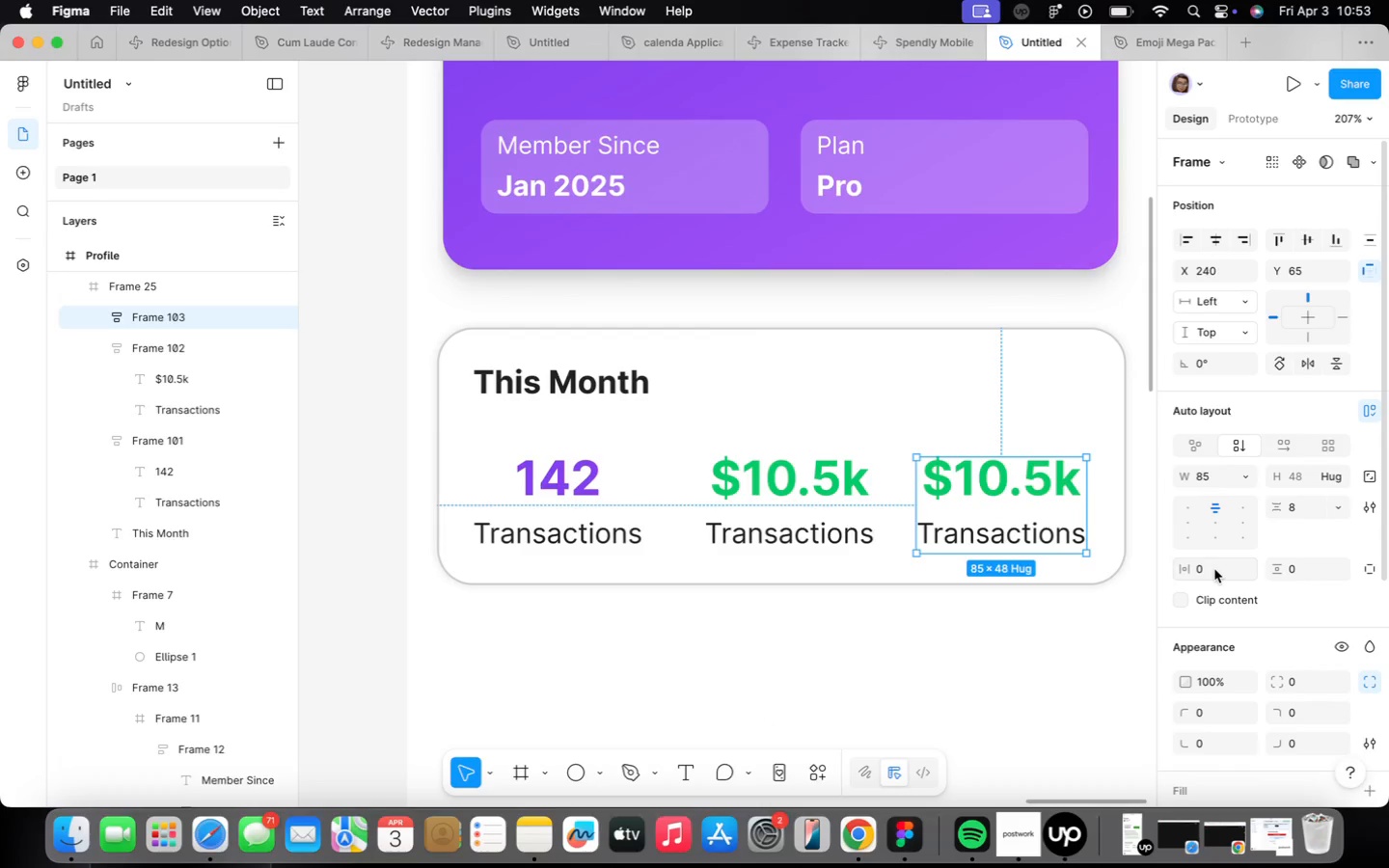 
scroll: coordinate [1213, 568], scroll_direction: down, amount: 17.0
 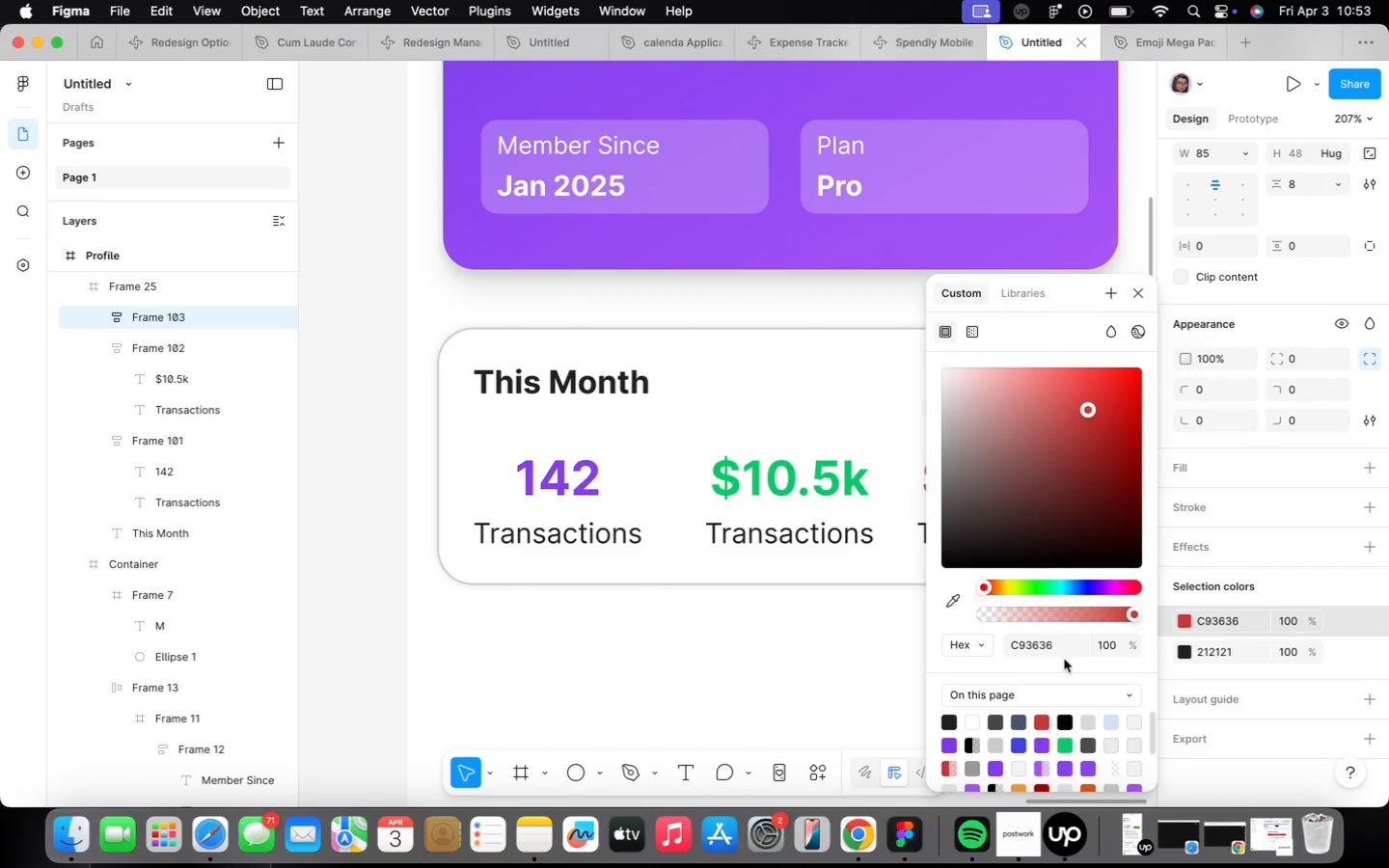 
left_click([1130, 289])
 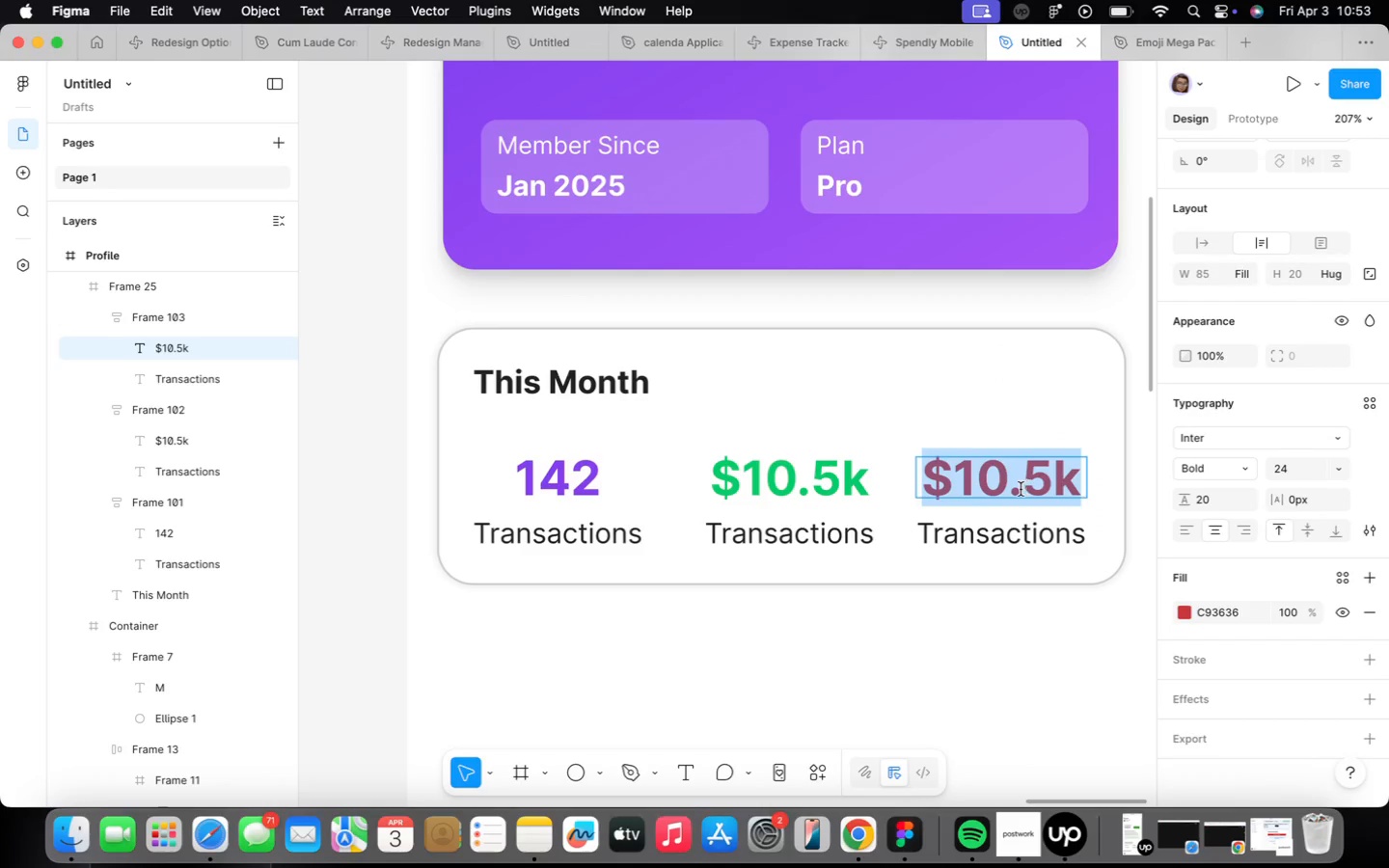 
left_click([1034, 489])
 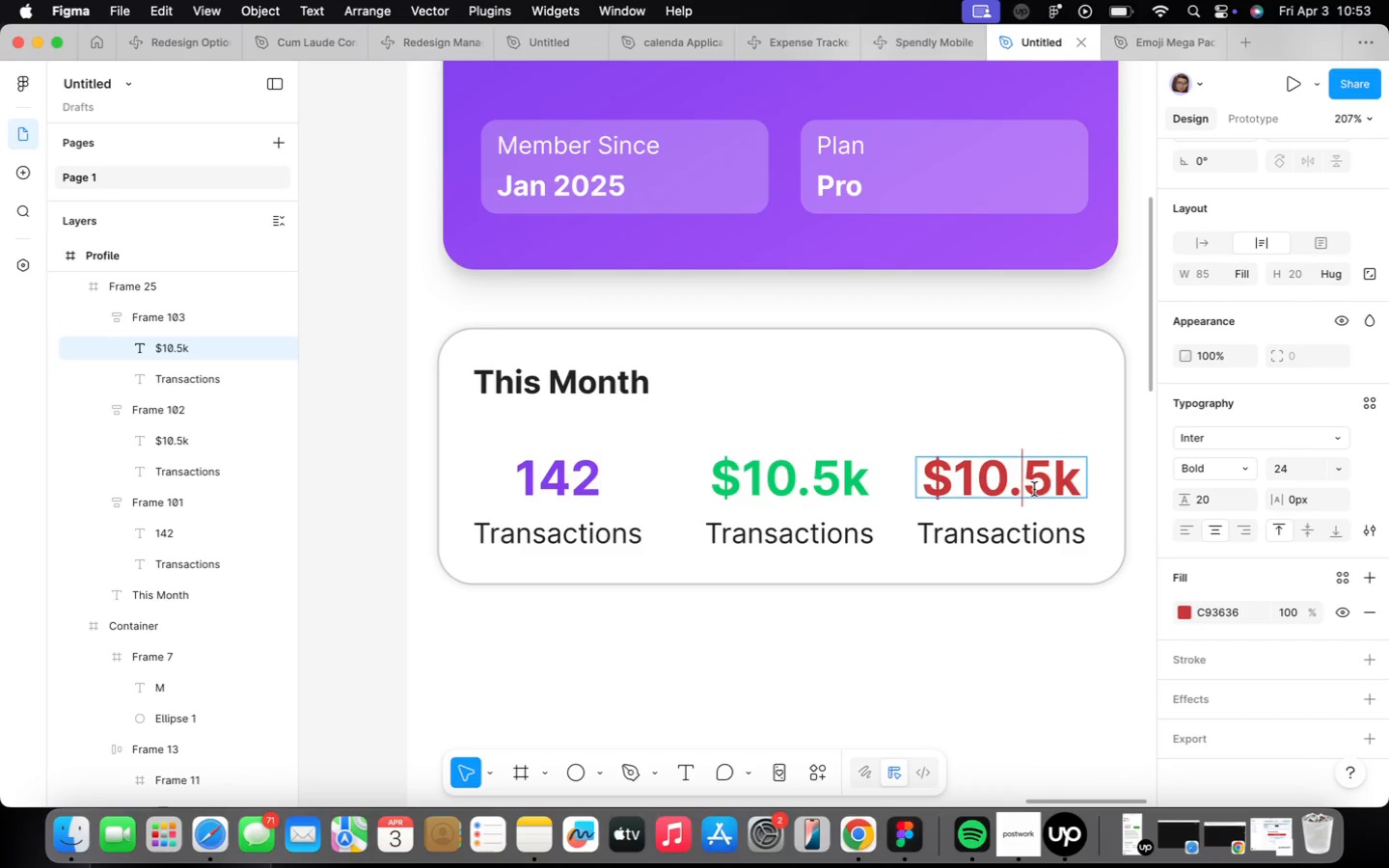 
key(ArrowLeft)
 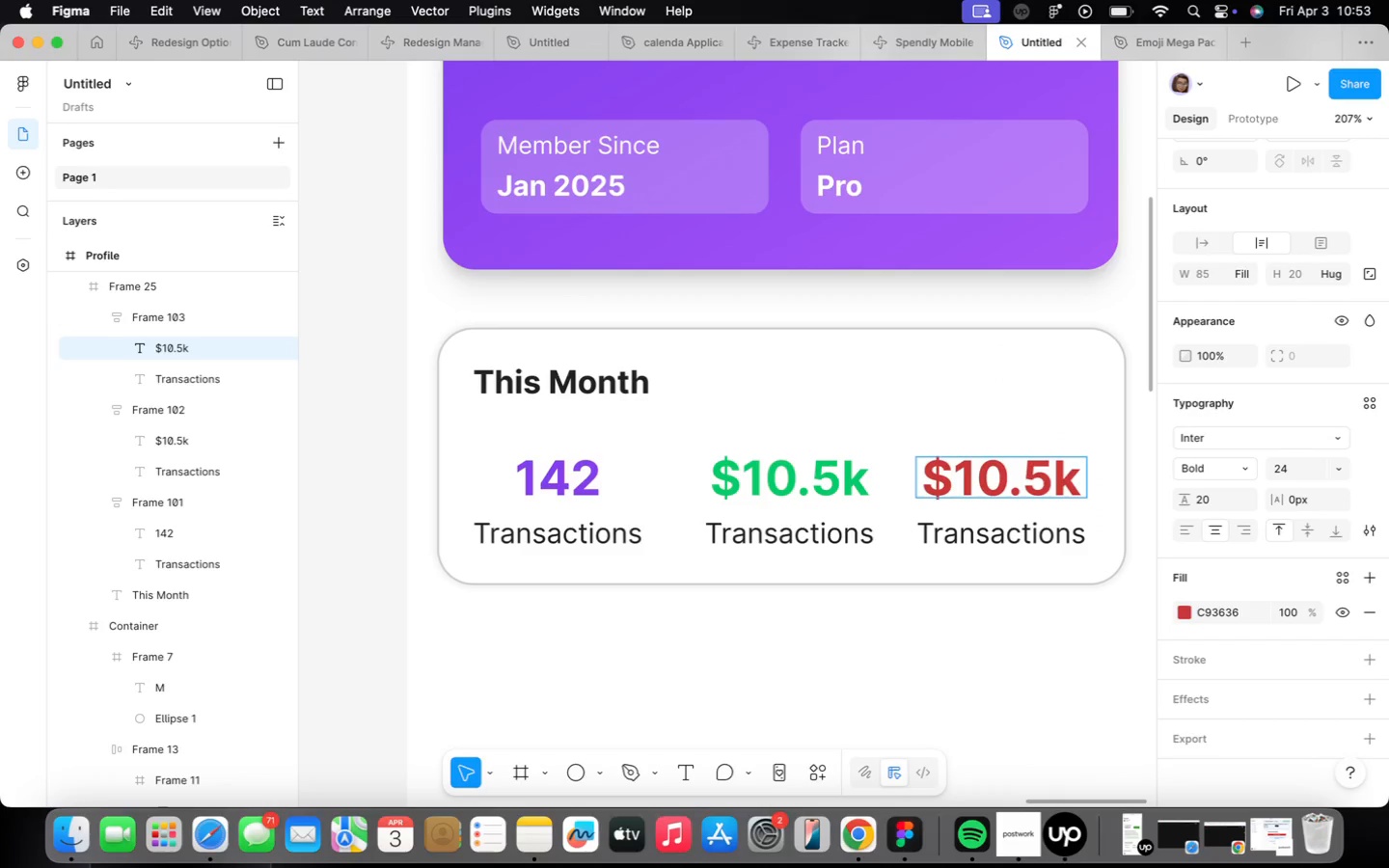 
key(Backspace)
 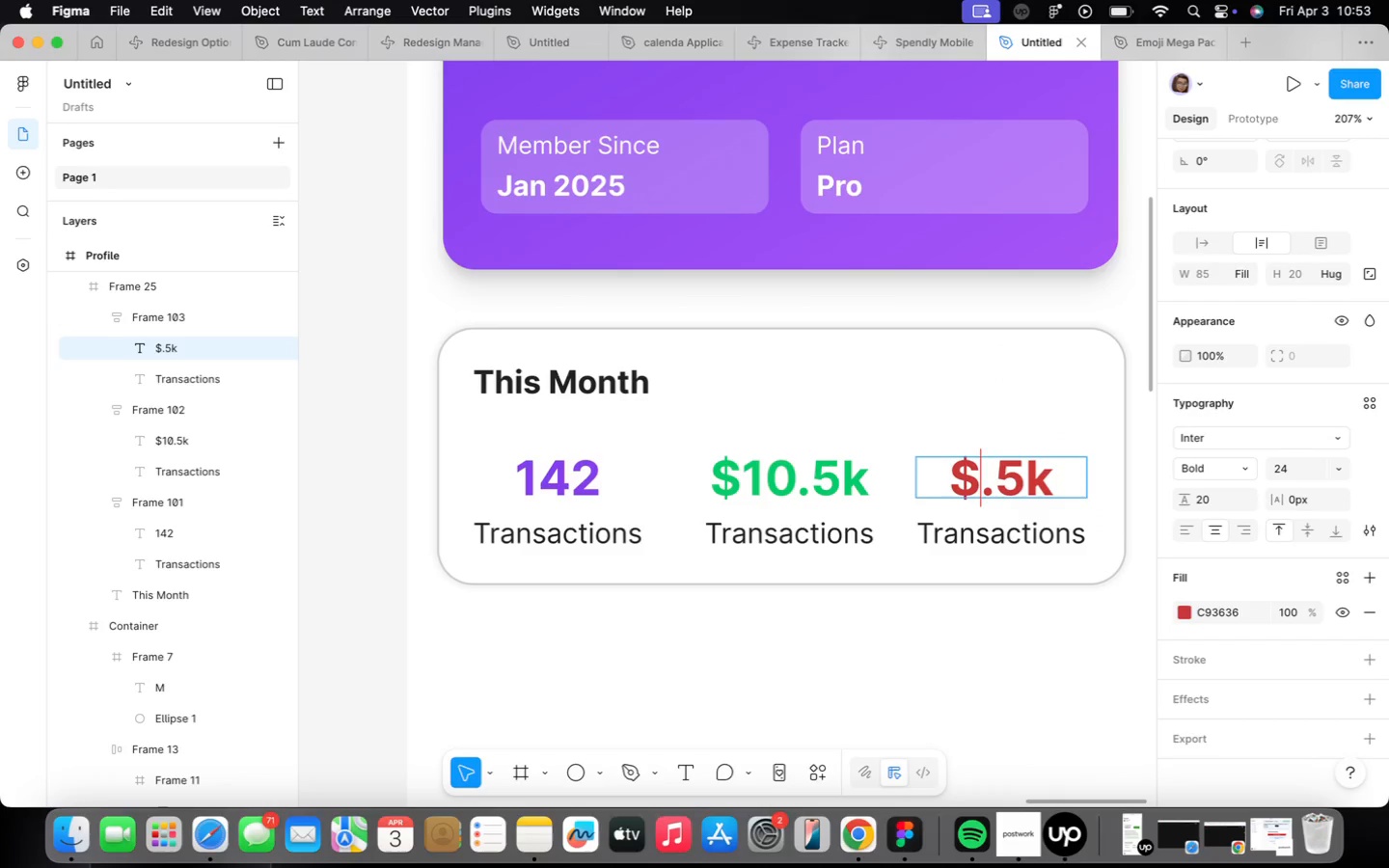 
key(Backspace)
 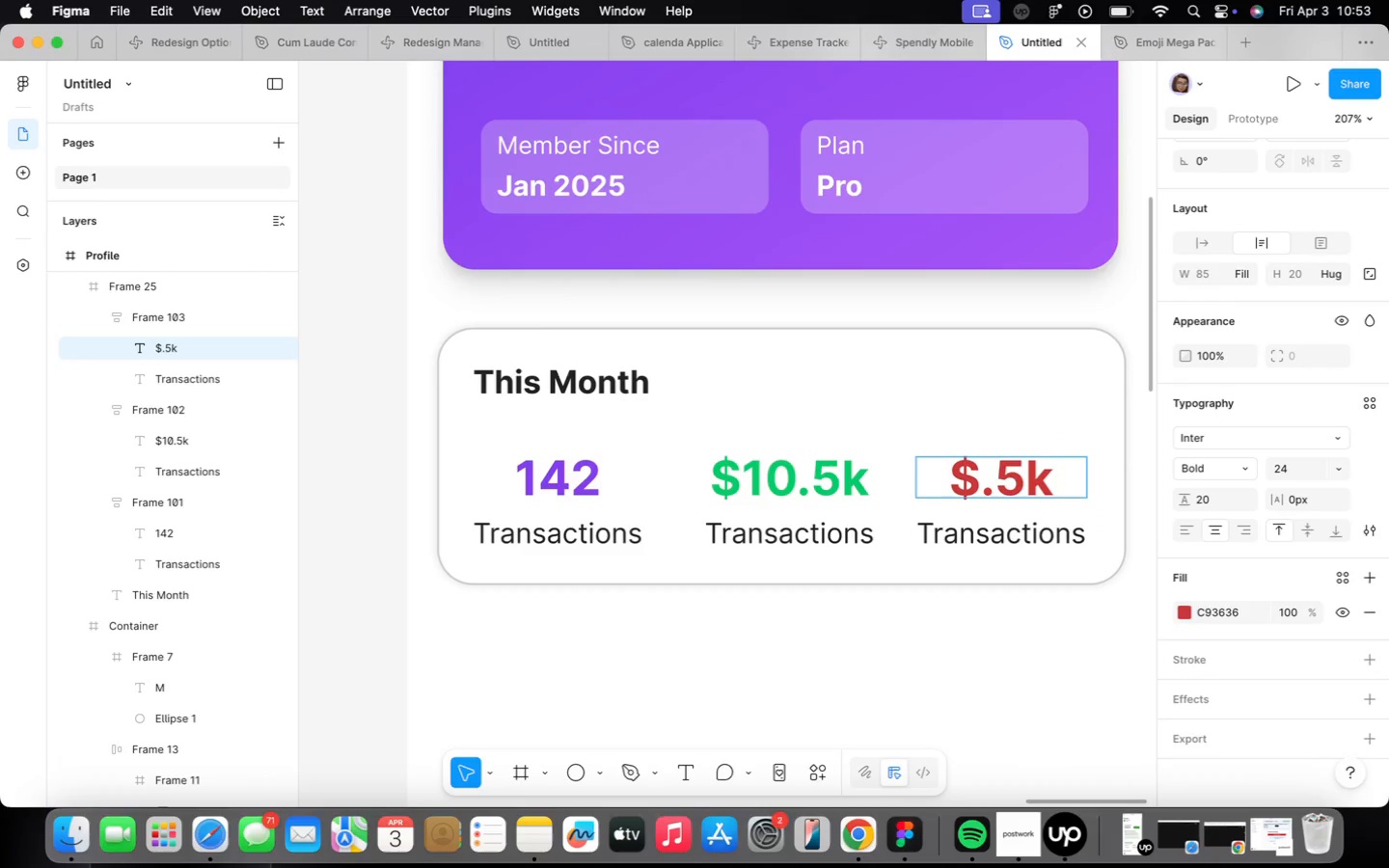 
key(7)
 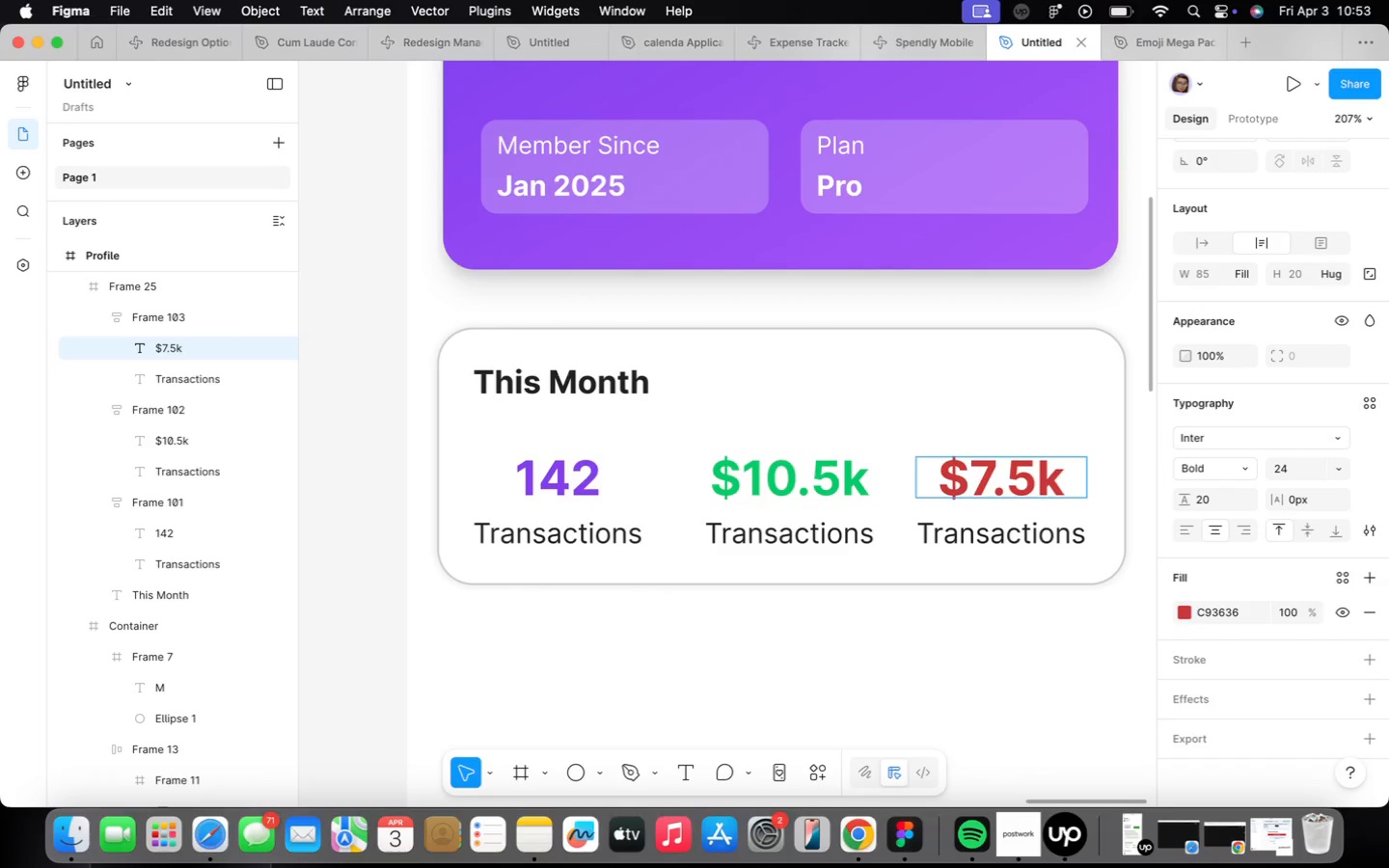 
key(ArrowRight)
 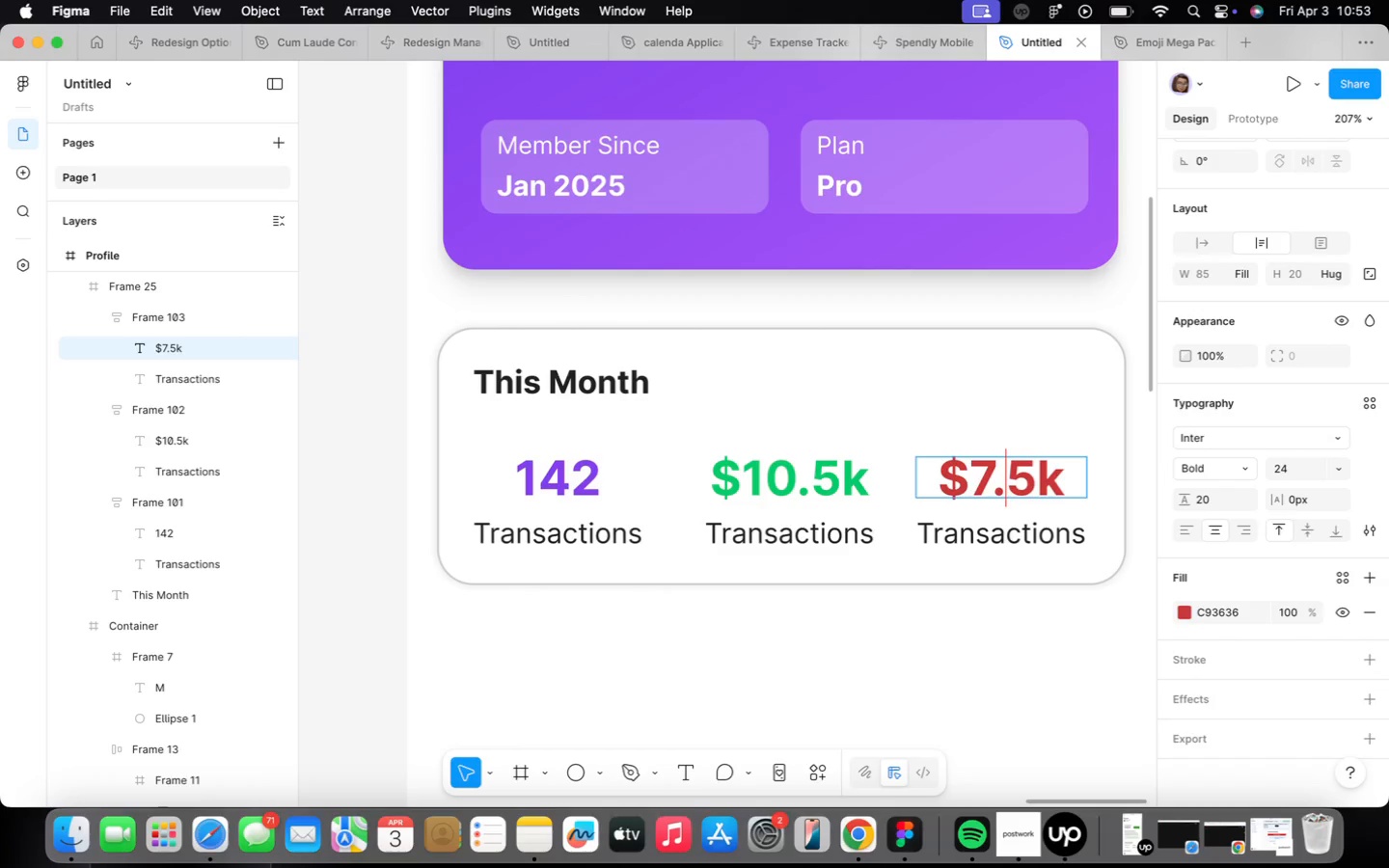 
key(ArrowRight)
 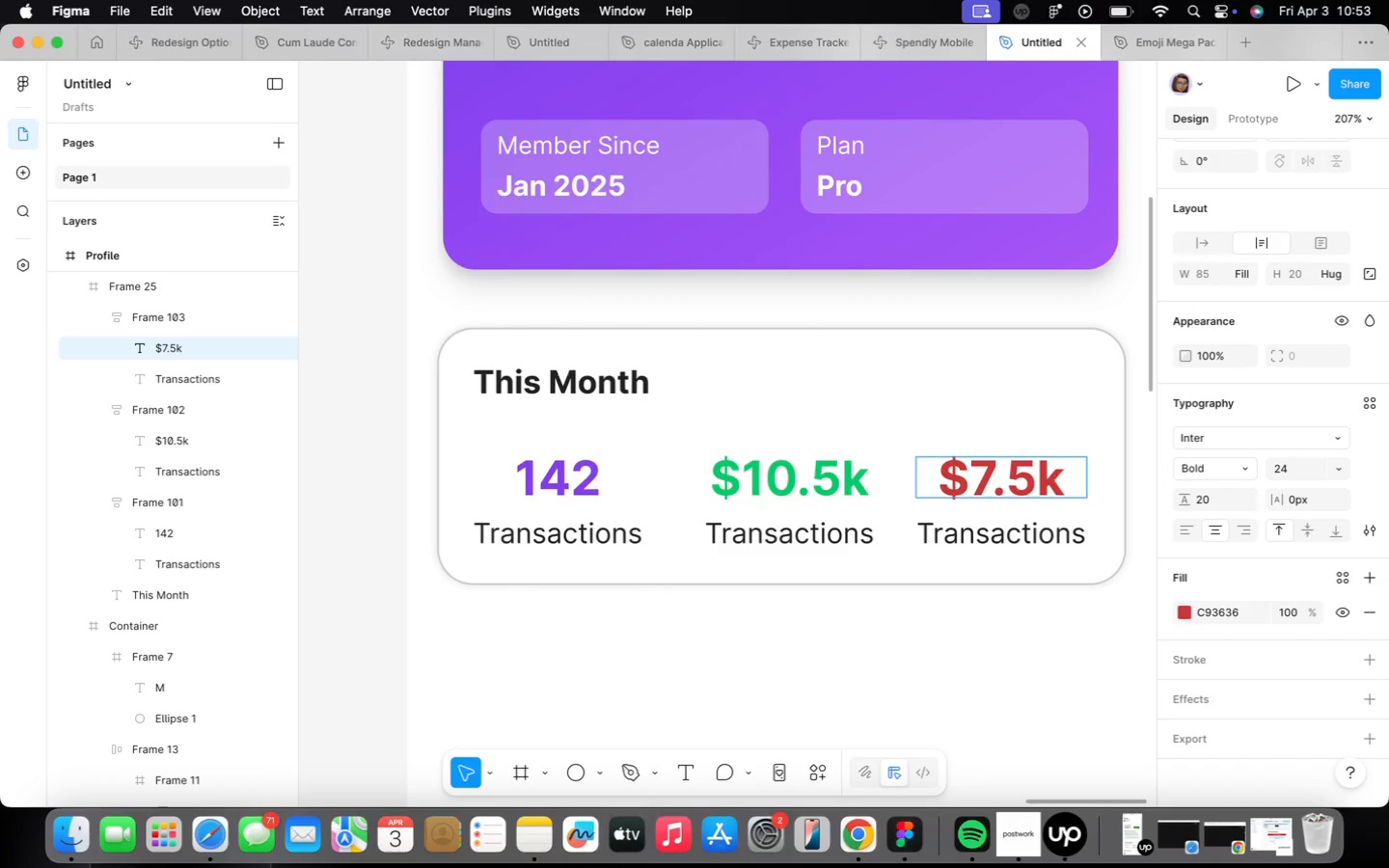 
key(Backspace)
 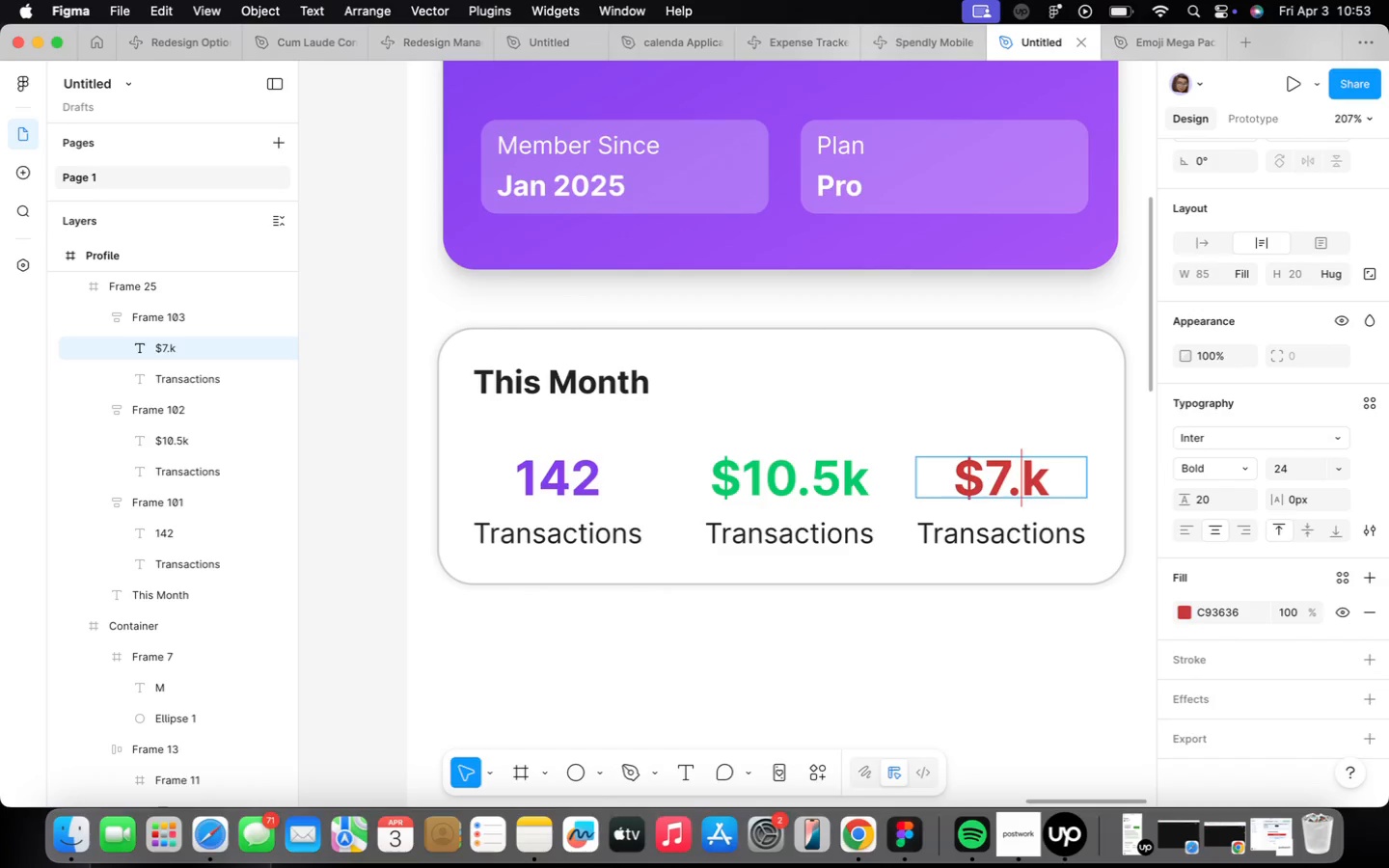 
key(9)
 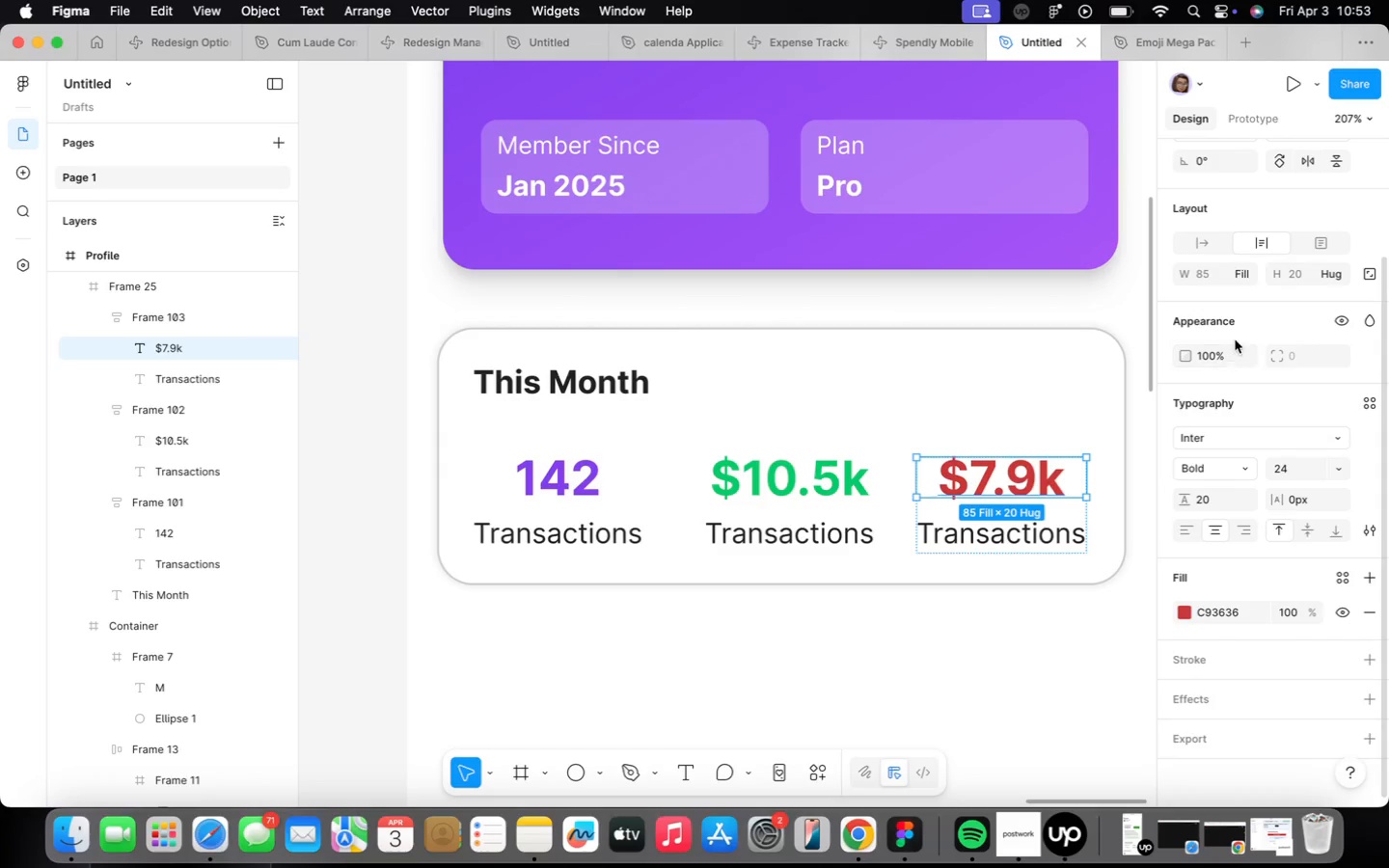 
left_click([1204, 243])
 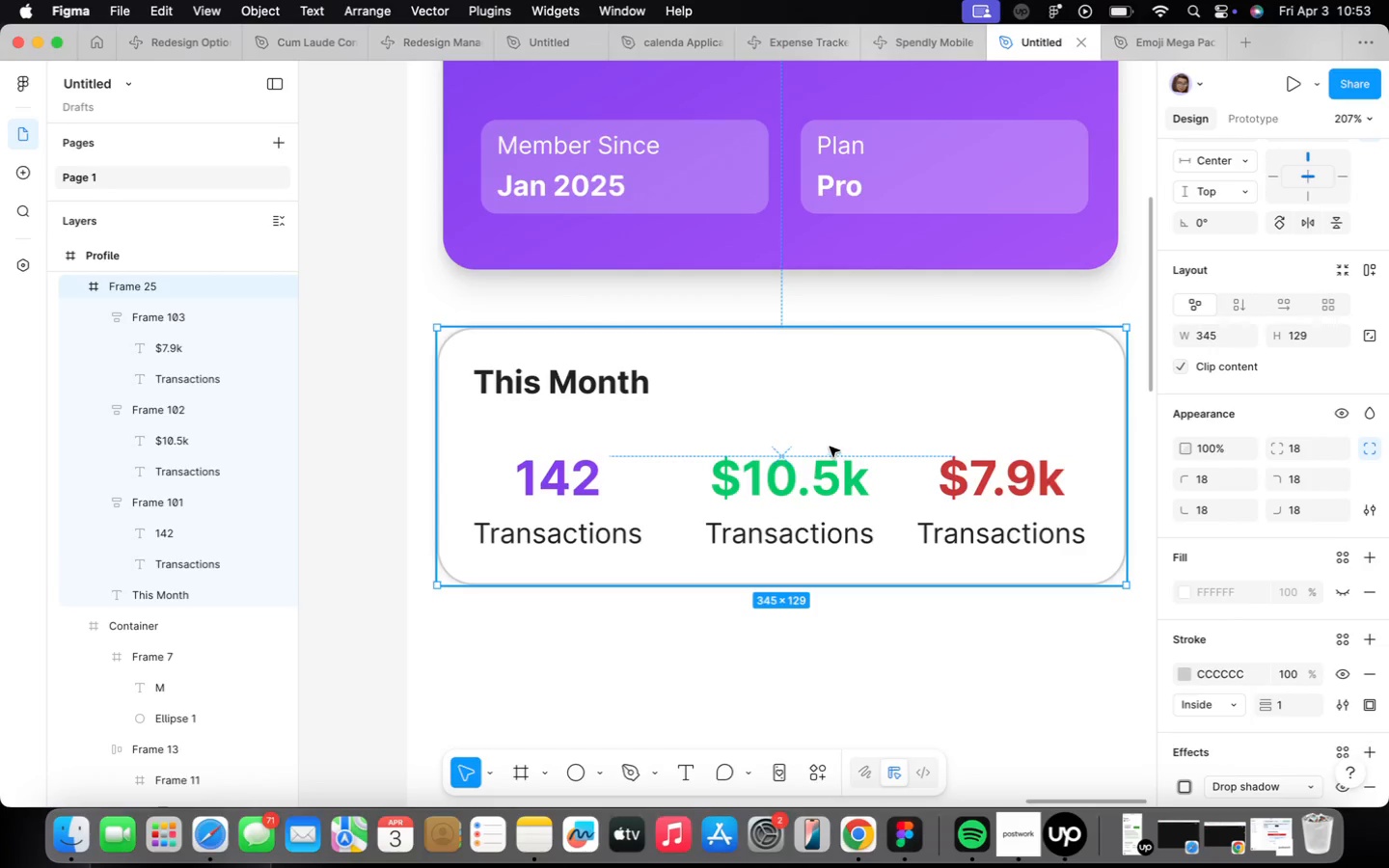 
scroll: coordinate [769, 646], scroll_direction: down, amount: 12.0
 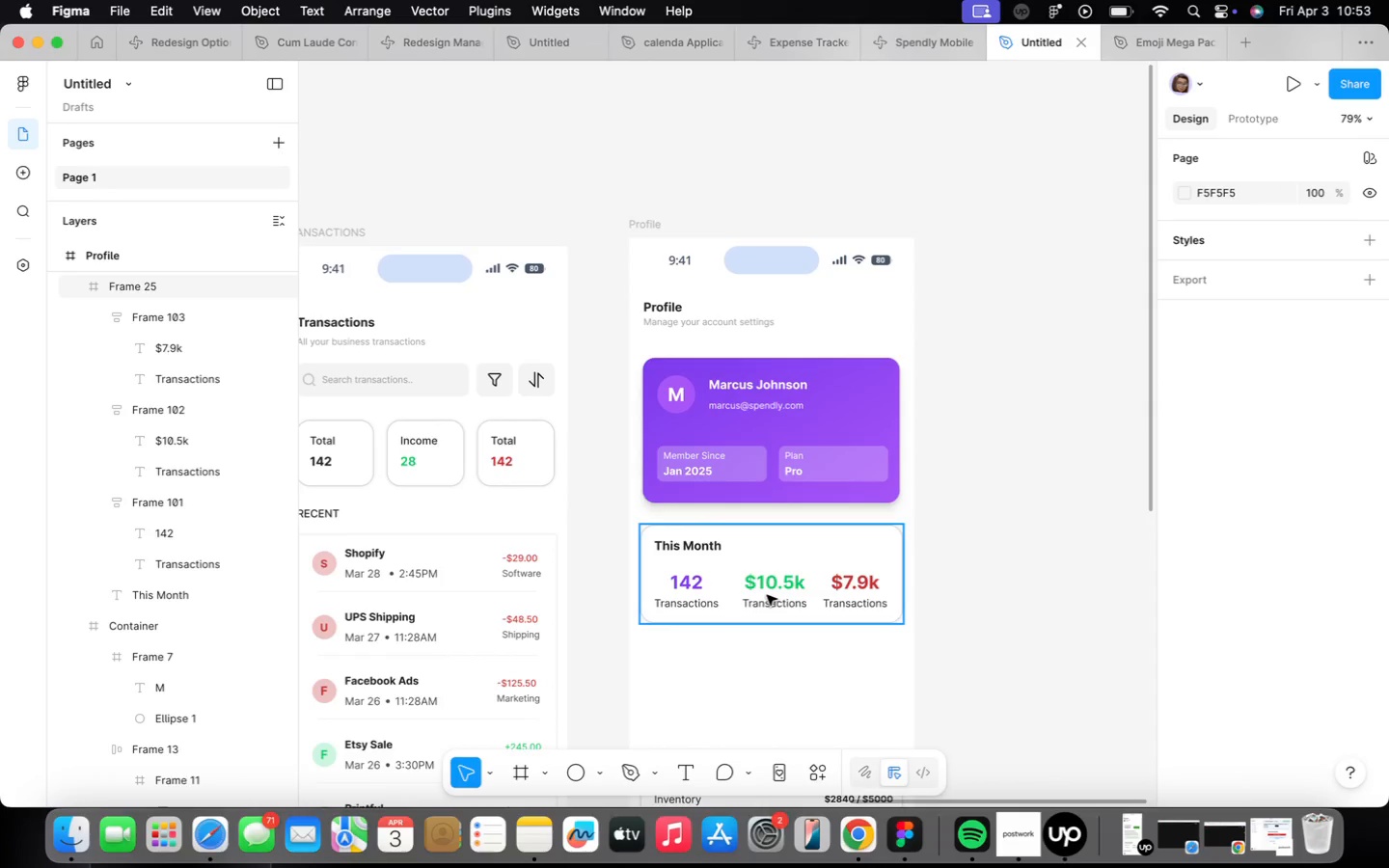 
left_click([767, 594])
 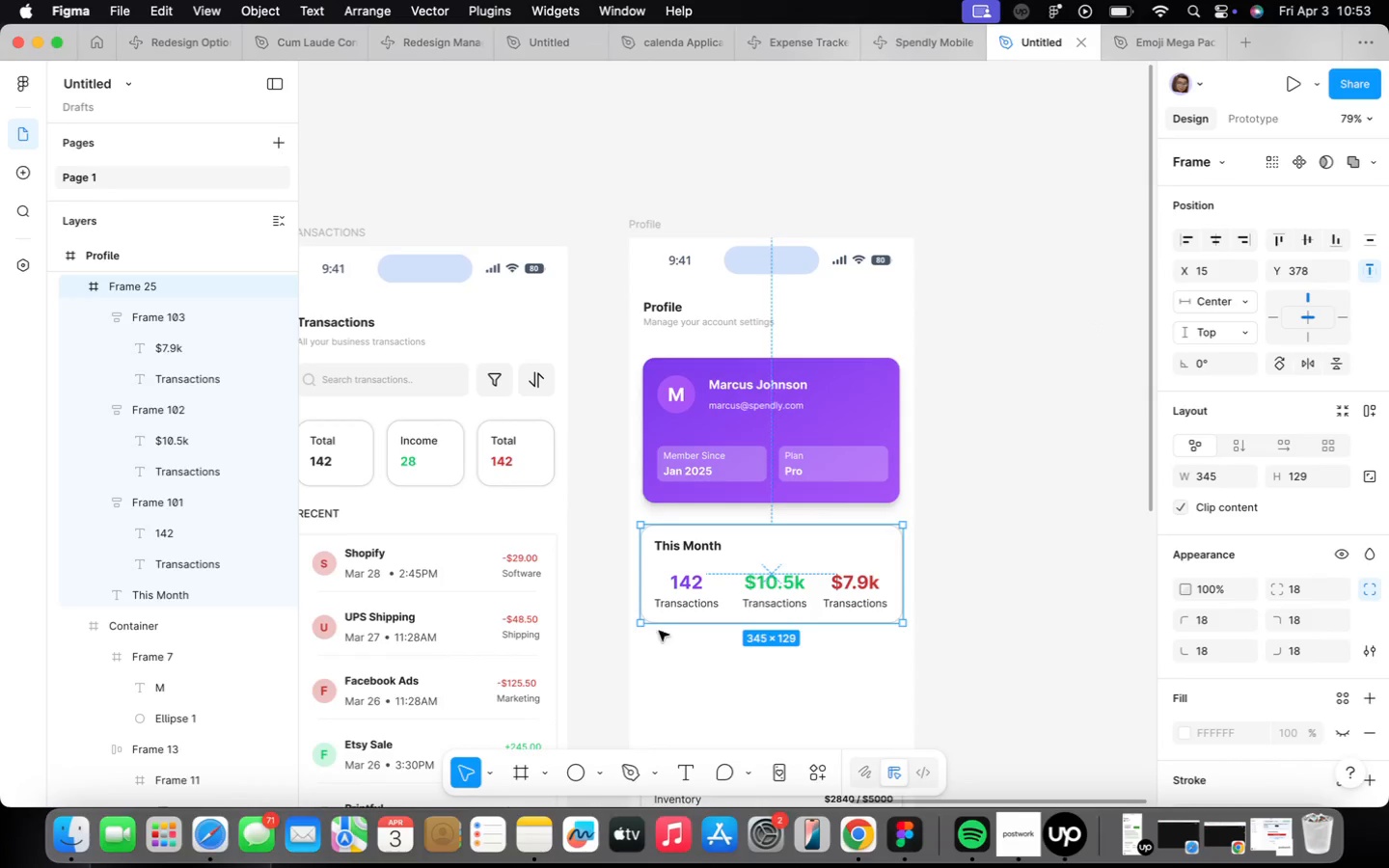 
left_click([693, 597])
 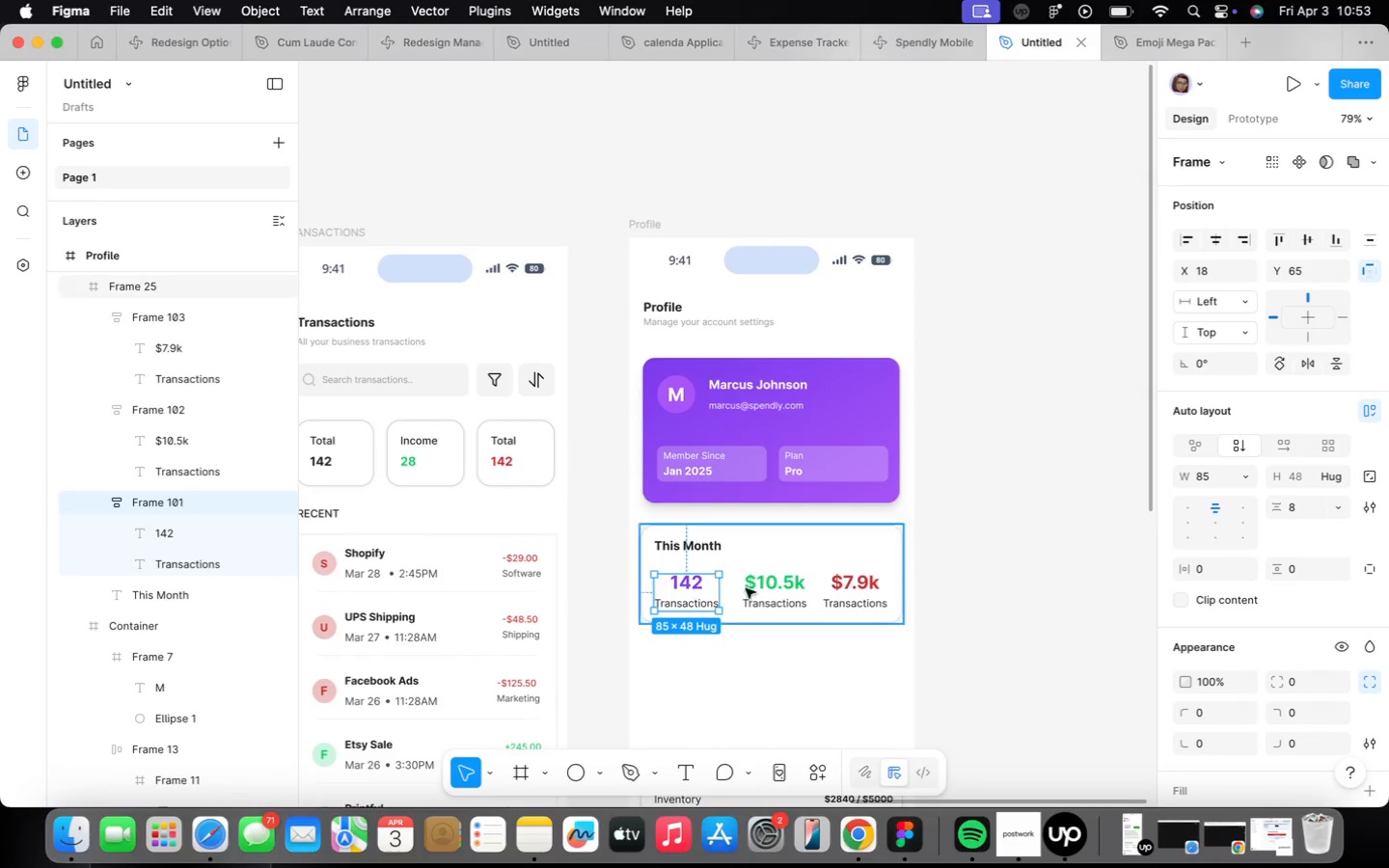 
hold_key(key=ShiftLeft, duration=1.19)
 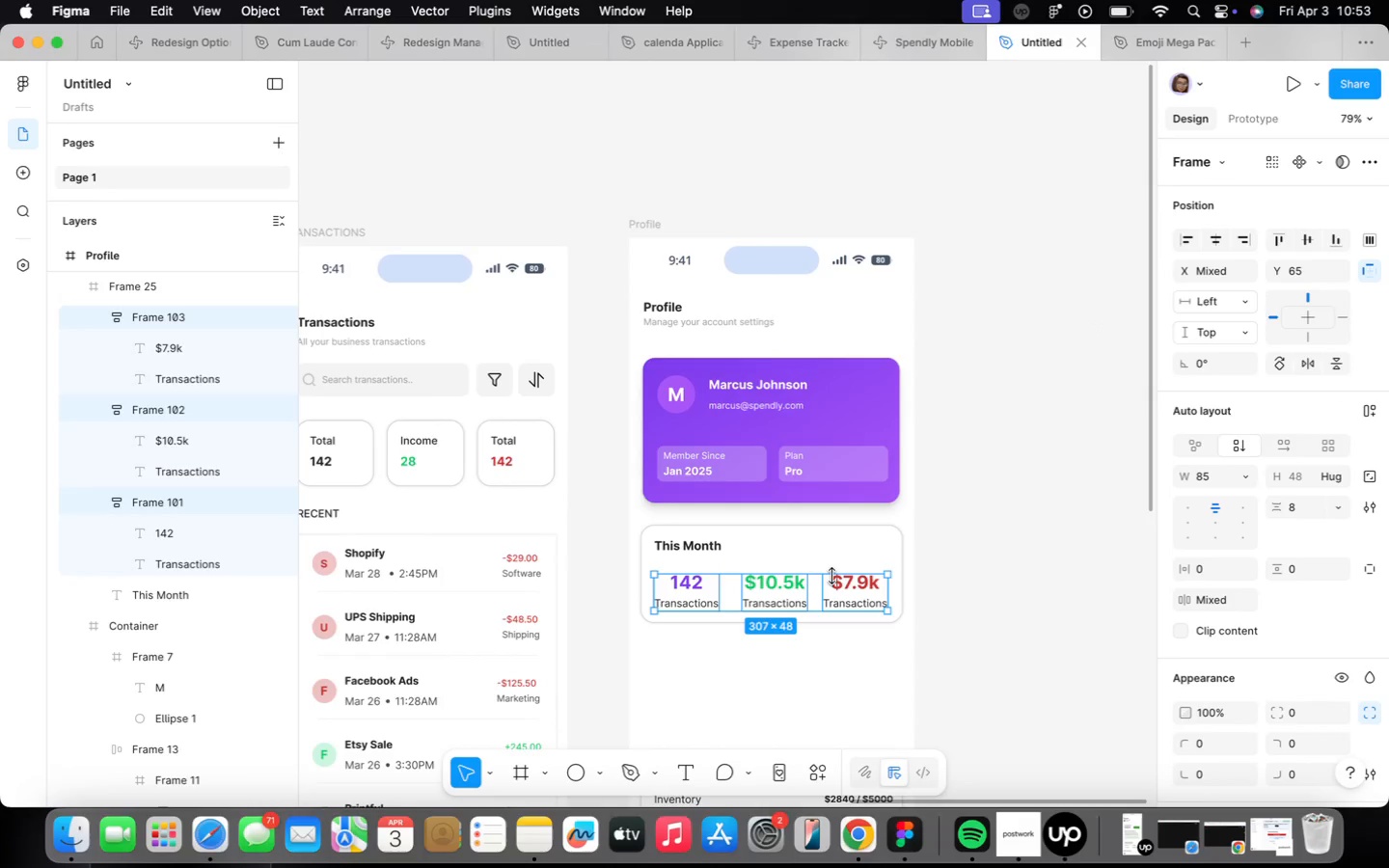 
key(Shift+ShiftLeft)
 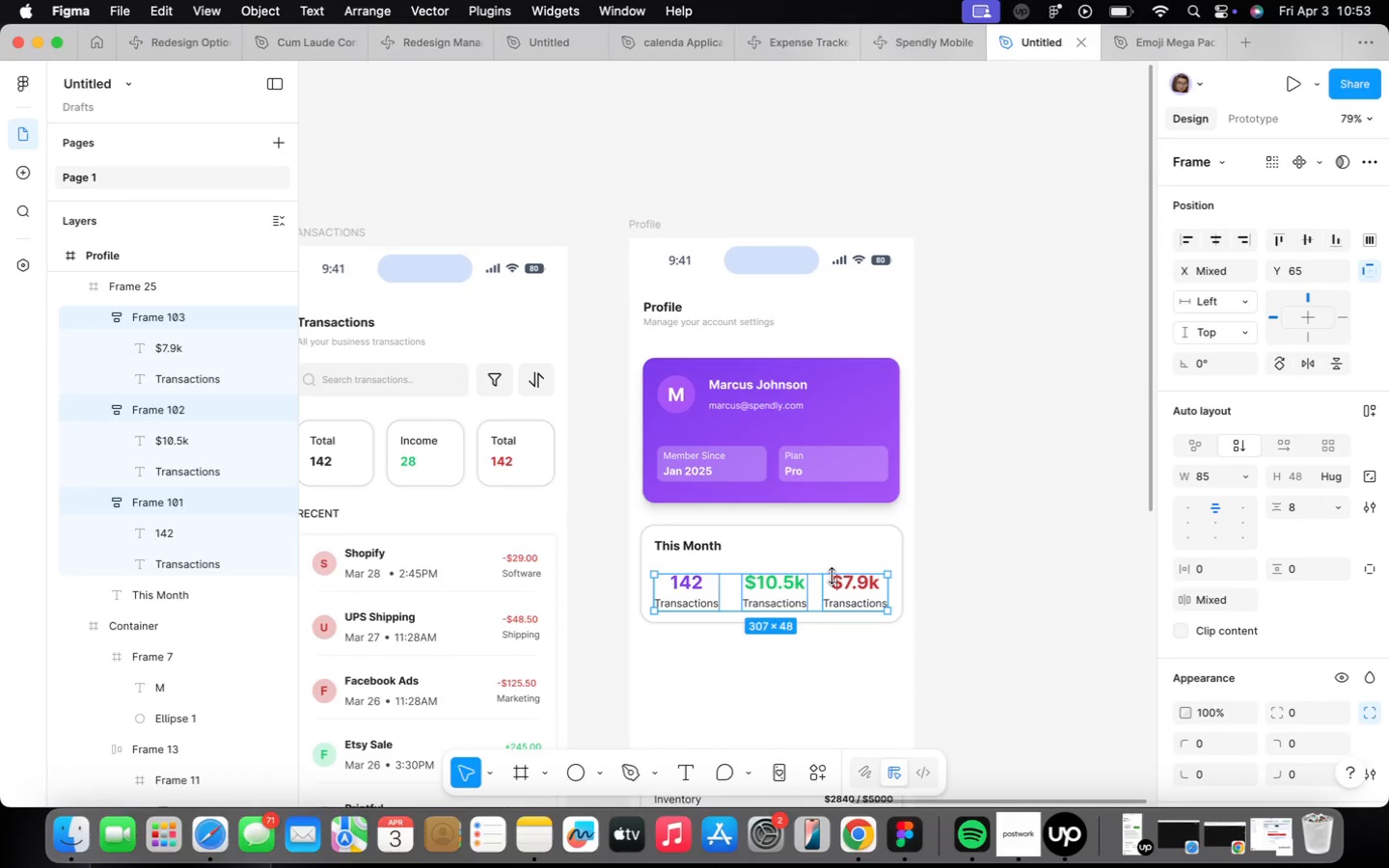 
key(Shift+A)
 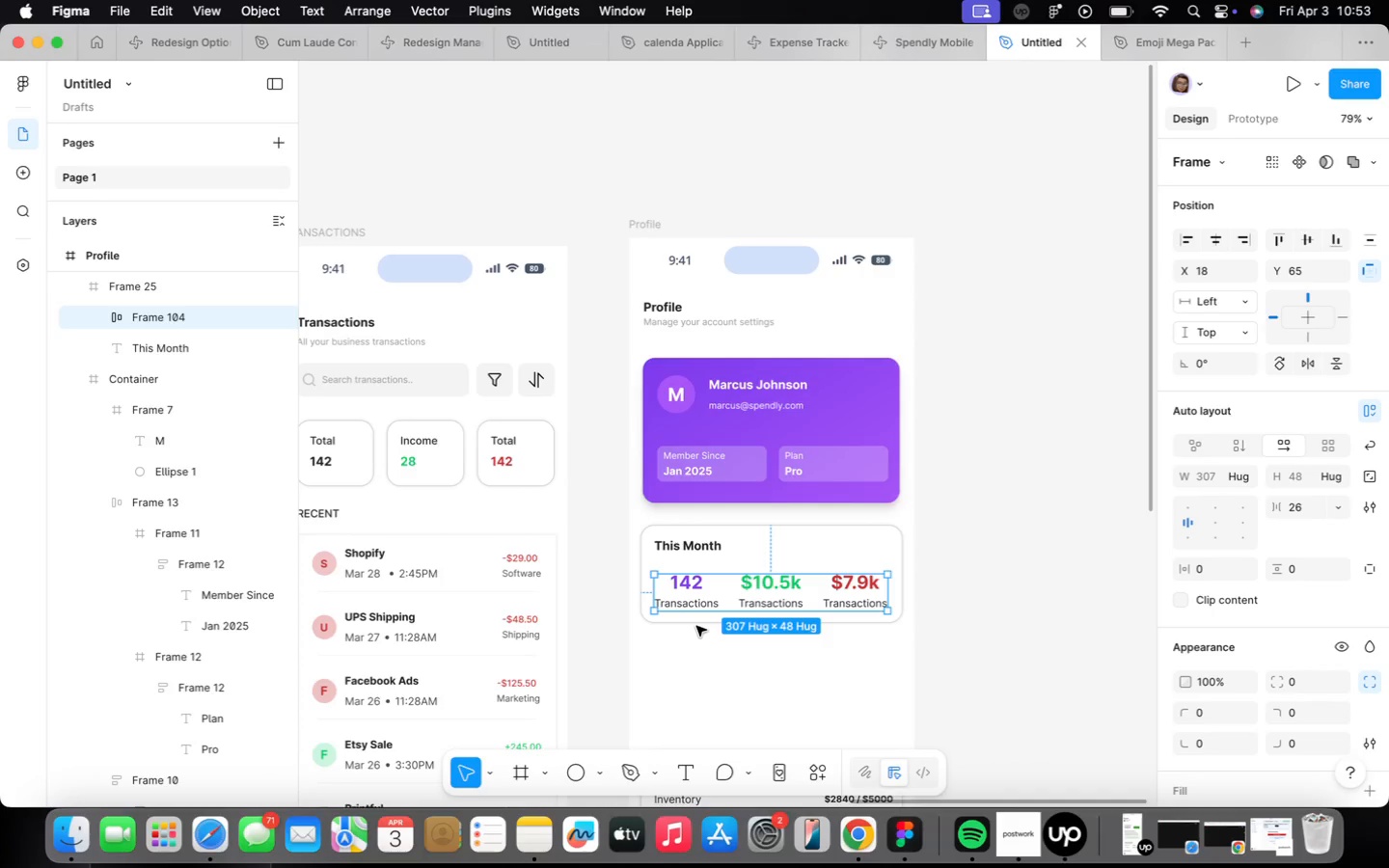 
key(ArrowUp)
 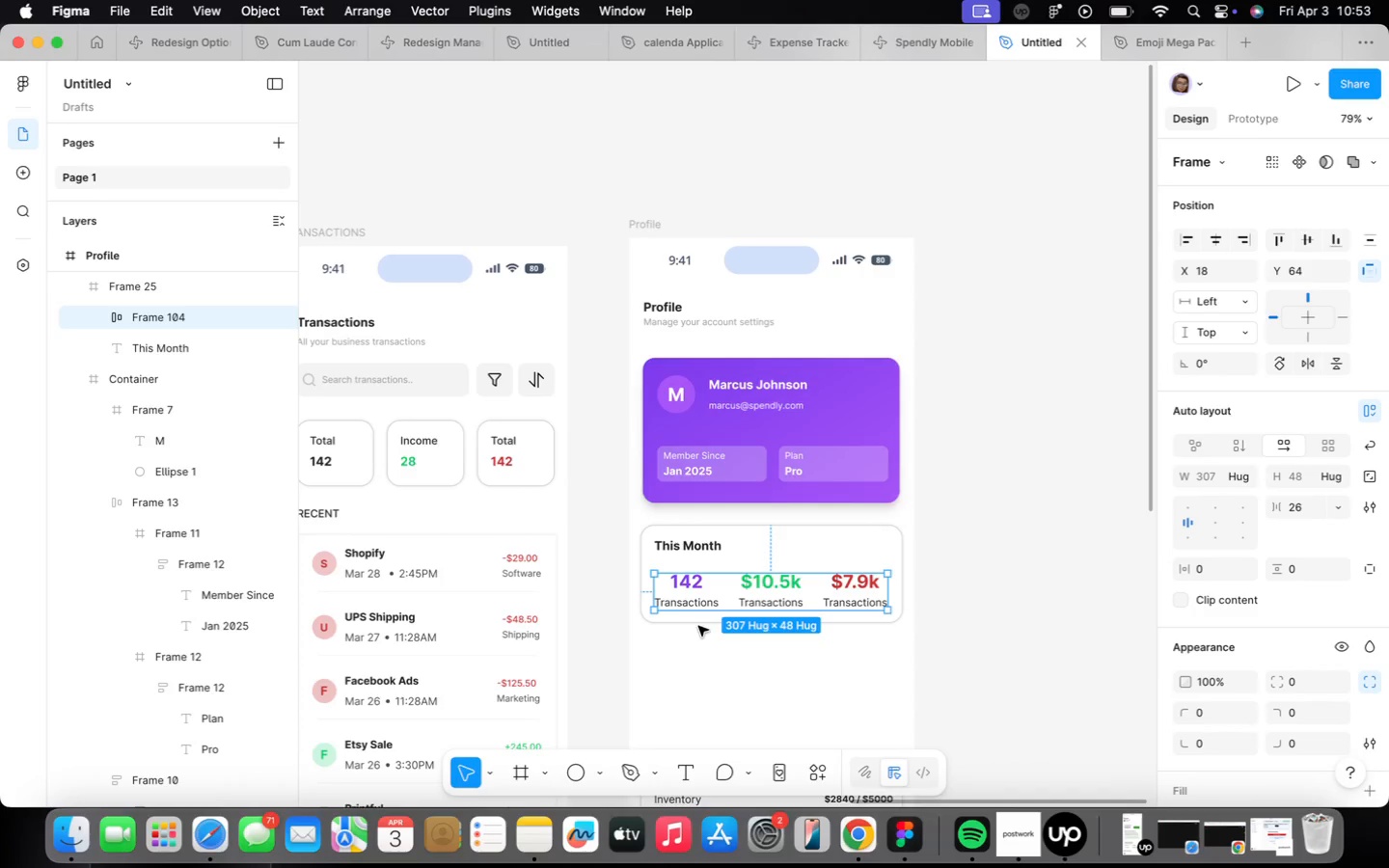 
key(ArrowUp)
 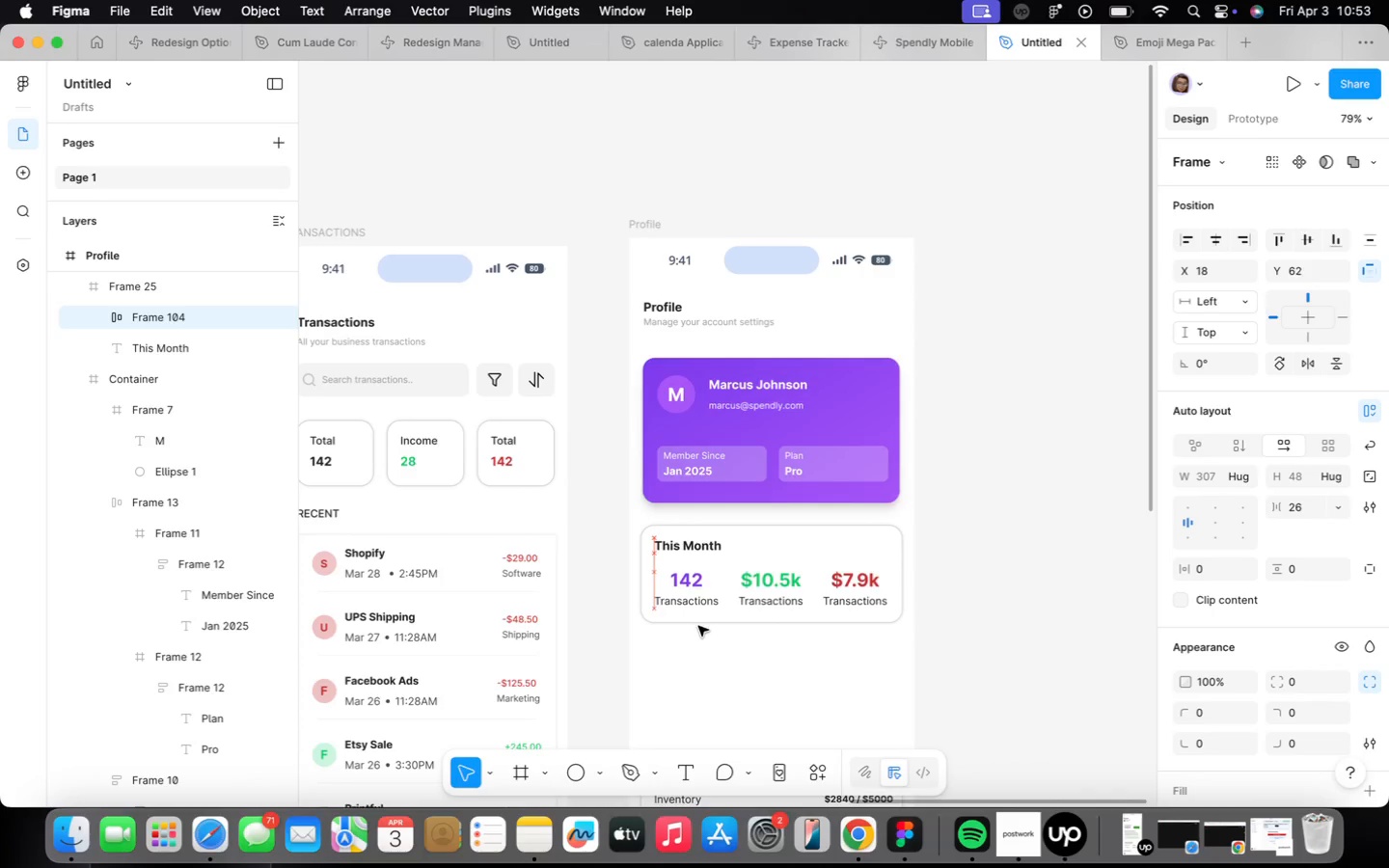 
key(ArrowUp)
 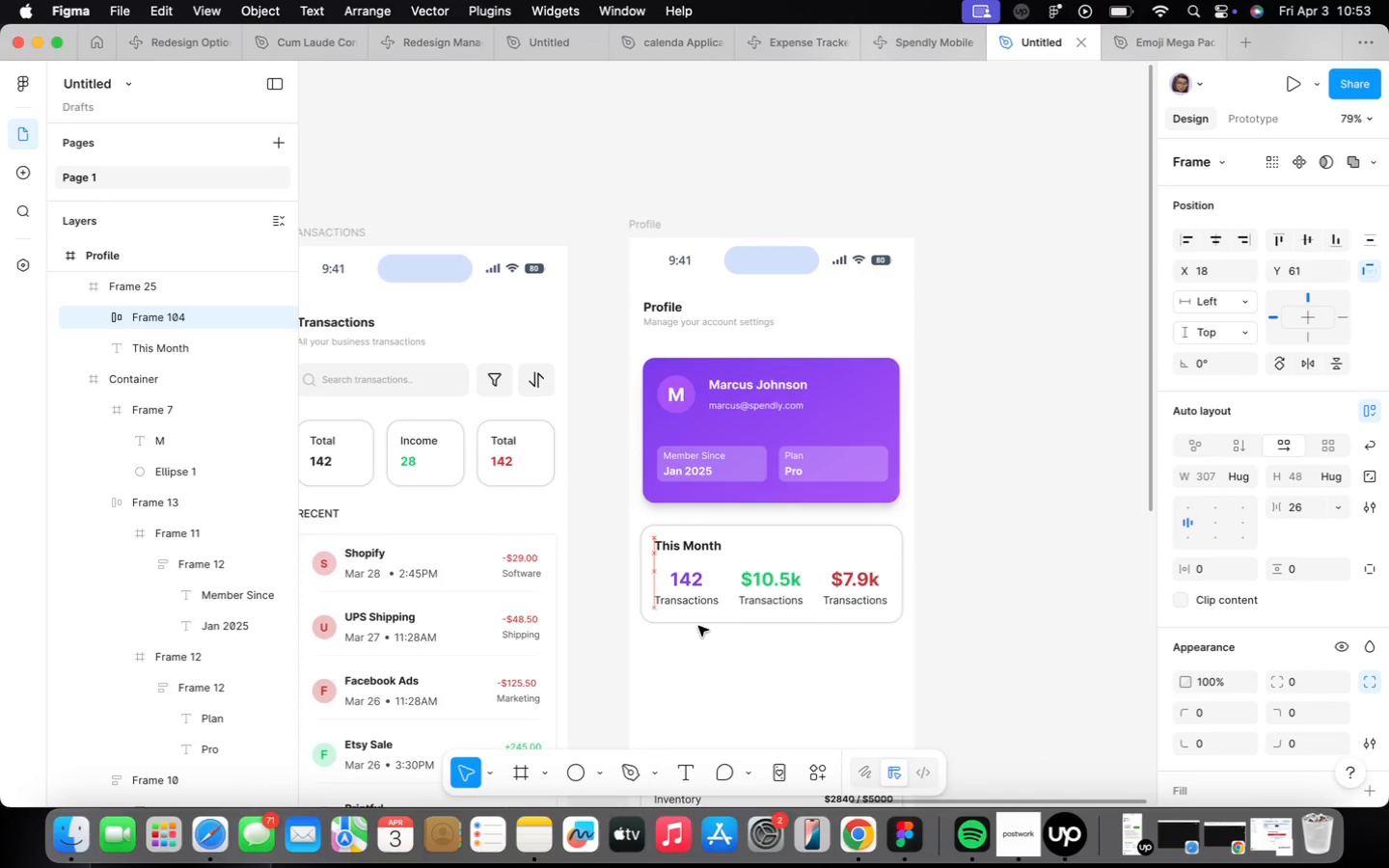 
key(ArrowUp)
 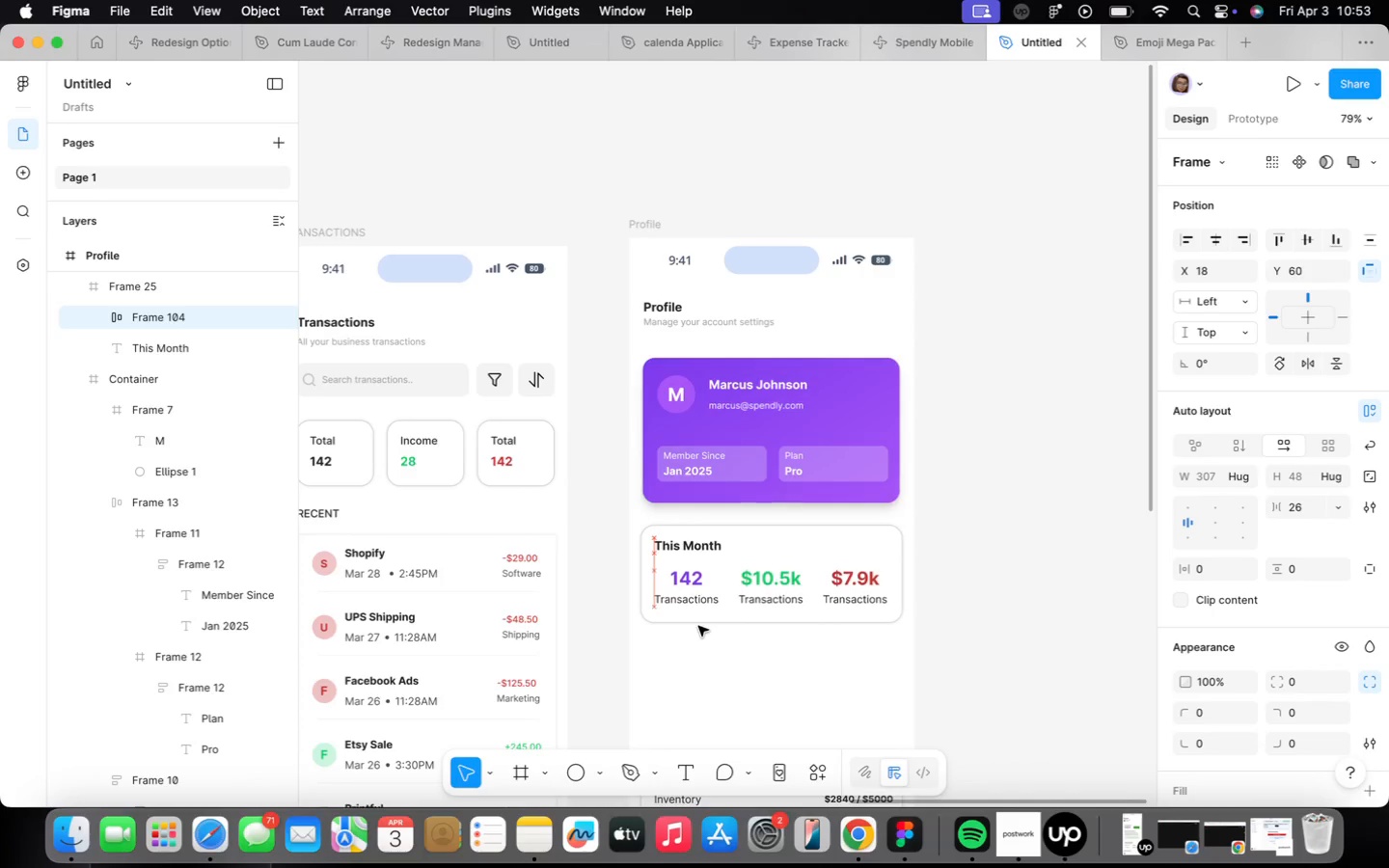 
key(ArrowUp)
 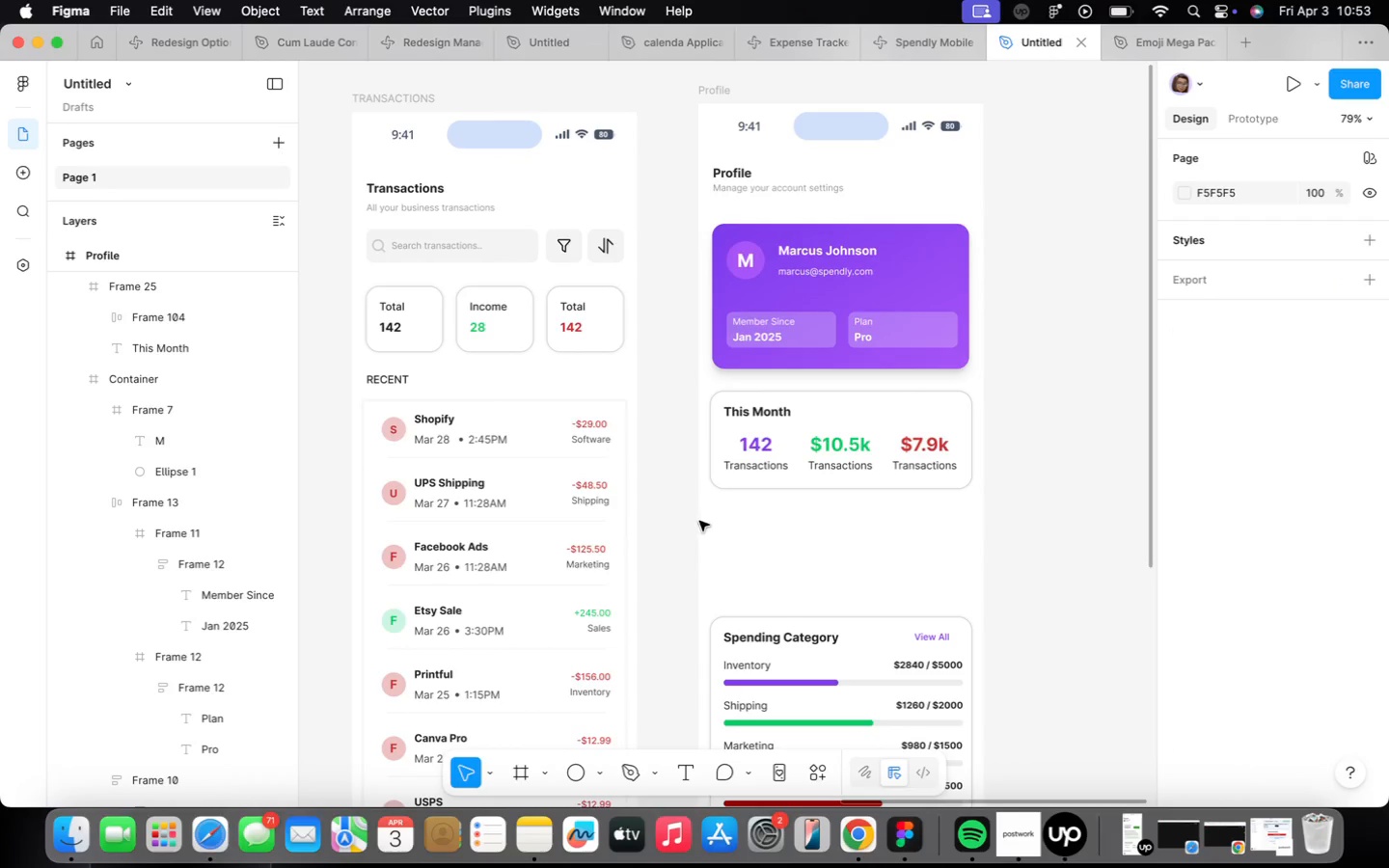 
wait(5.85)
 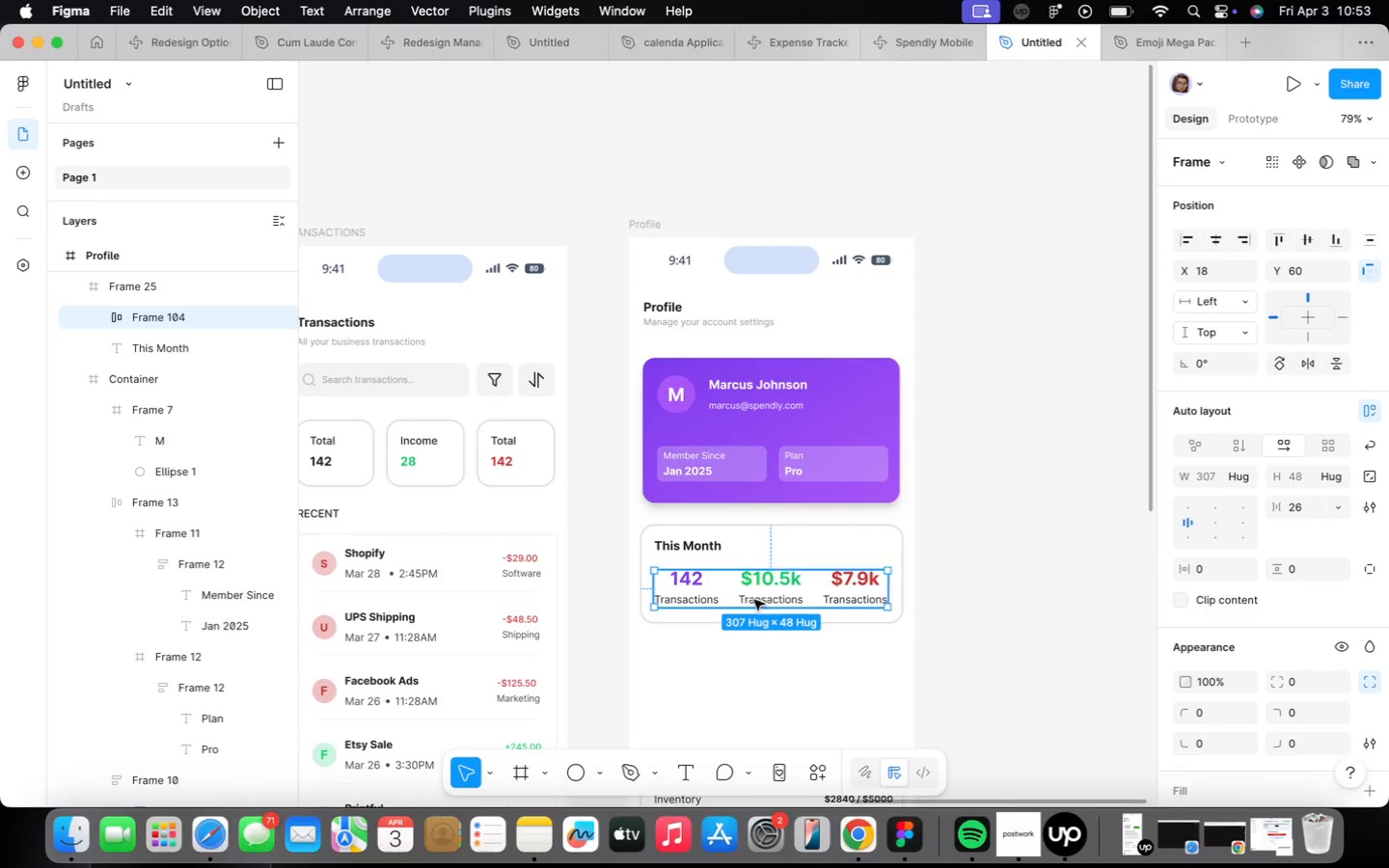 
left_click([392, 376])
 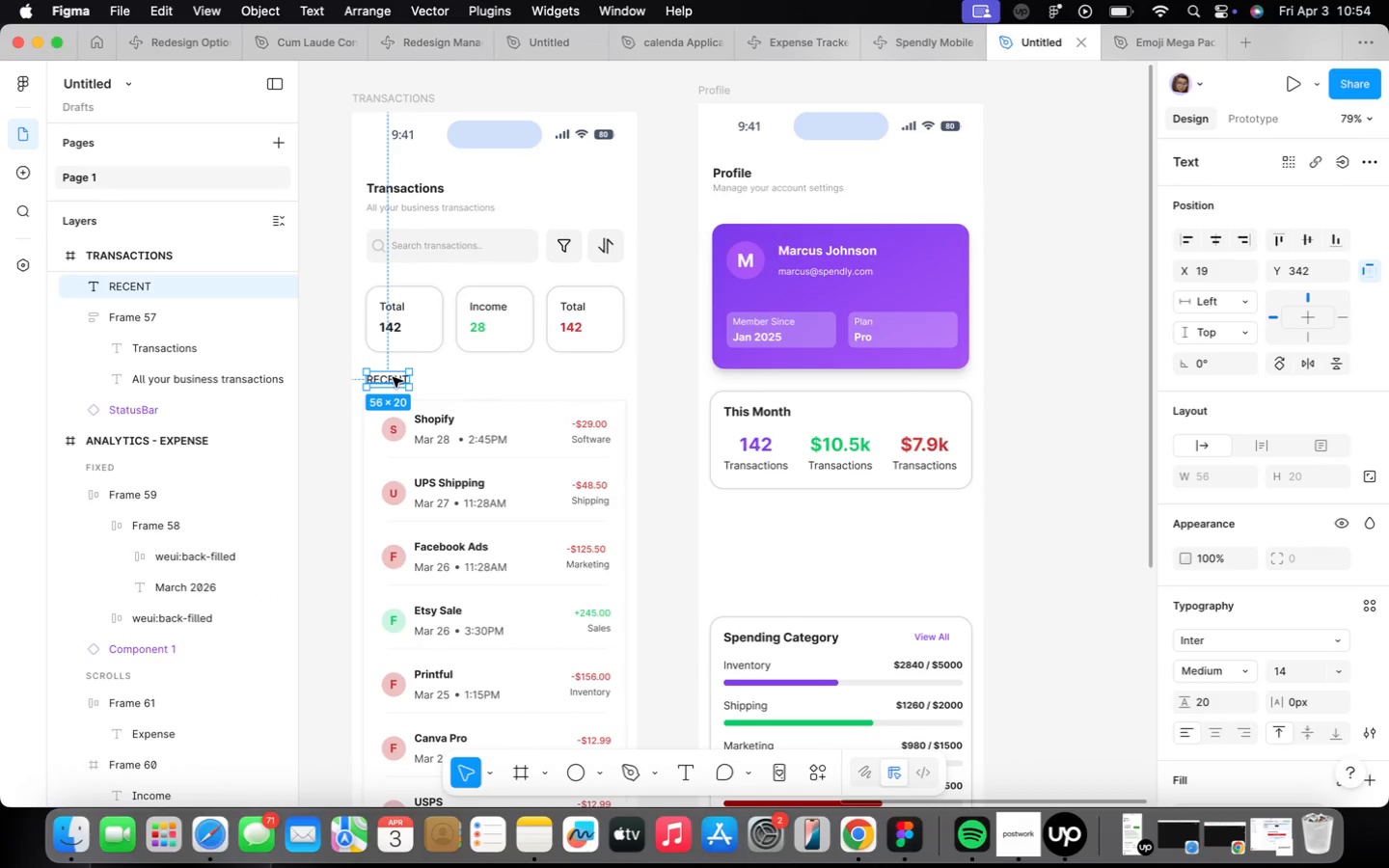 
hold_key(key=OptionLeft, duration=2.93)
left_click_drag(start_coordinate=[393, 377], to_coordinate=[738, 514])
 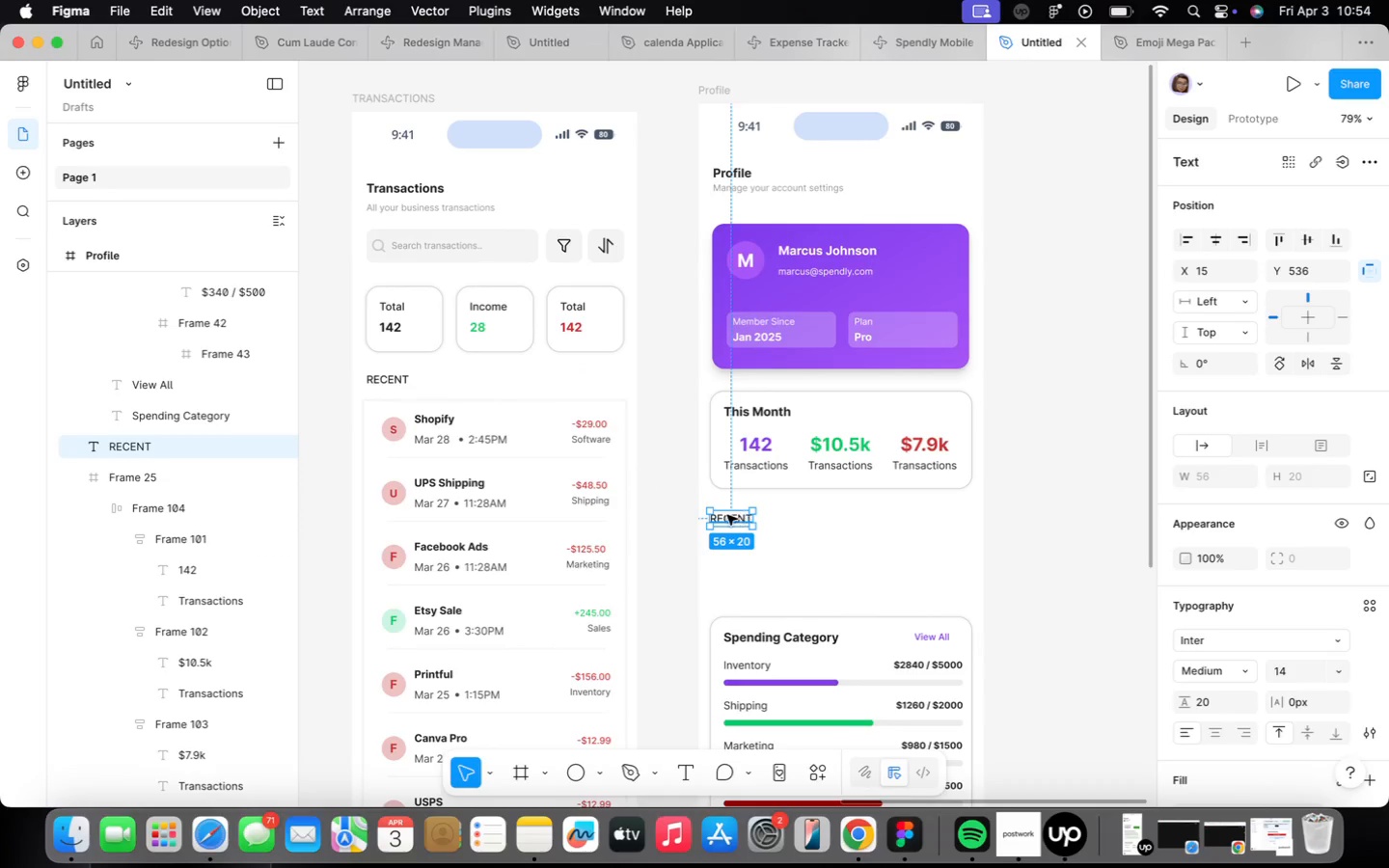 
hold_key(key=OptionLeft, duration=0.95)
 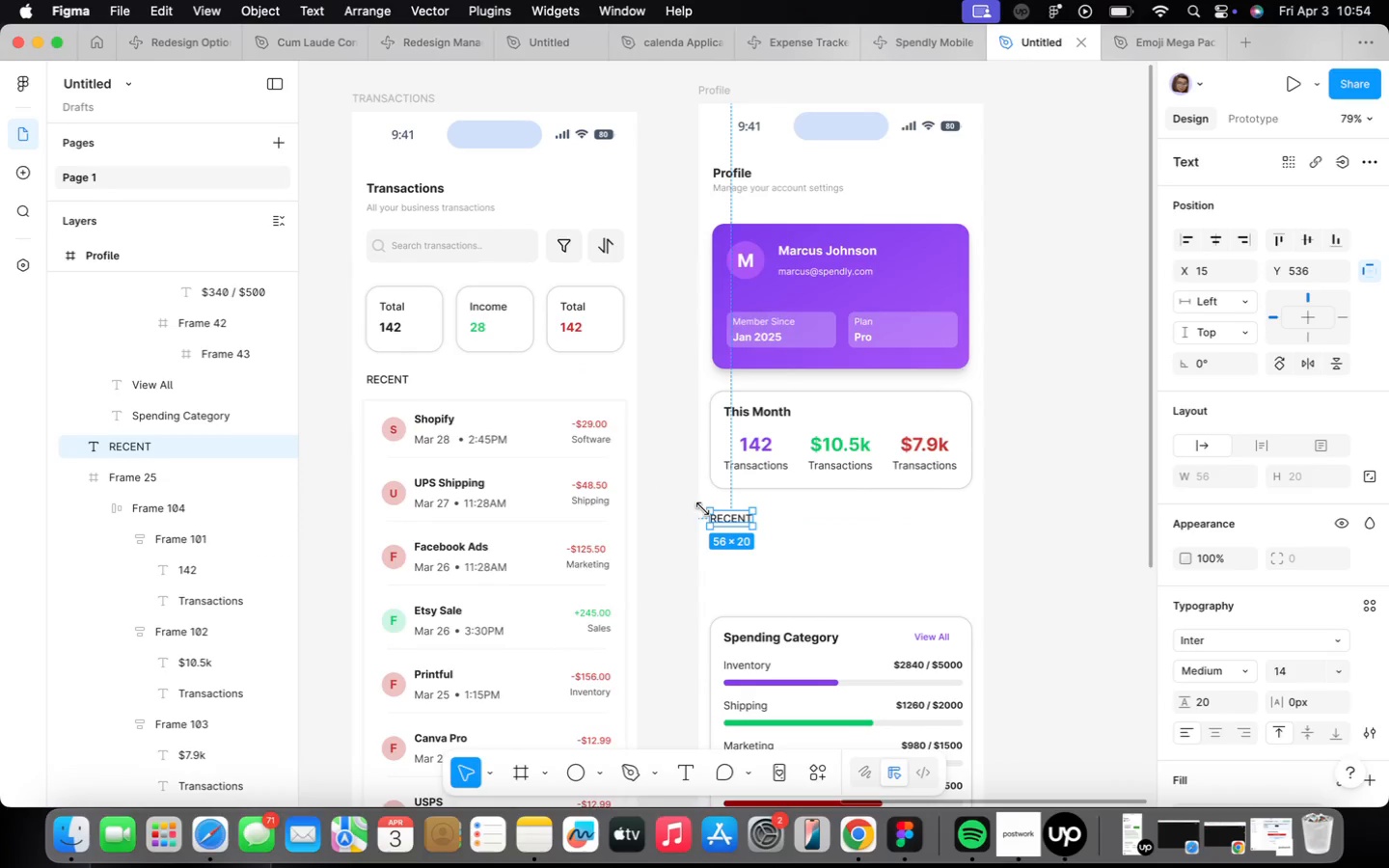 
scroll: coordinate [702, 508], scroll_direction: up, amount: 4.0
 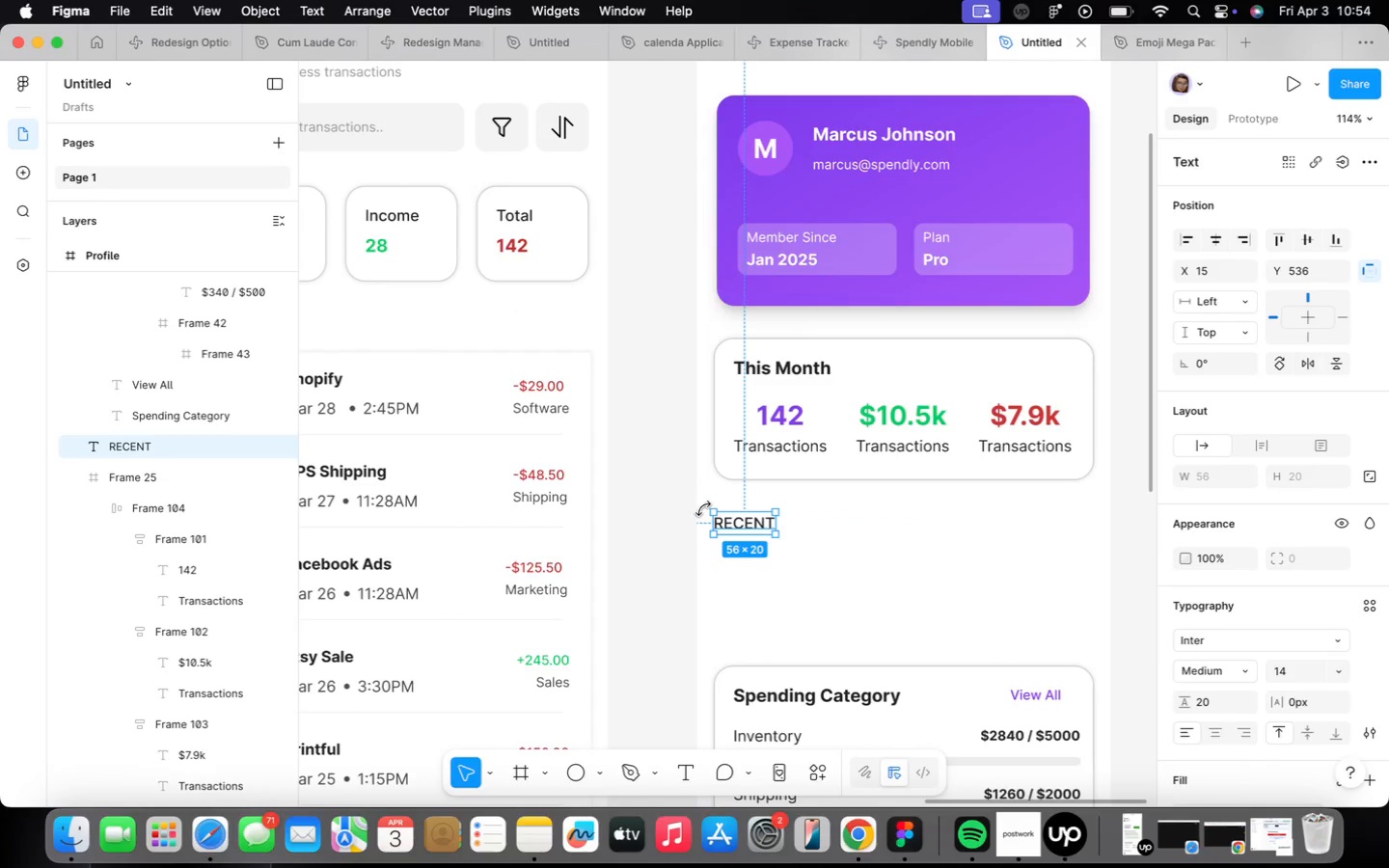 
key(ArrowRight)
 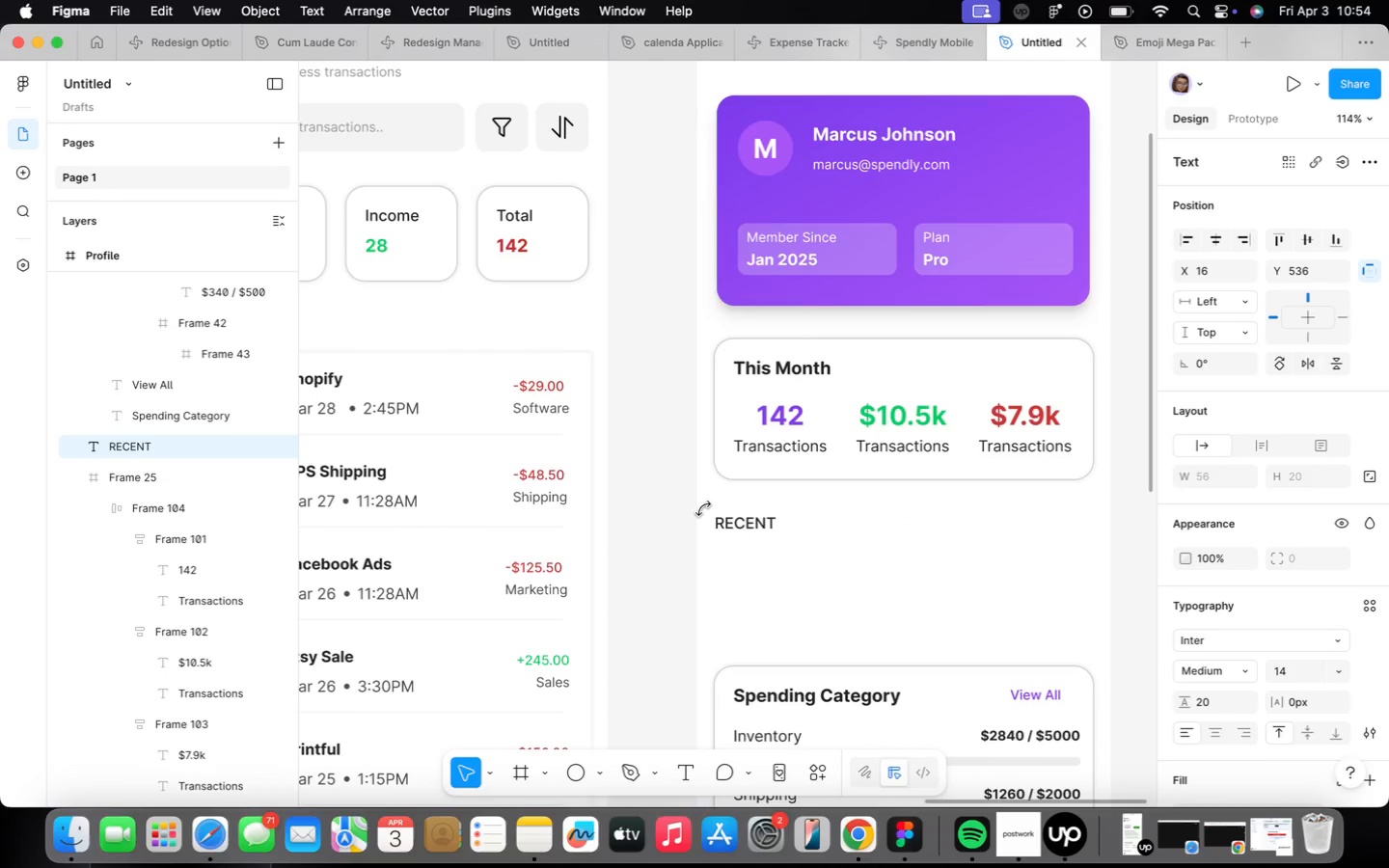 
hold_key(key=OptionLeft, duration=0.45)
 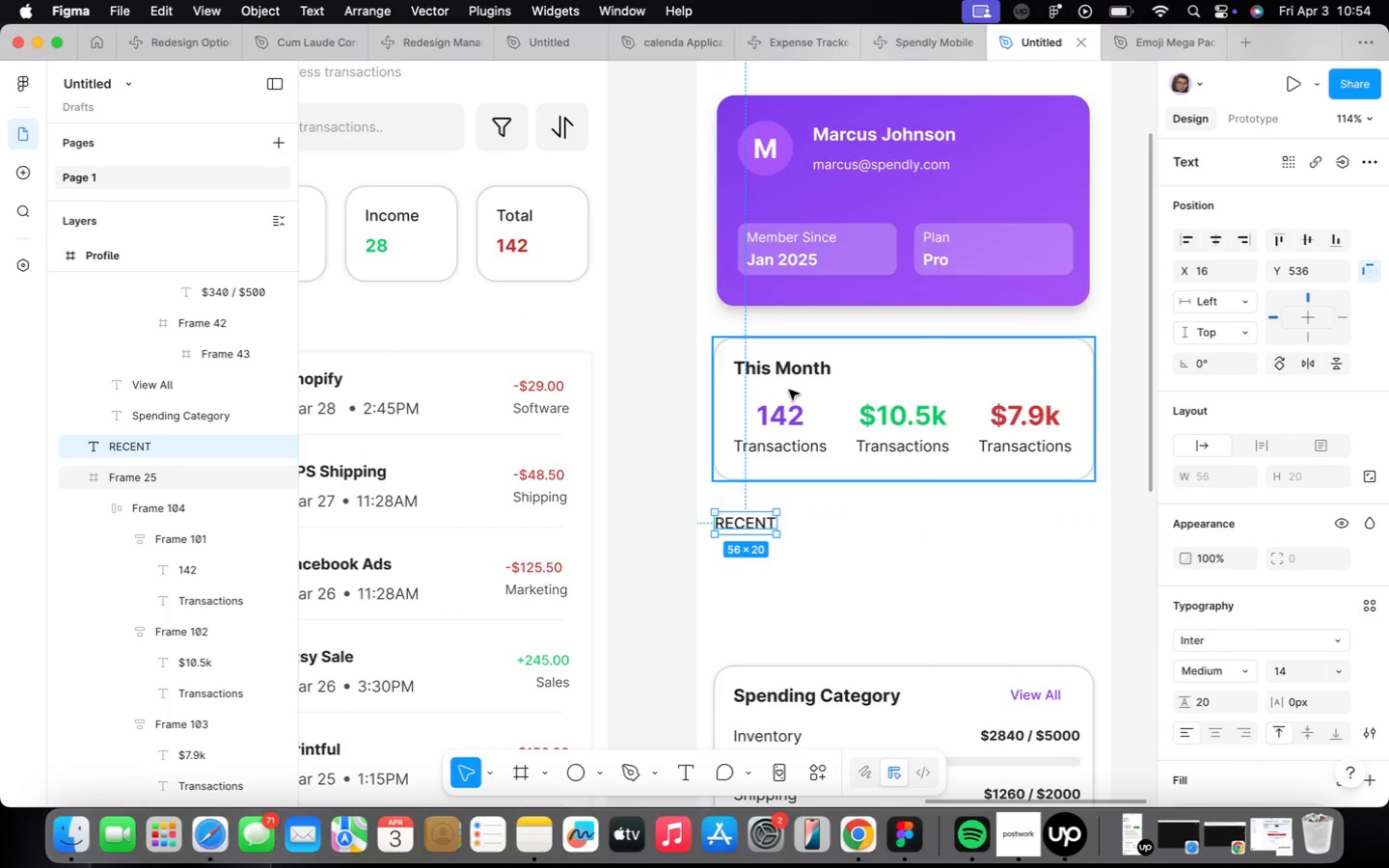 
left_click([789, 390])
 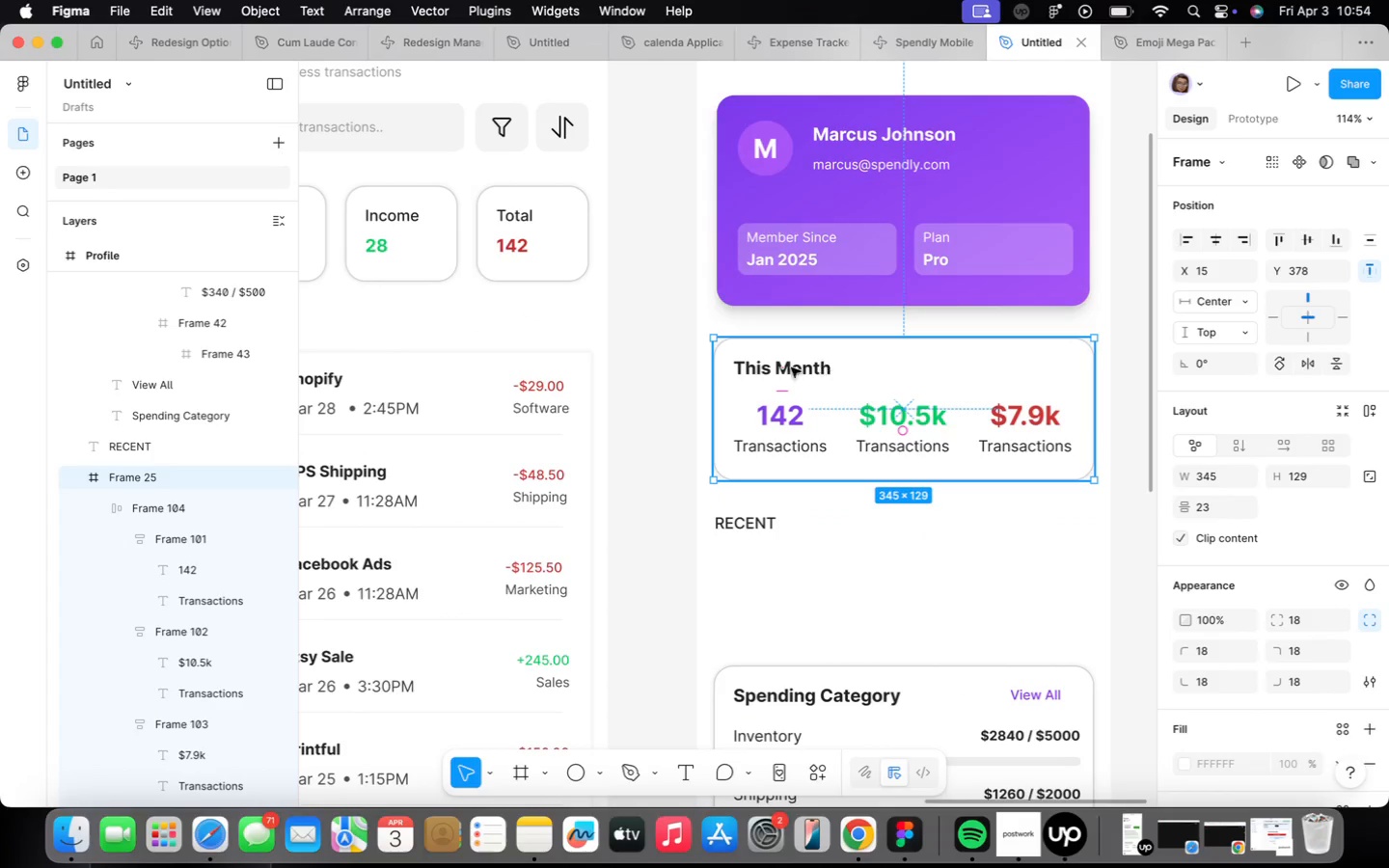 
hold_key(key=OptionLeft, duration=3.38)
 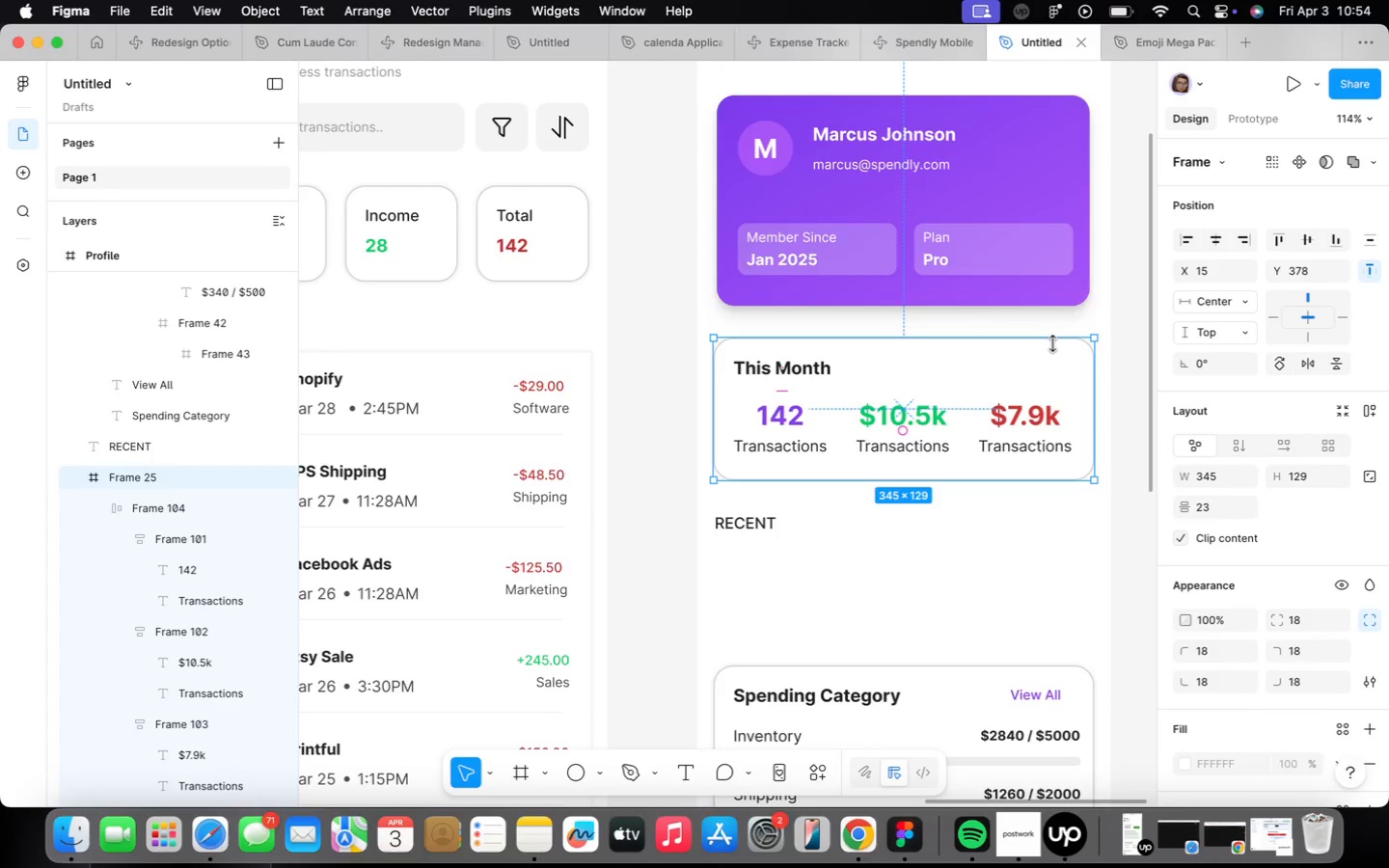 
scroll: coordinate [1054, 343], scroll_direction: up, amount: 1.0
 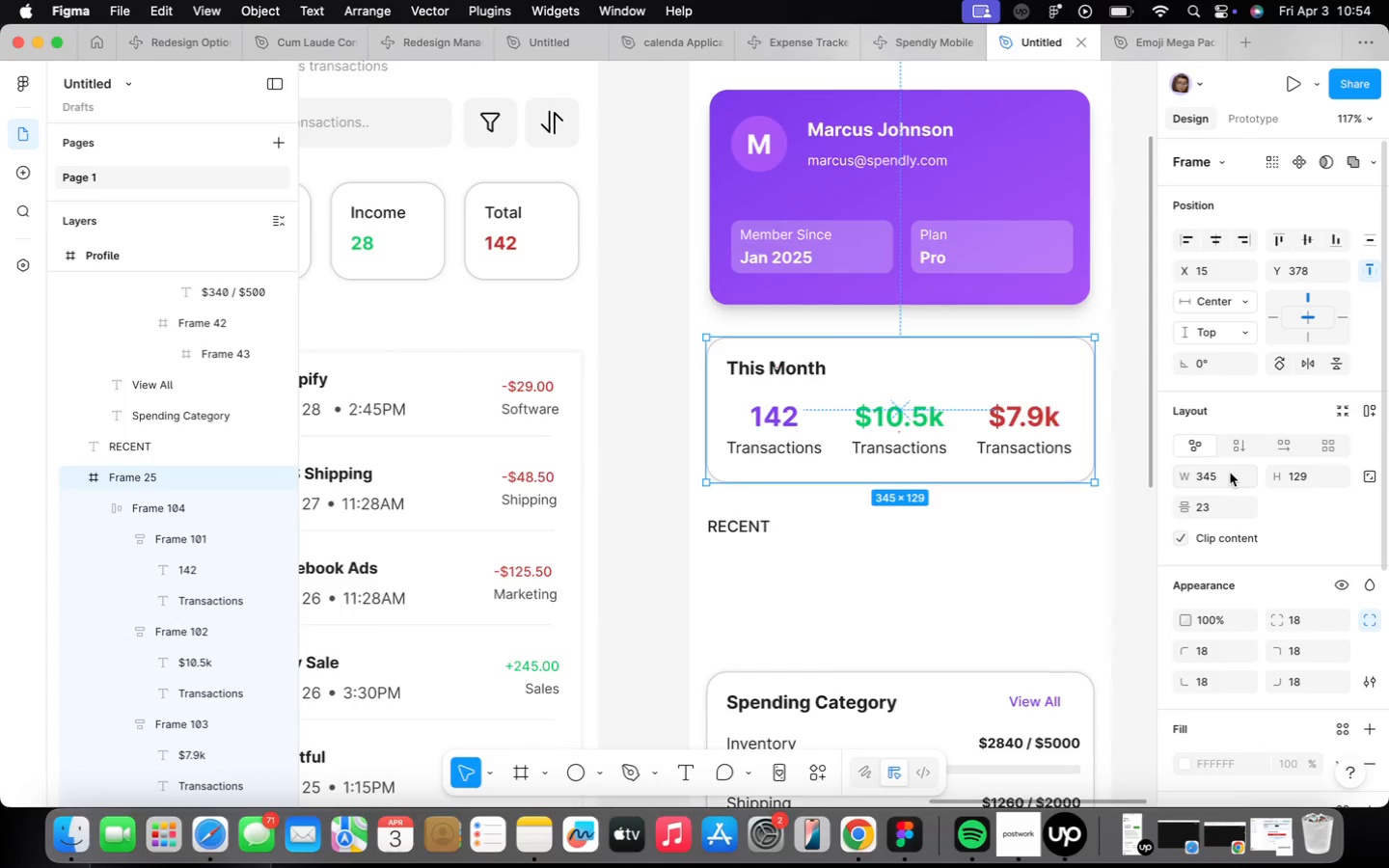 
left_click([1228, 480])
 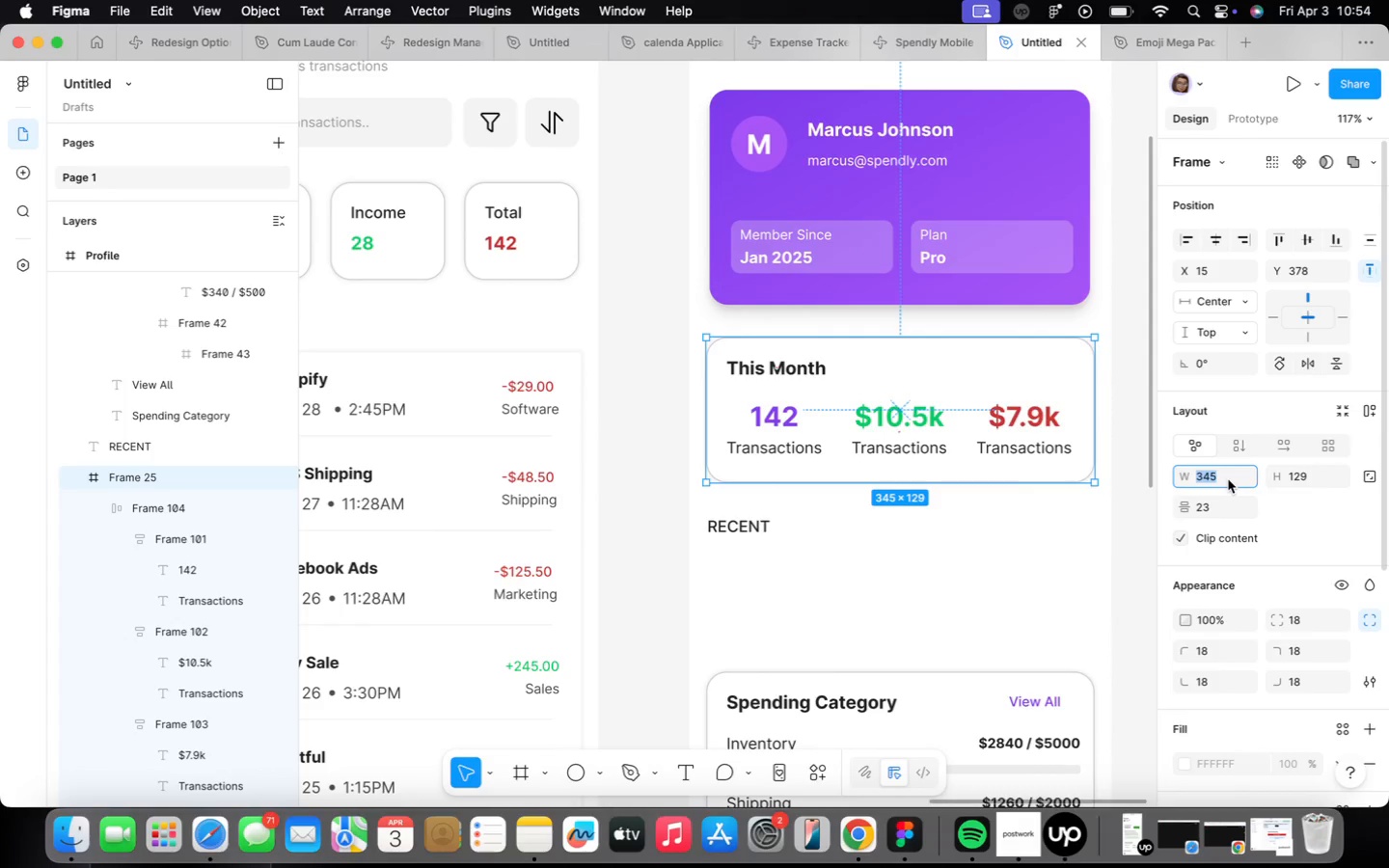 
type(343)
 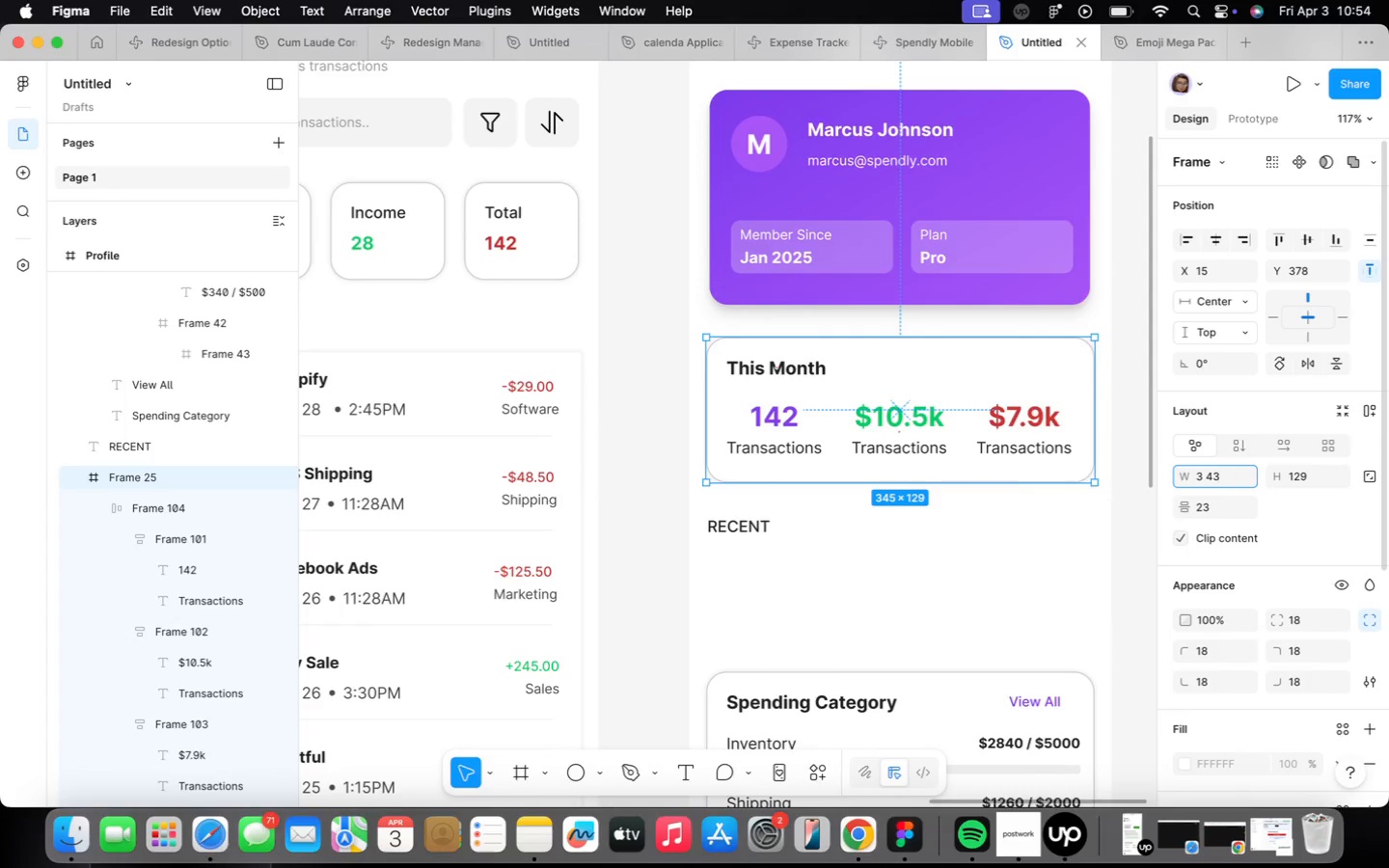 
key(Enter)
 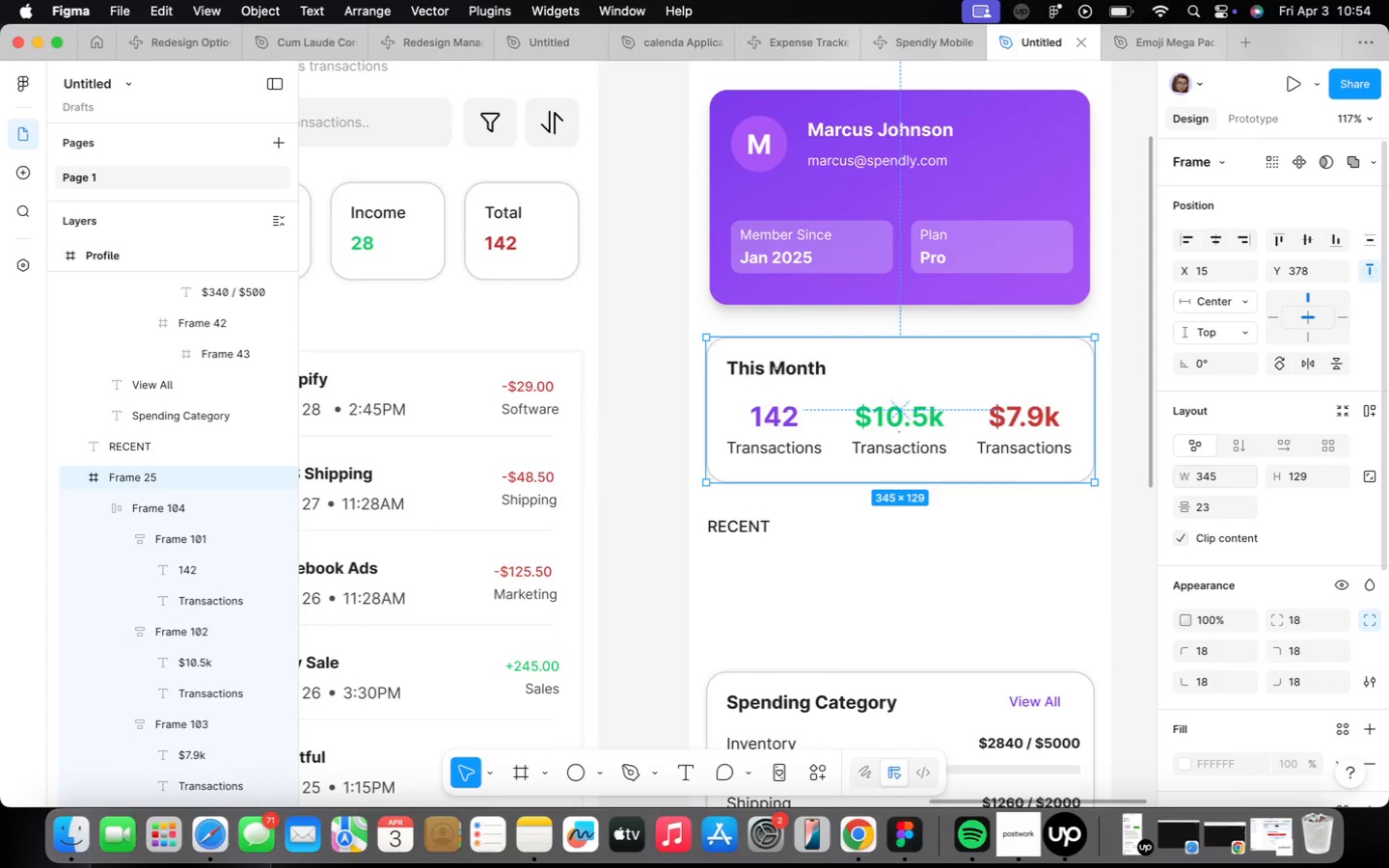 
key(Shift+ShiftRight)
 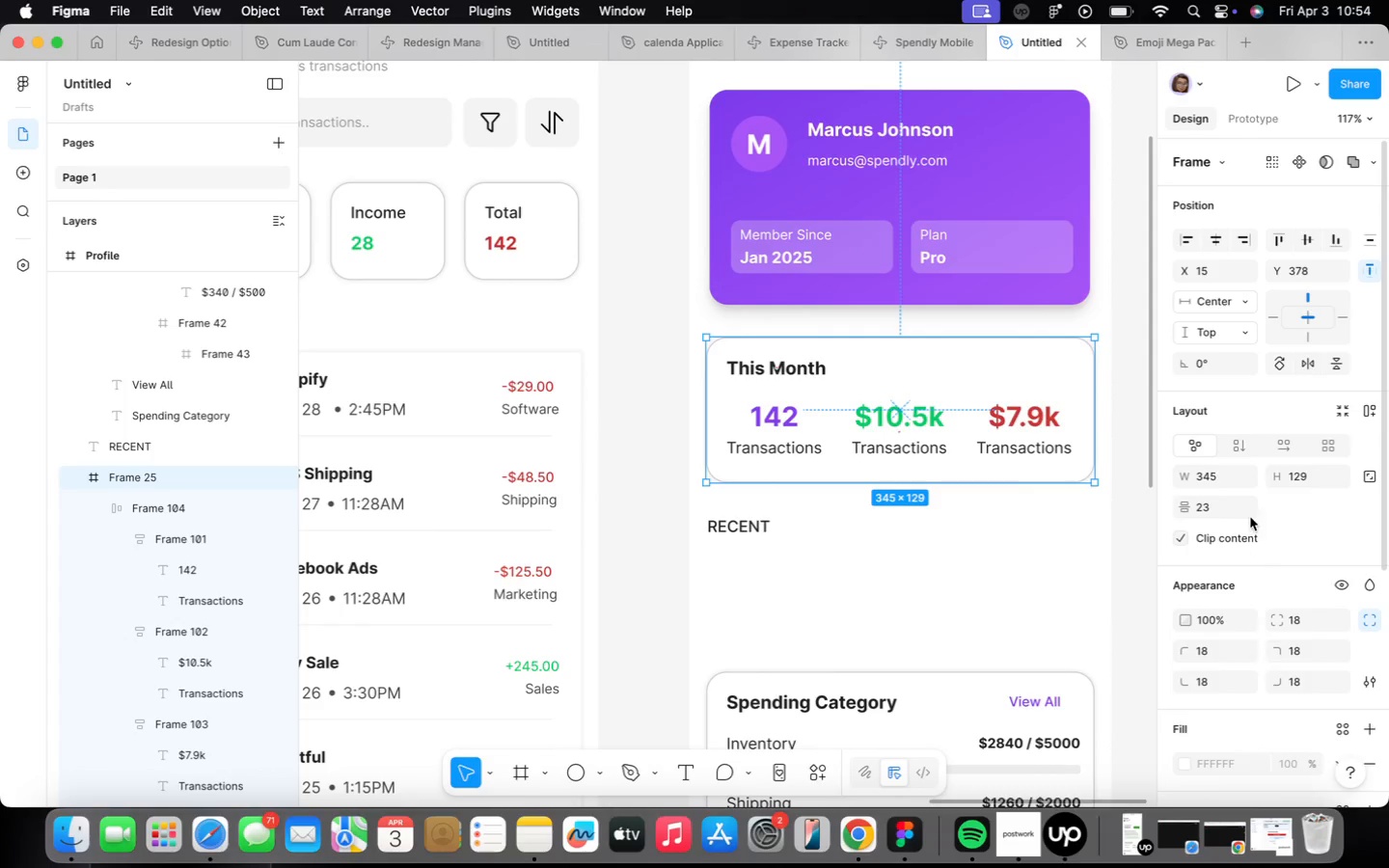 
left_click([1236, 475])
 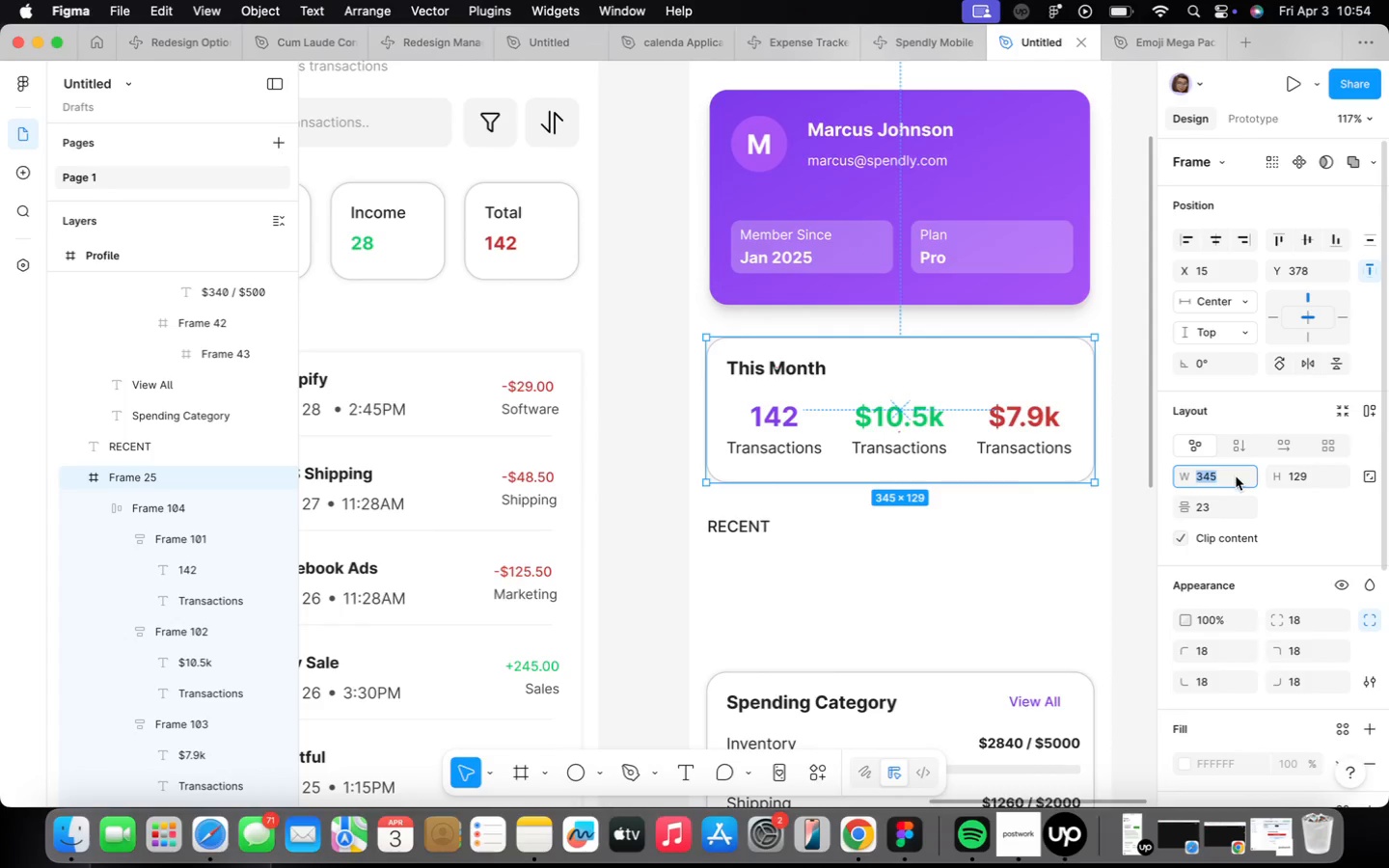 
type(343)
 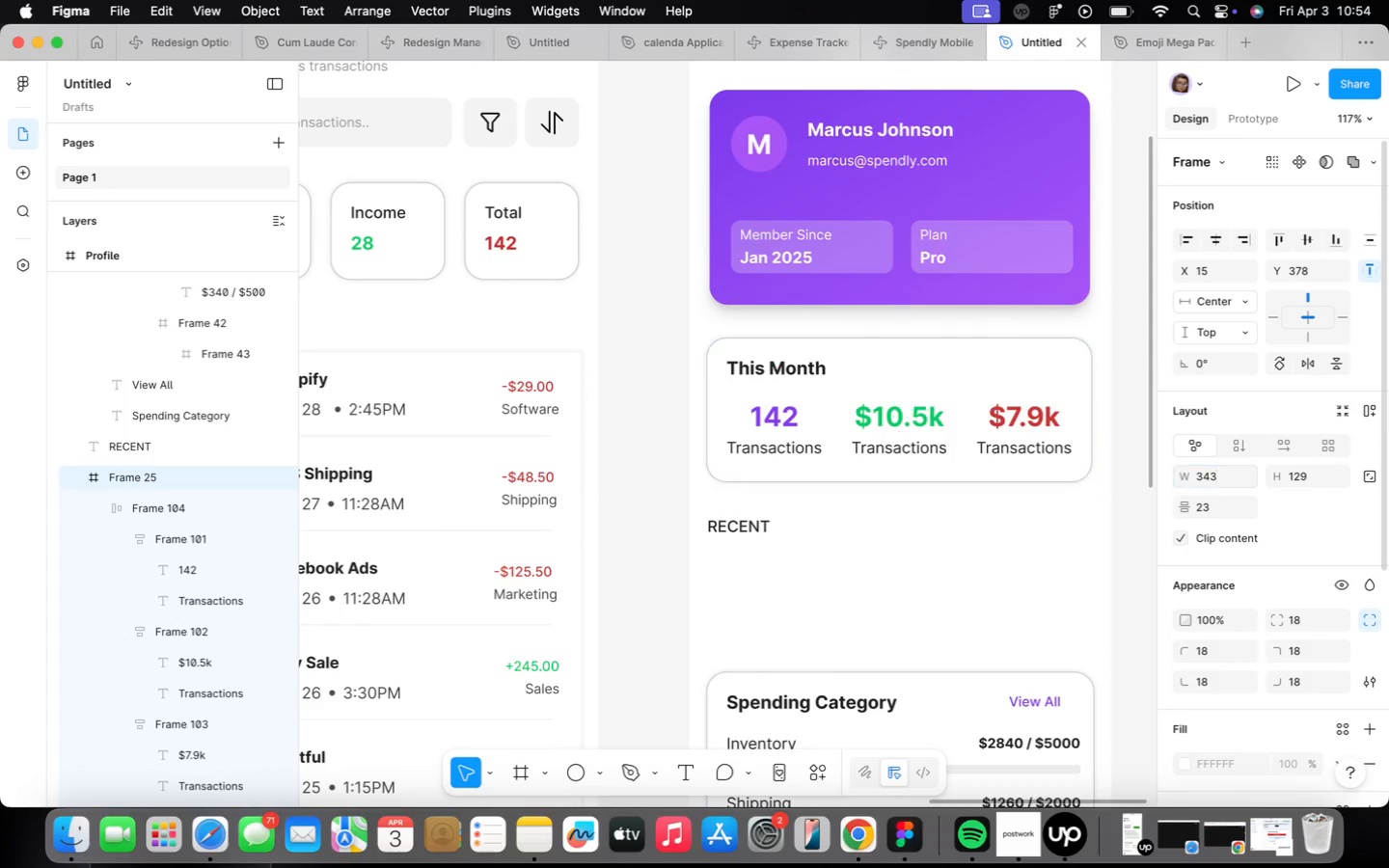 
key(Enter)
 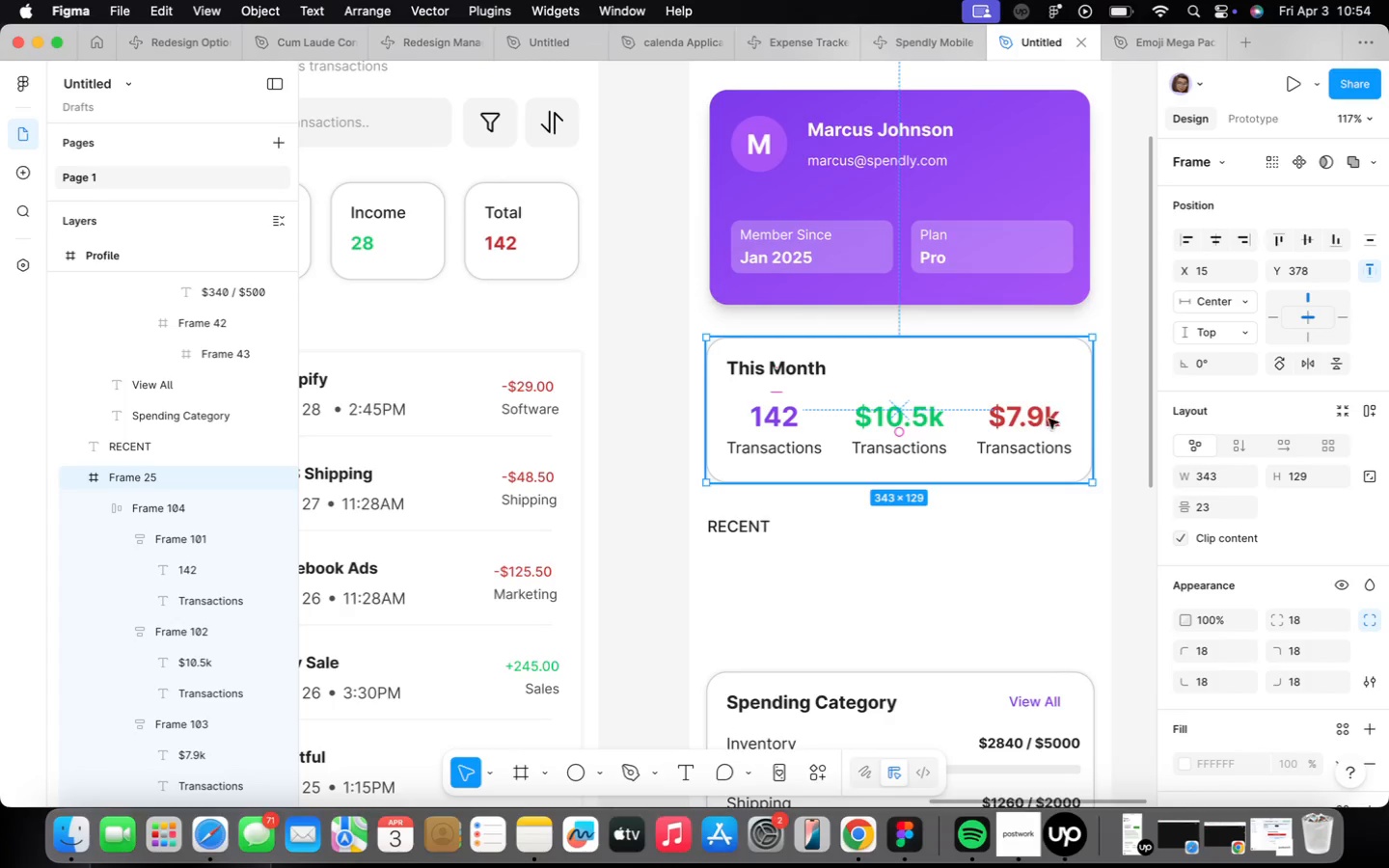 
key(Alt+ArrowRight)
 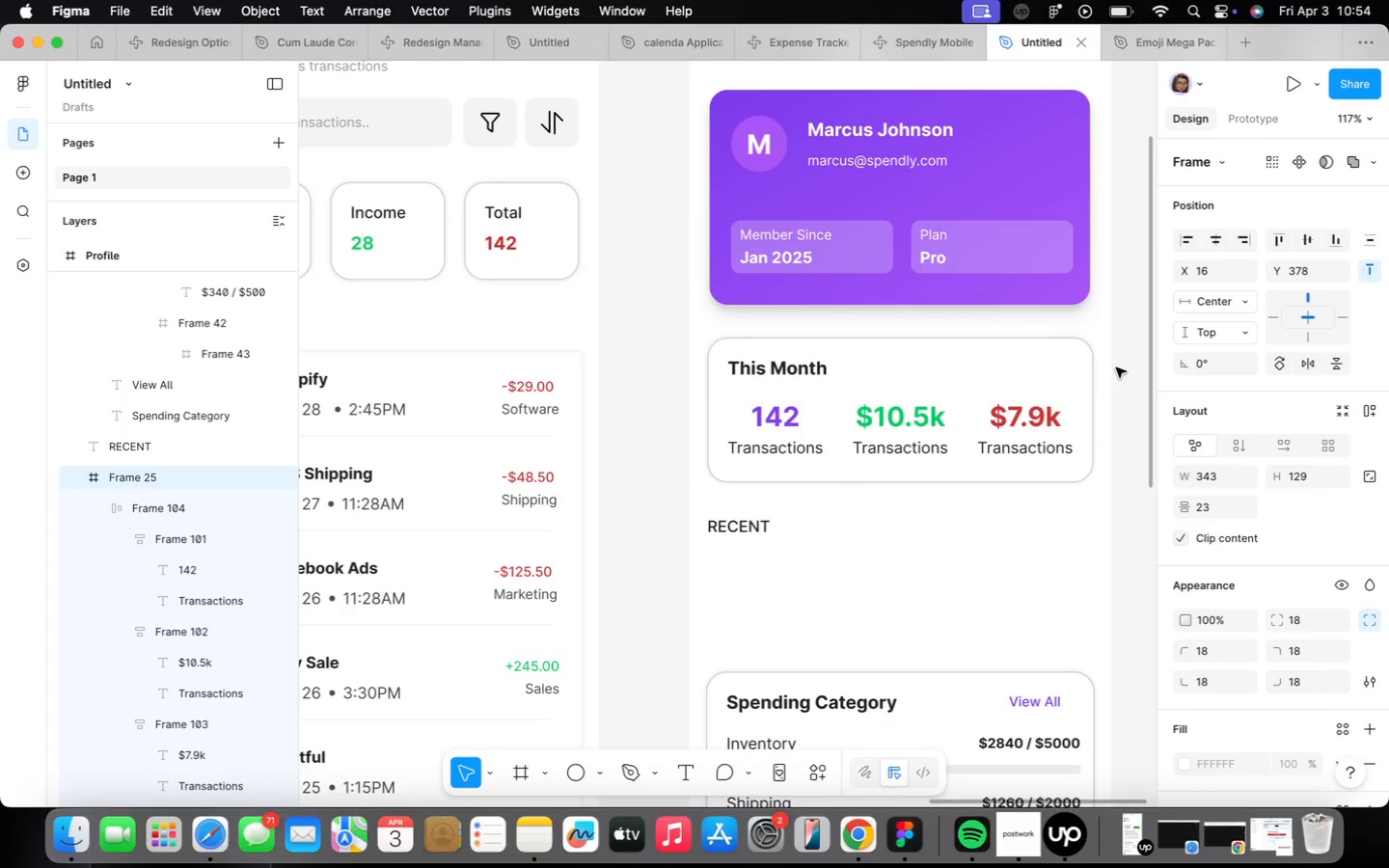 
hold_key(key=OptionLeft, duration=0.99)
 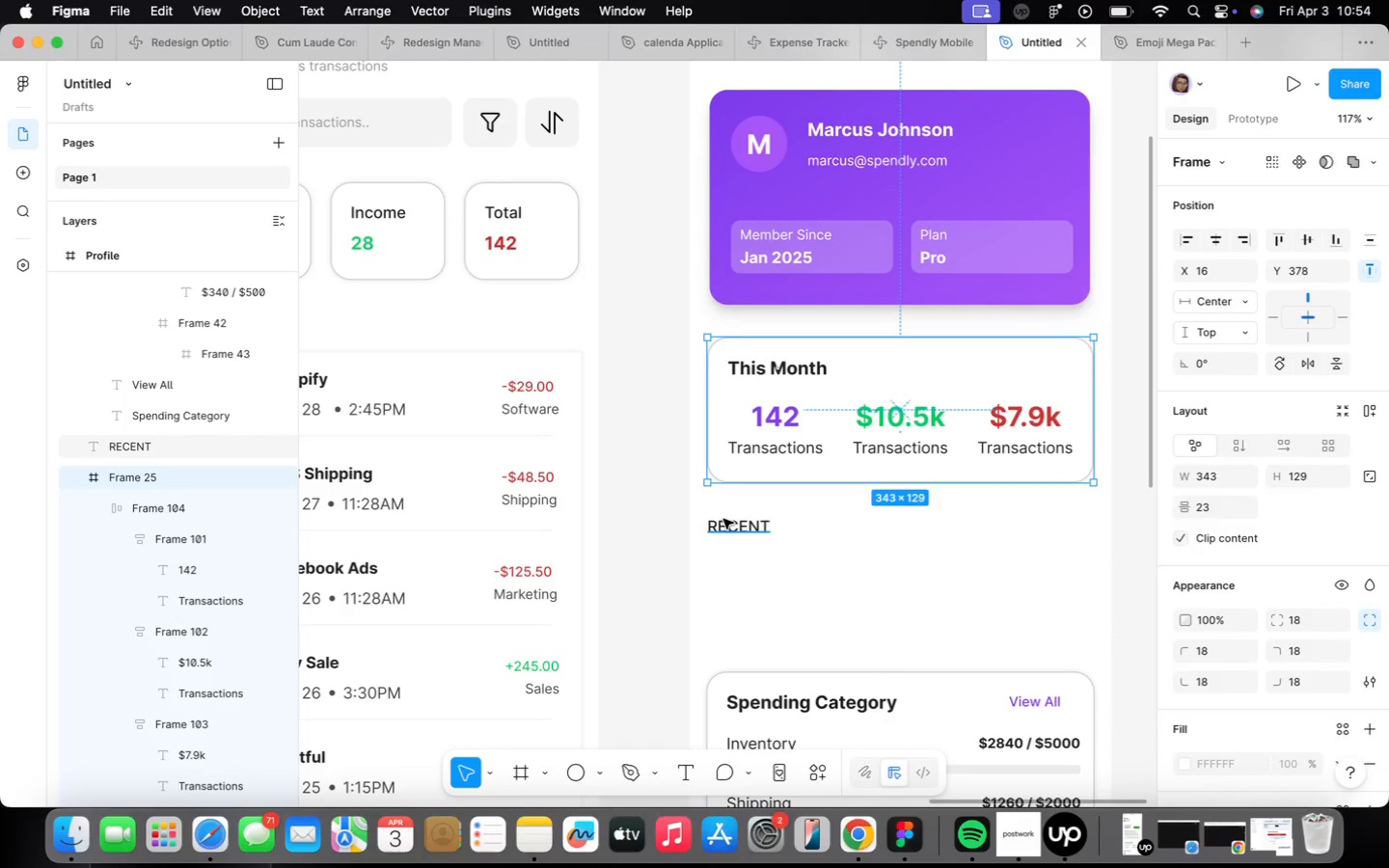 
hold_key(key=OptionLeft, duration=0.7)
 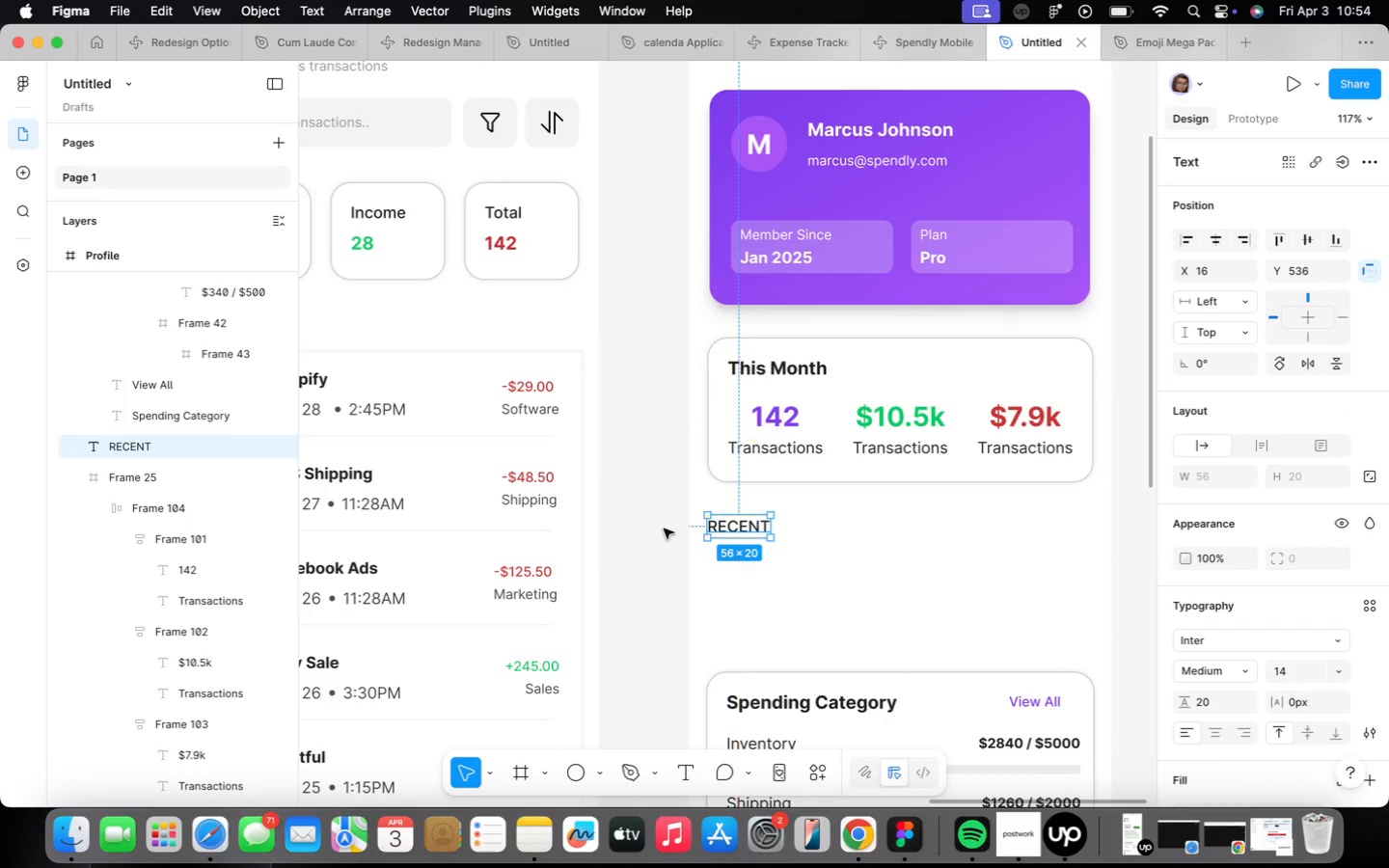 
hold_key(key=OptionLeft, duration=0.68)
 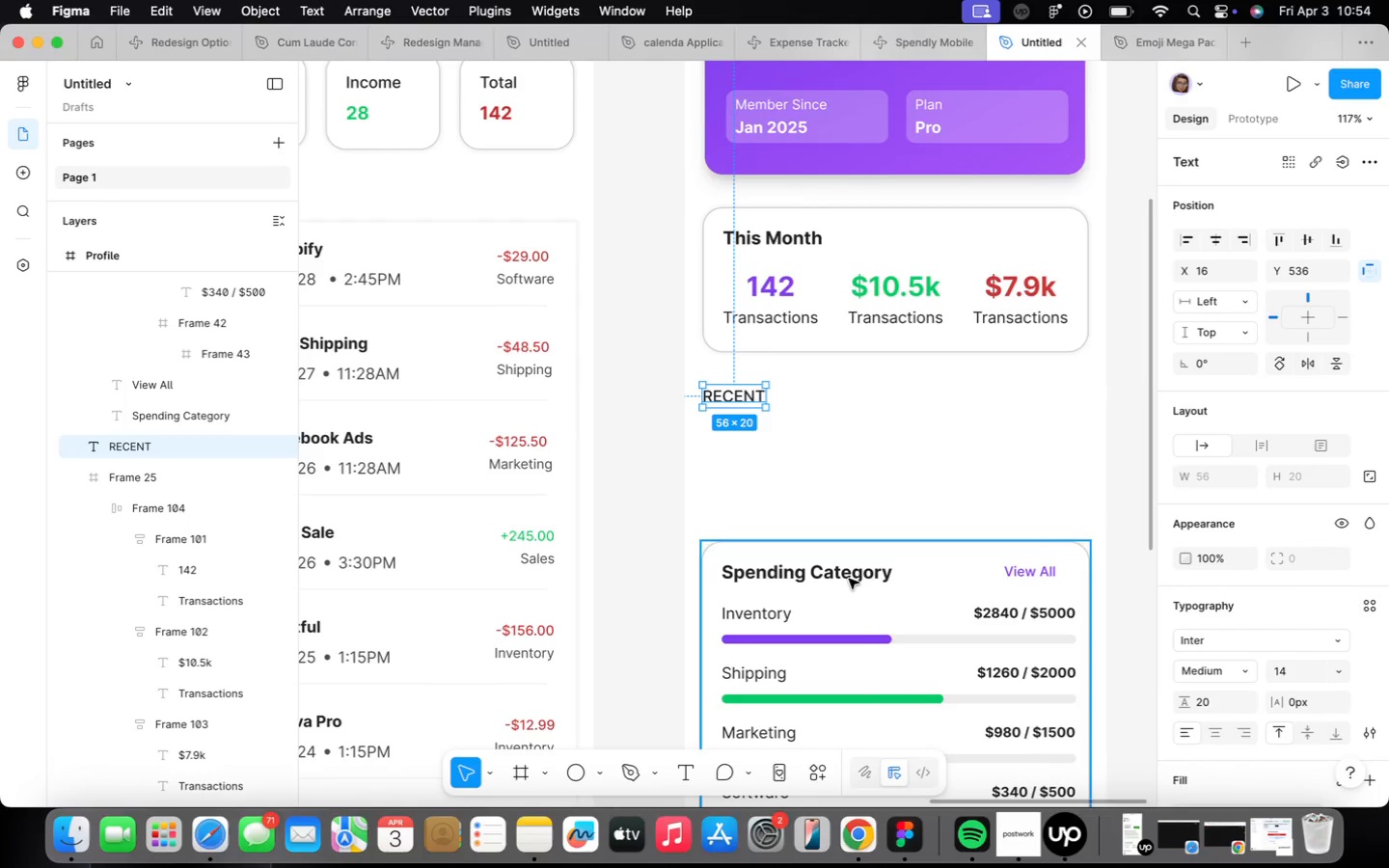 
left_click_drag(start_coordinate=[870, 612], to_coordinate=[871, 501])
 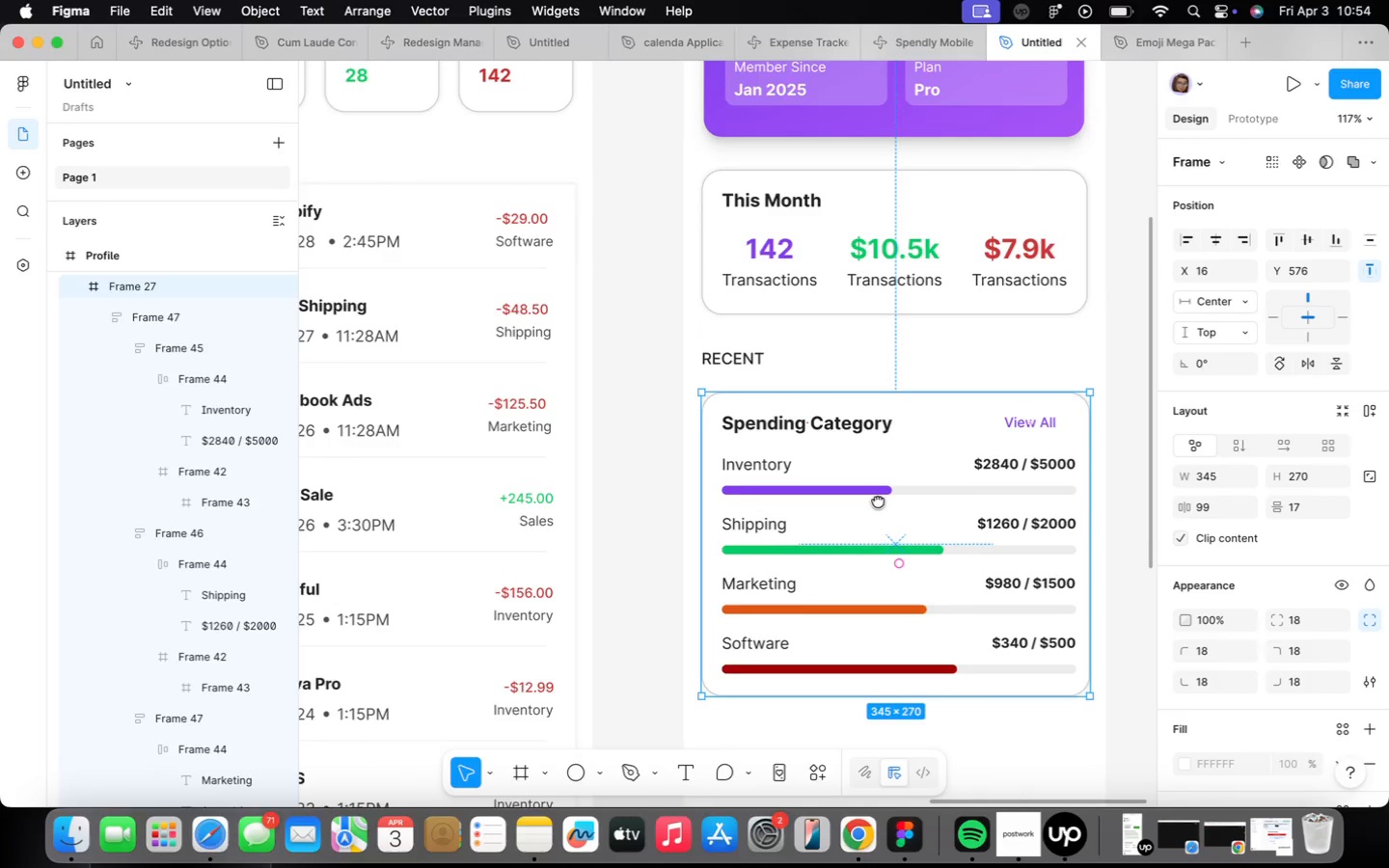 
scroll: coordinate [926, 477], scroll_direction: up, amount: 1.0
 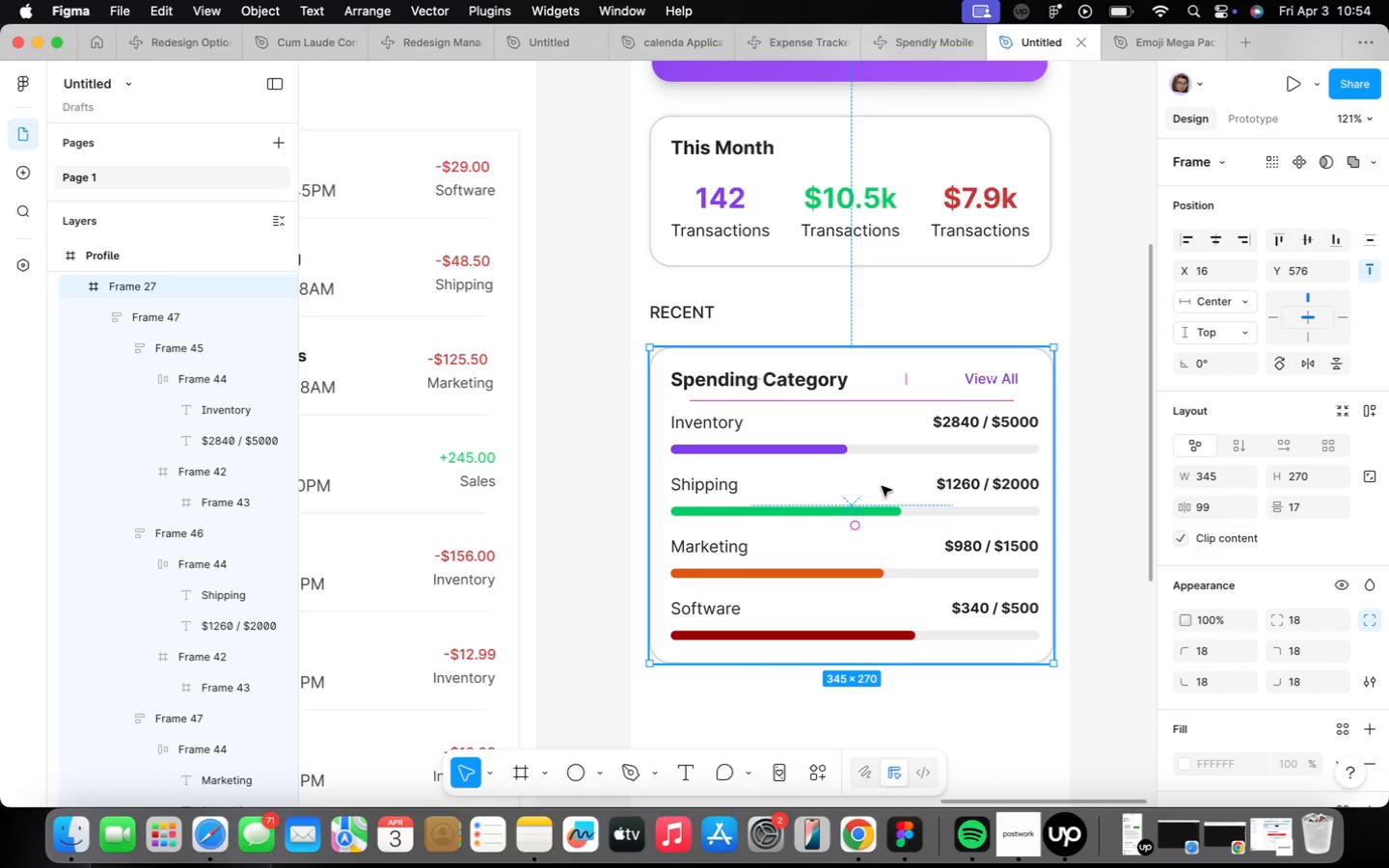 
wait(6.33)
 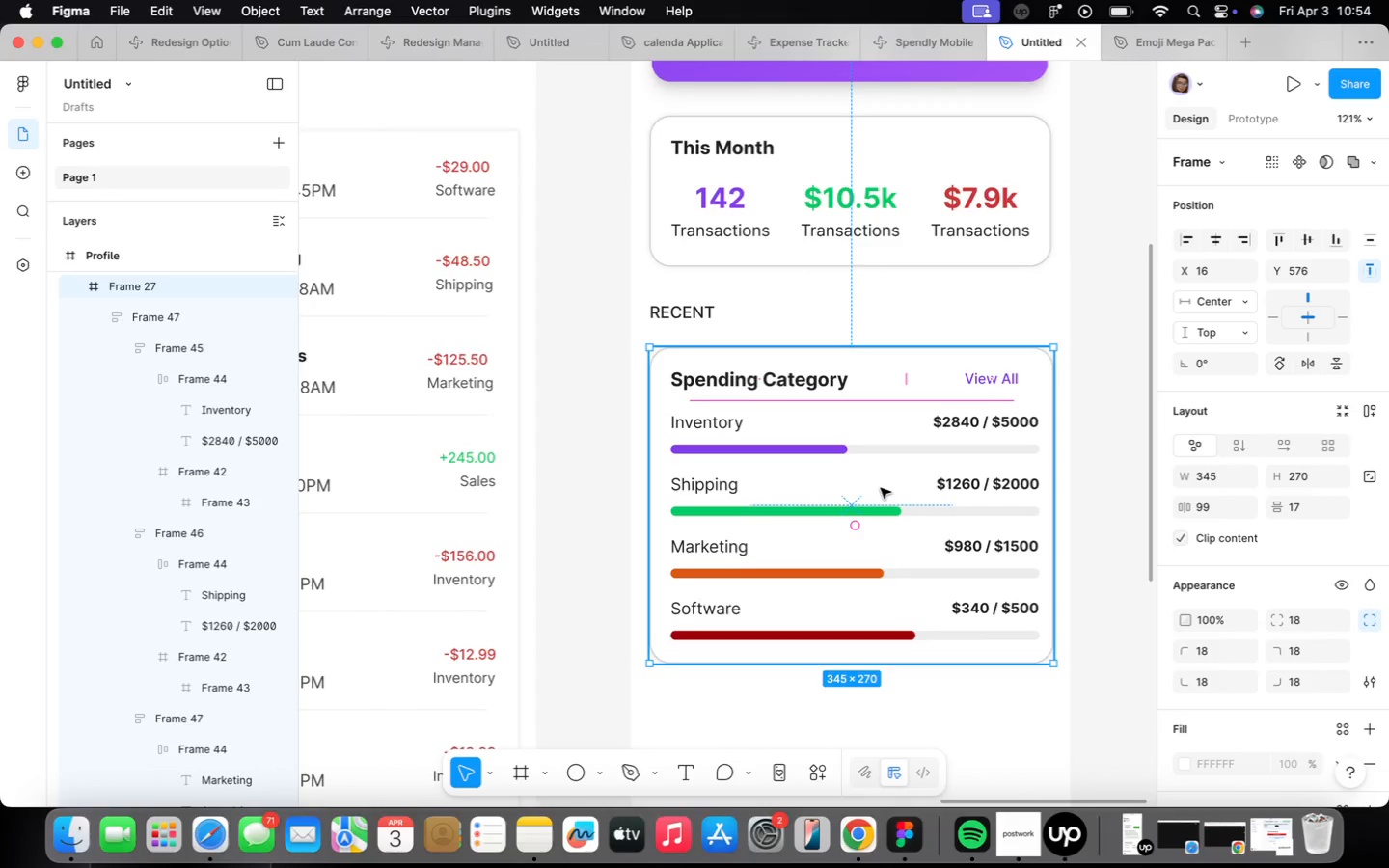 
scroll: coordinate [872, 508], scroll_direction: up, amount: 8.0
 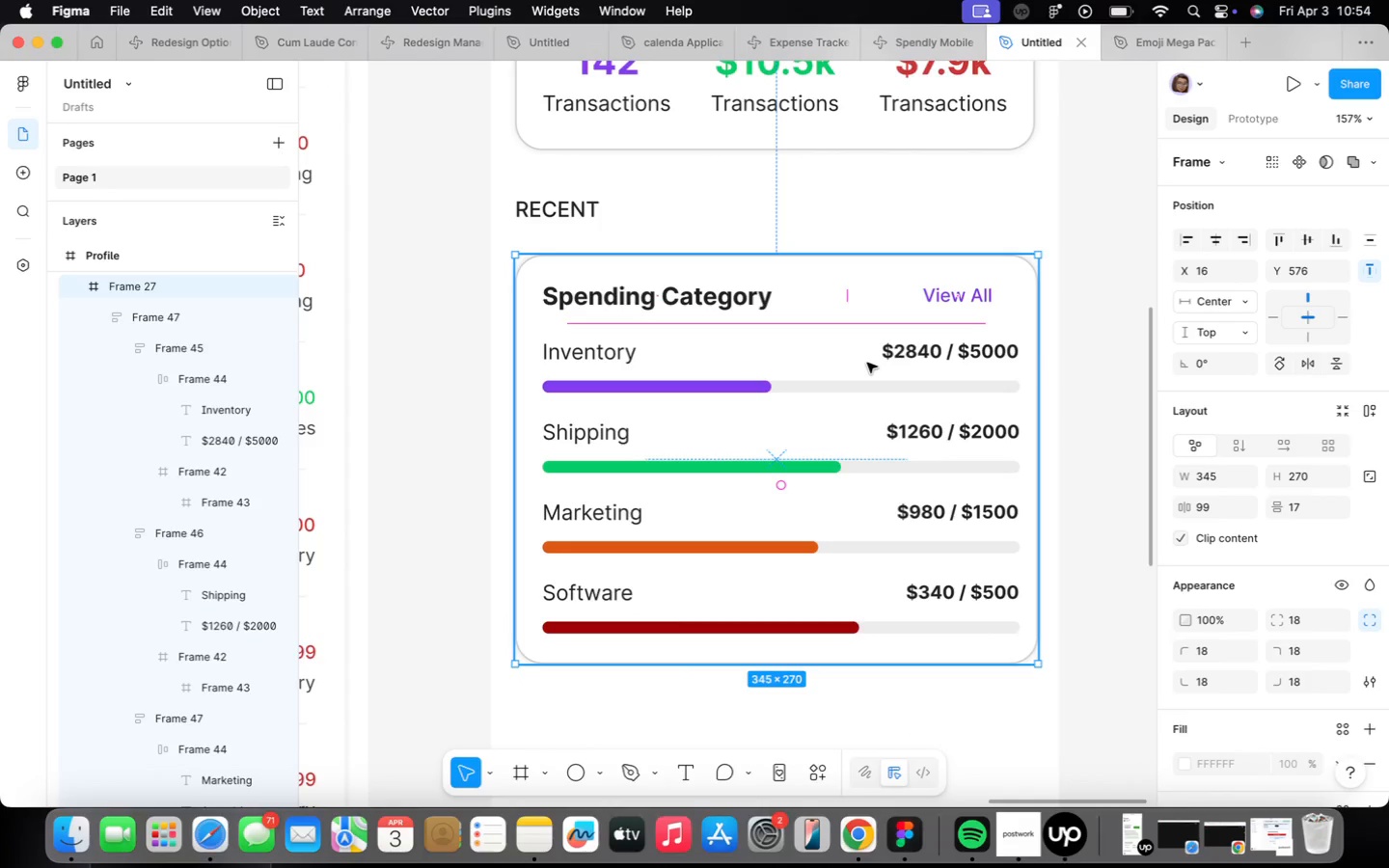 
double_click([867, 361])
 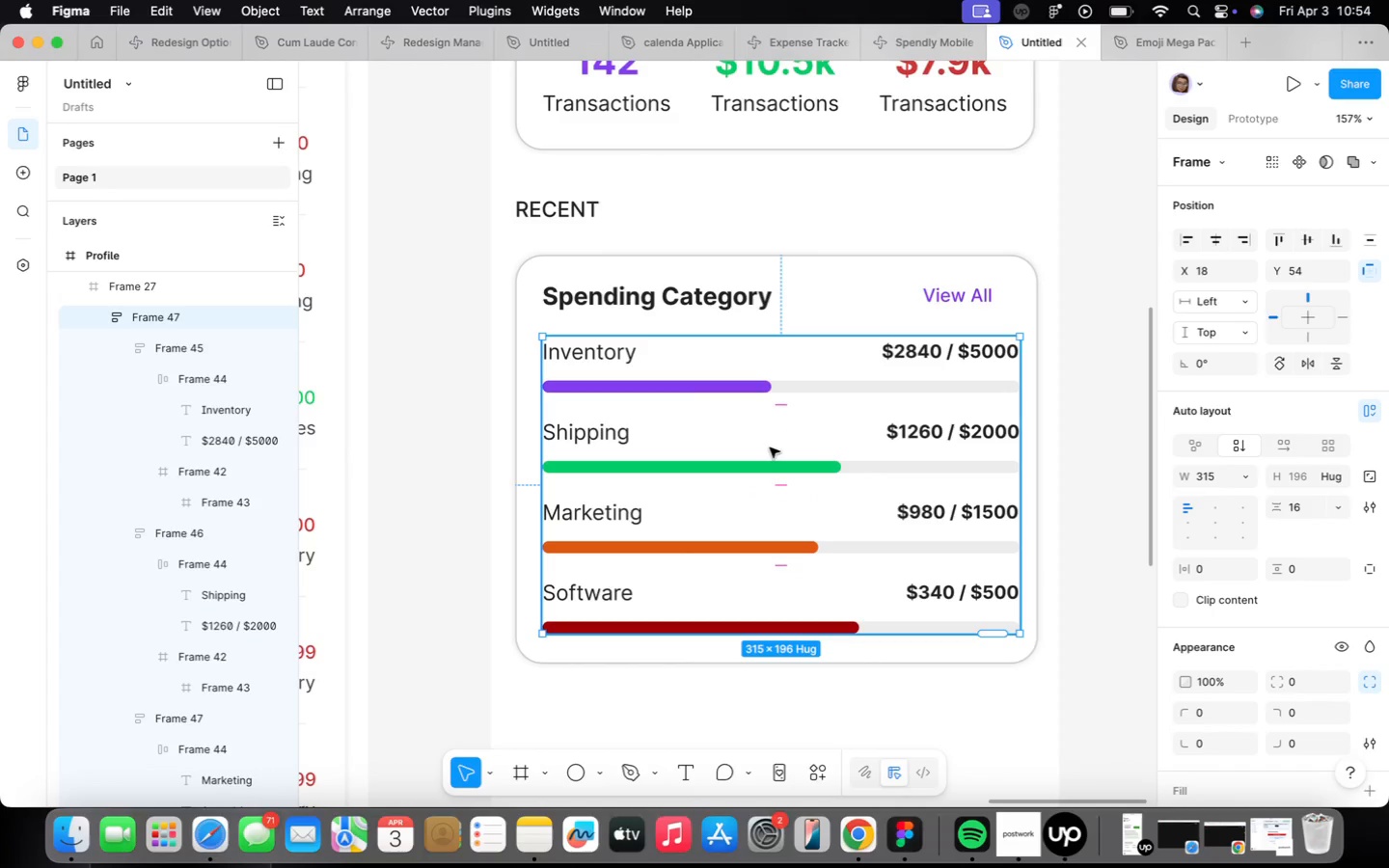 
wait(5.31)
 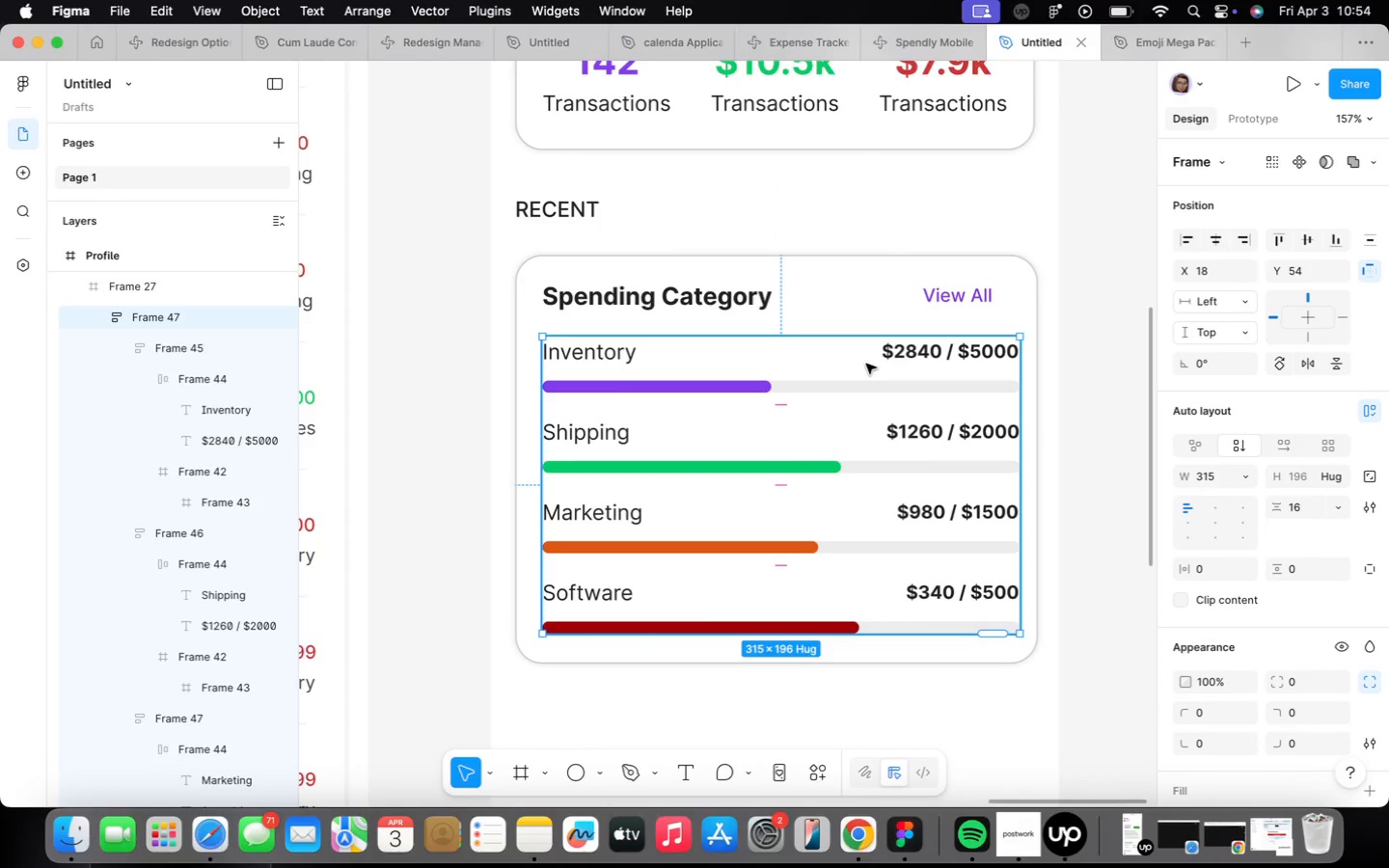 
scroll: coordinate [769, 446], scroll_direction: down, amount: 3.0
 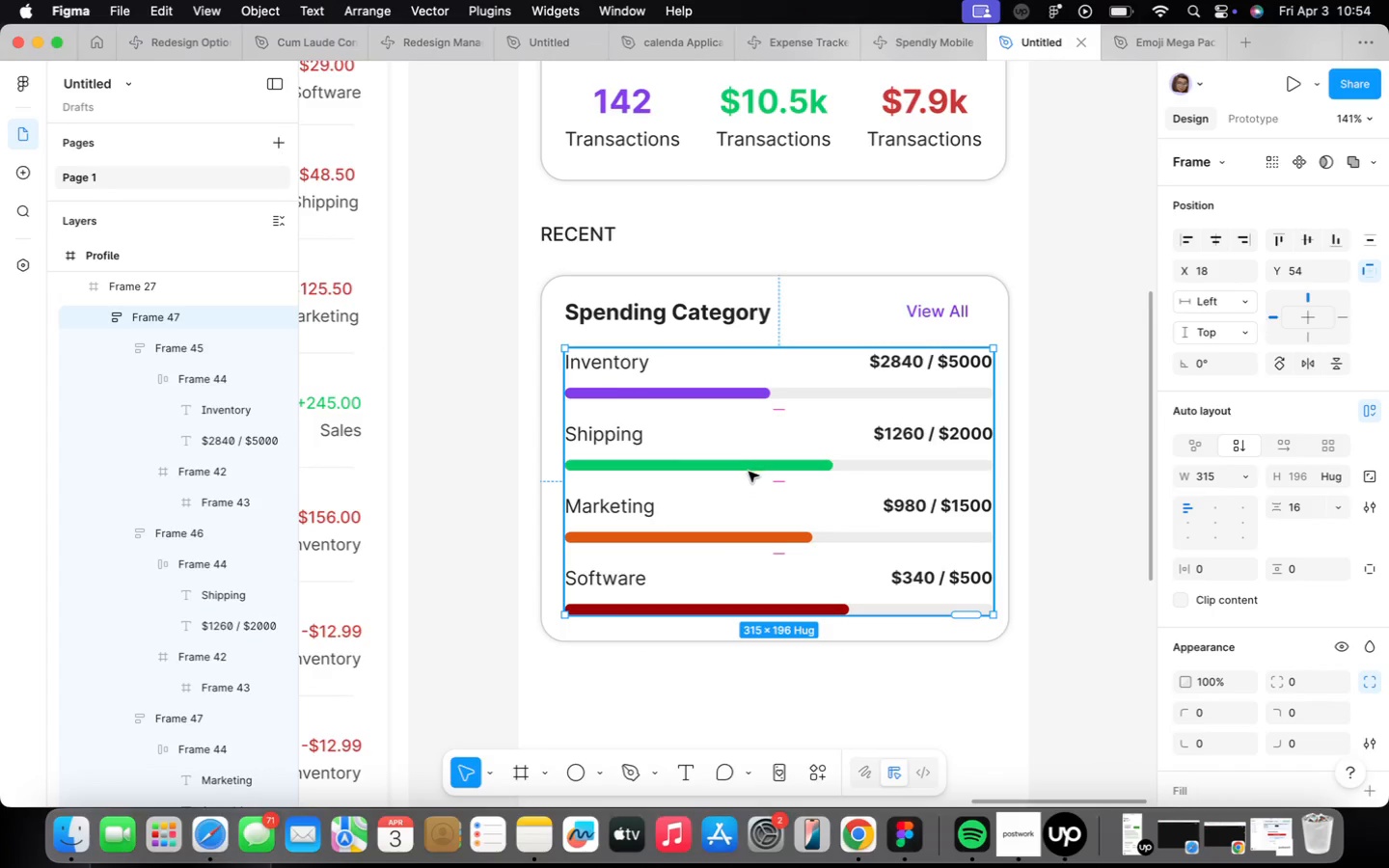 
left_click_drag(start_coordinate=[749, 471], to_coordinate=[1080, 539])
 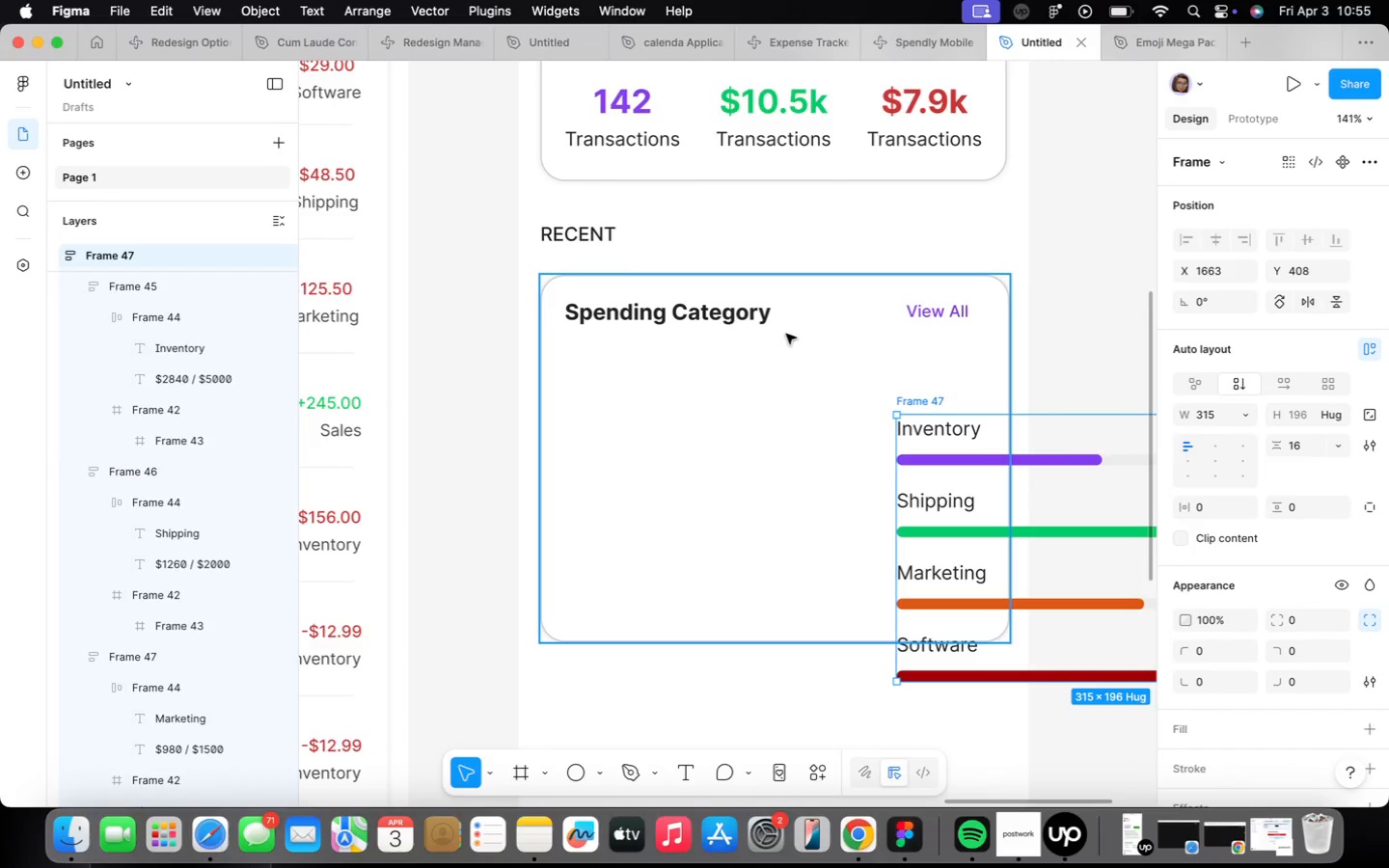 
left_click([786, 333])
 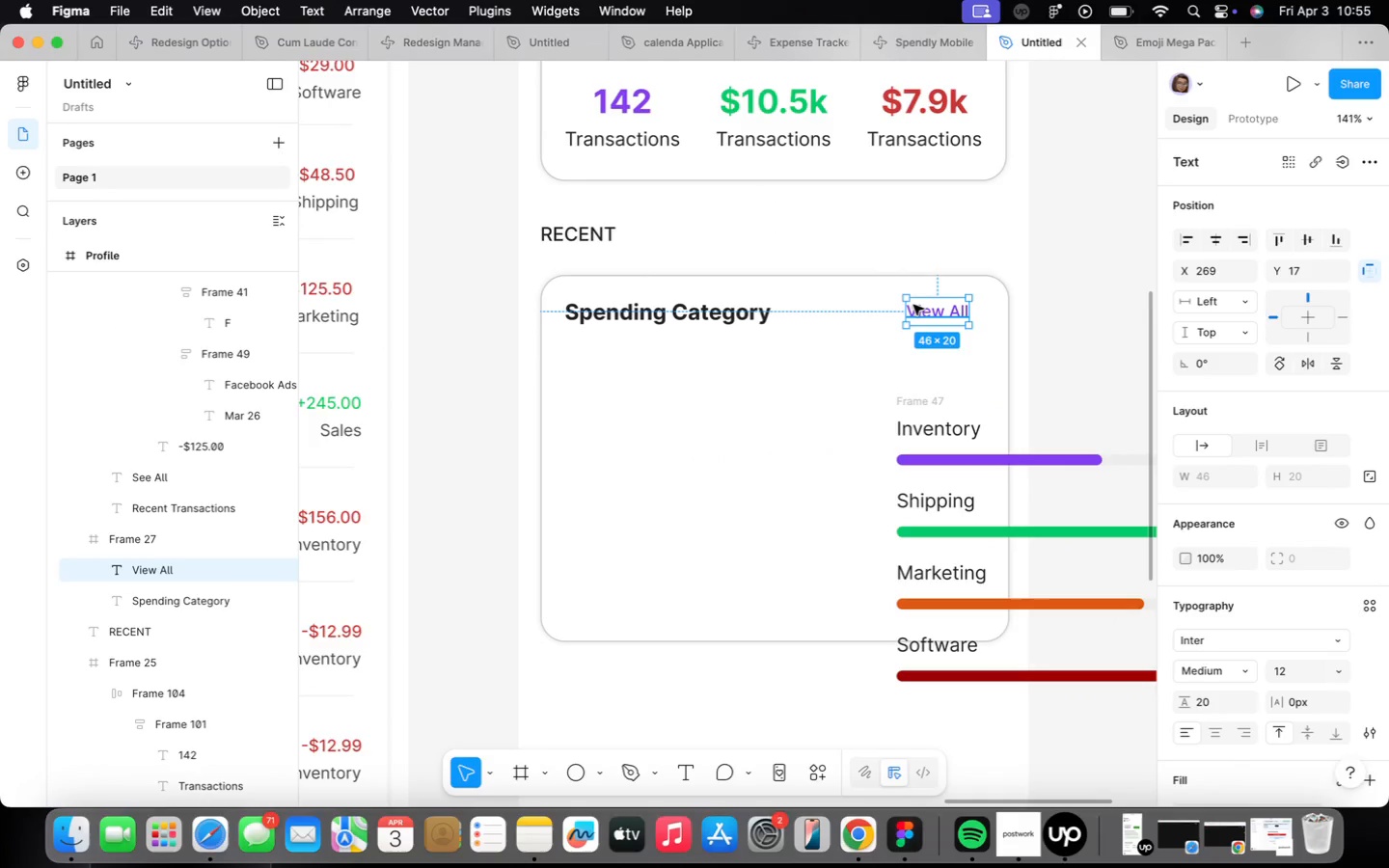 
key(Backspace)
 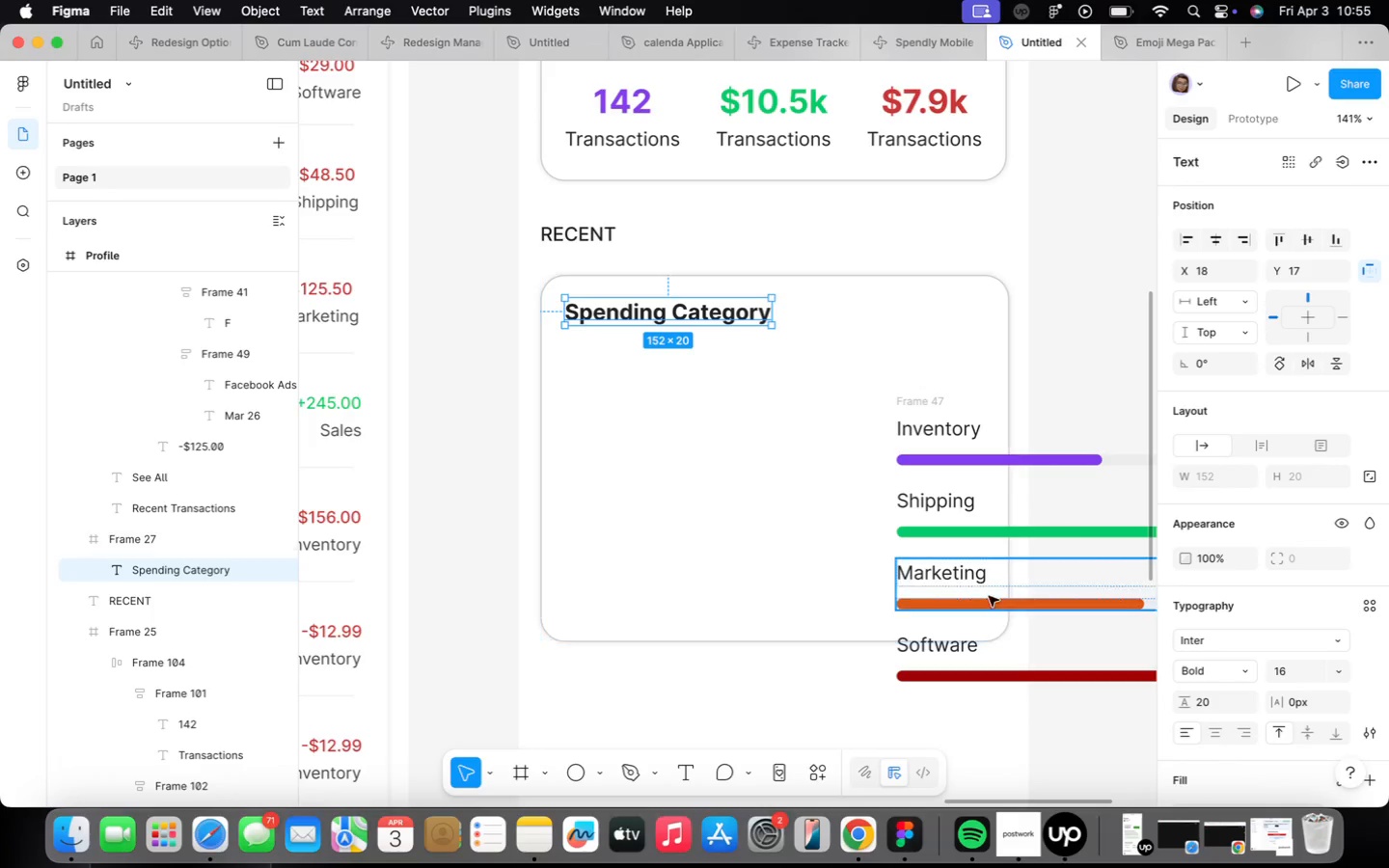 
left_click([1011, 857])